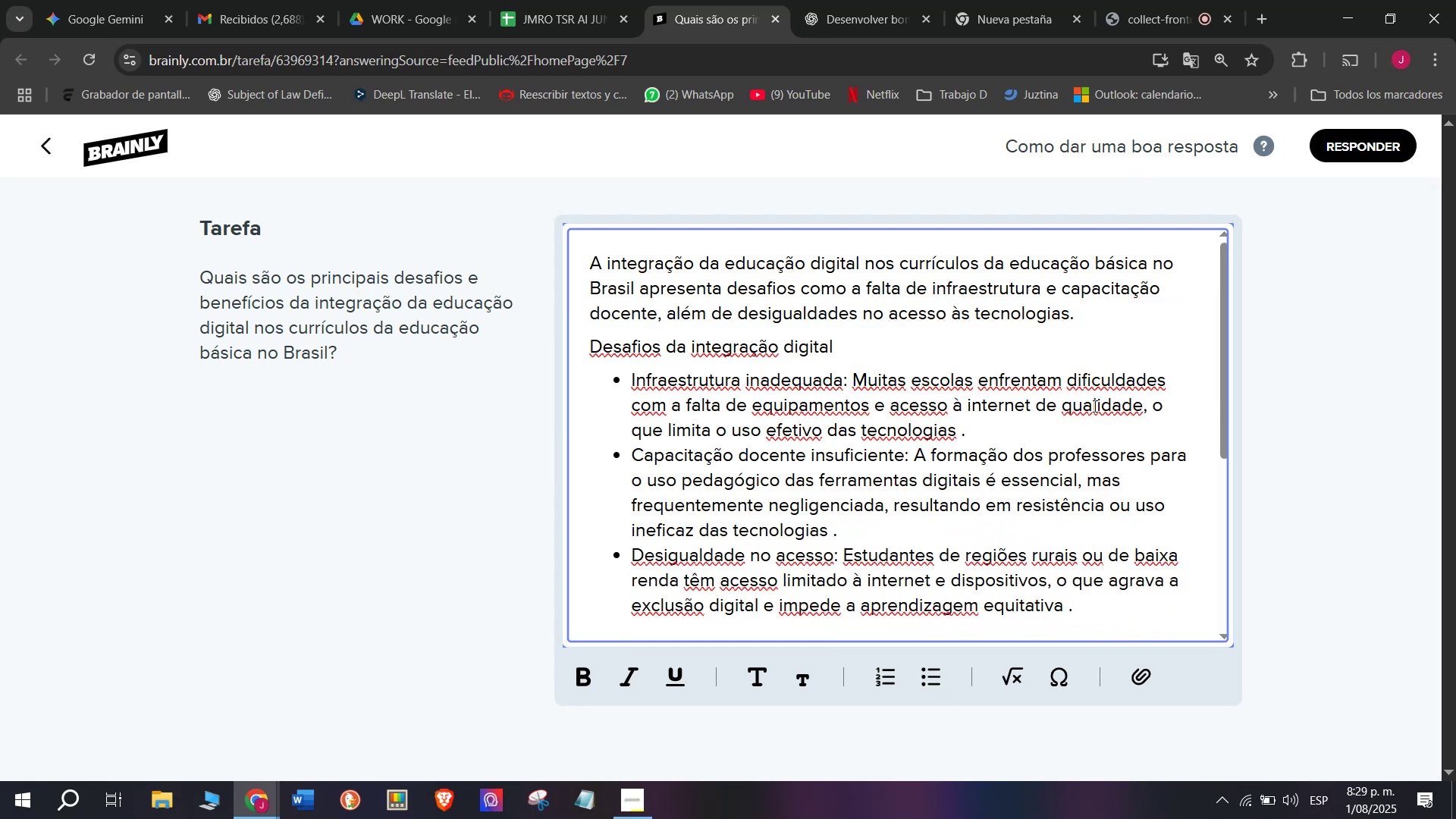 
key(Enter)
 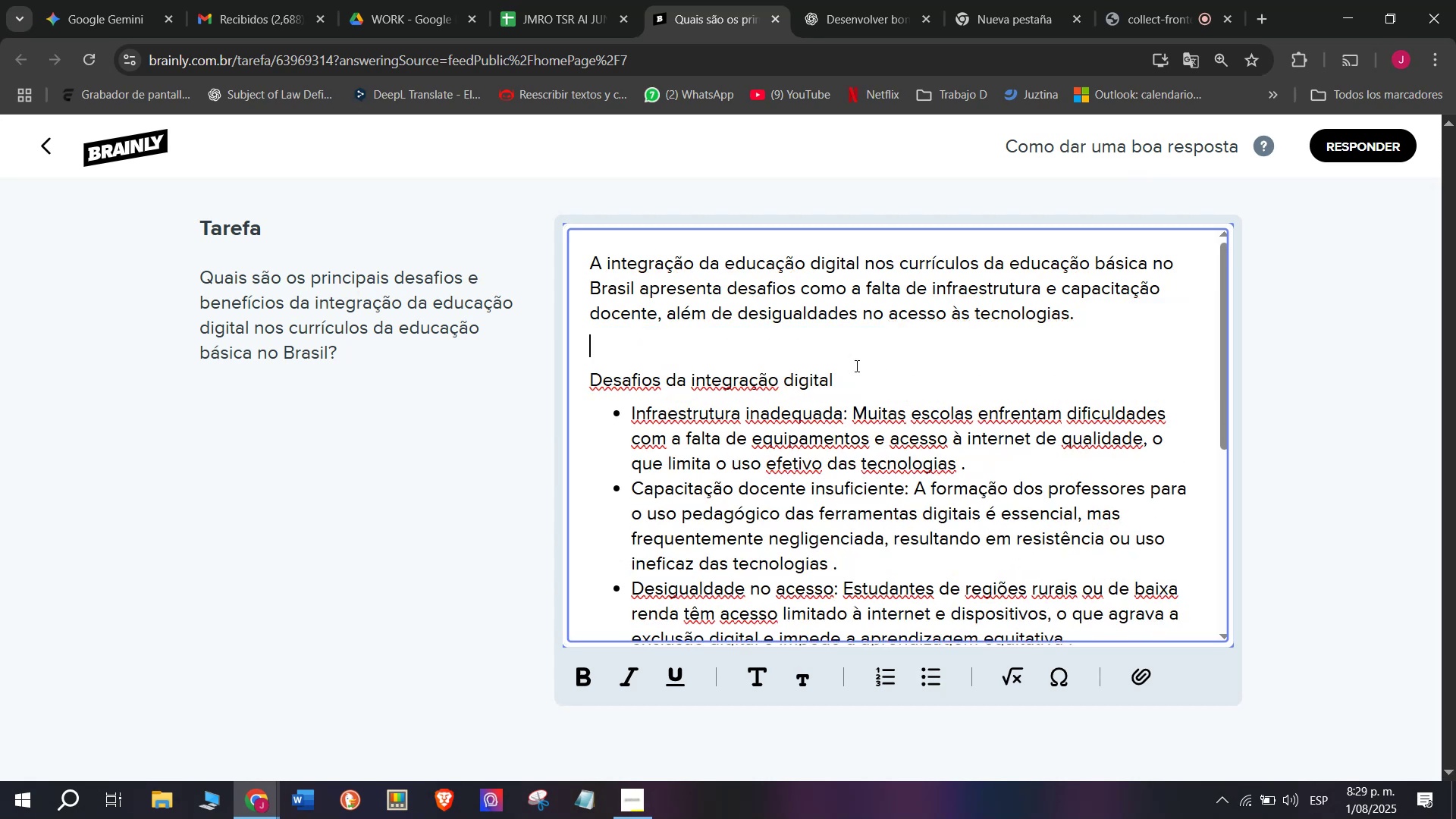 
scroll: coordinate [805, 419], scroll_direction: down, amount: 1.0
 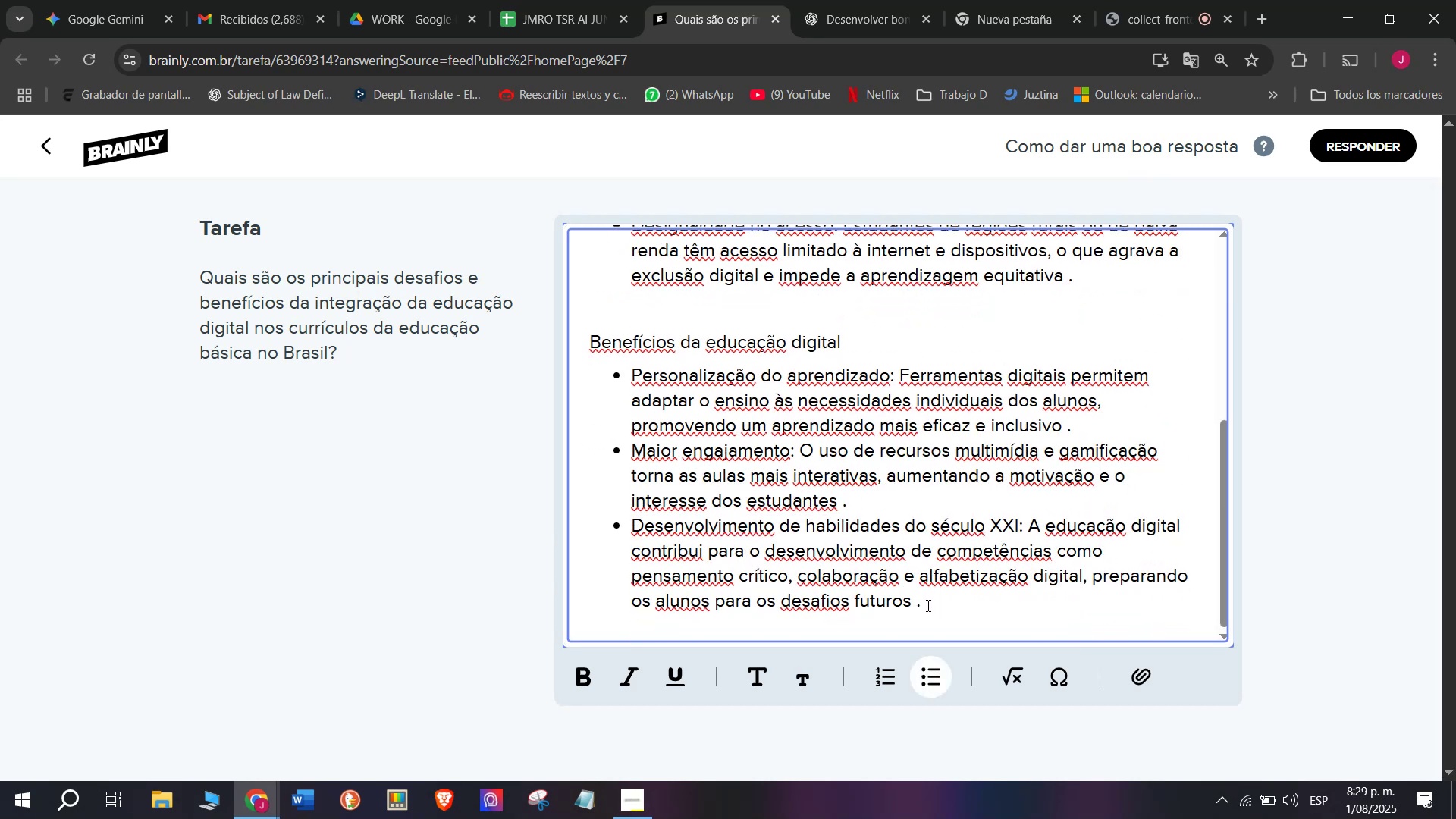 
left_click([919, 604])
 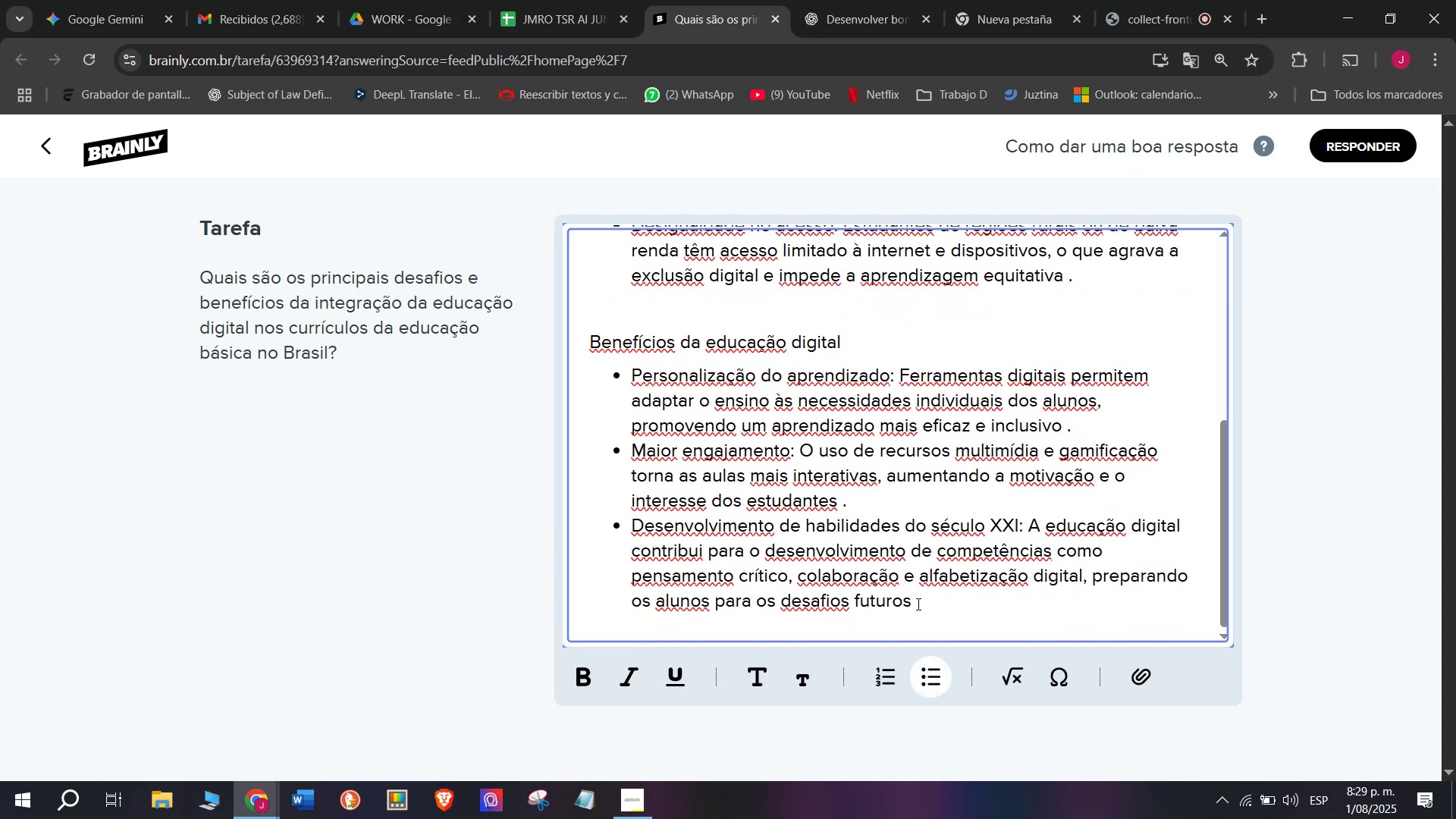 
left_click([917, 604])
 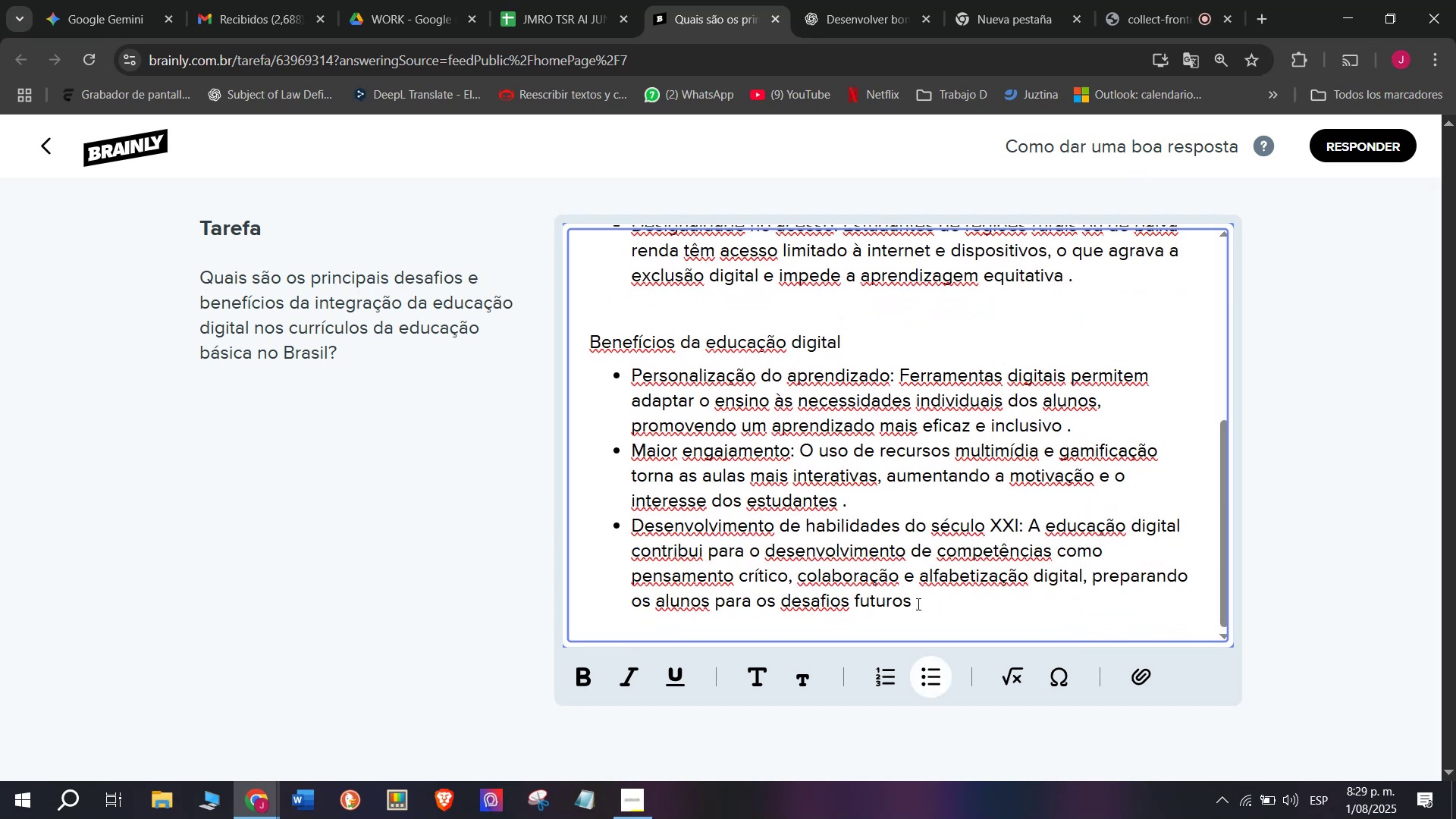 
key(Backspace)
 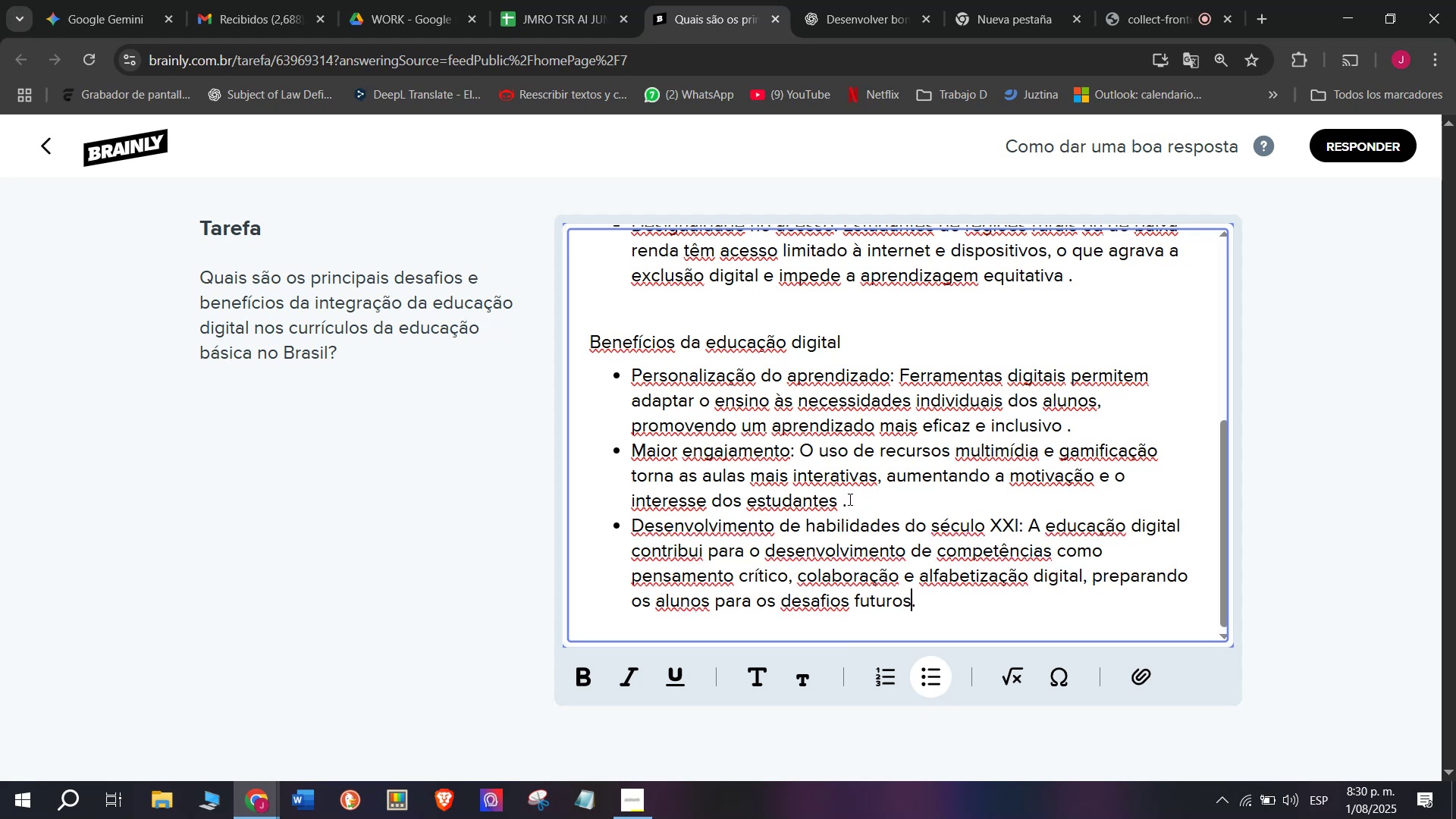 
left_click([843, 499])
 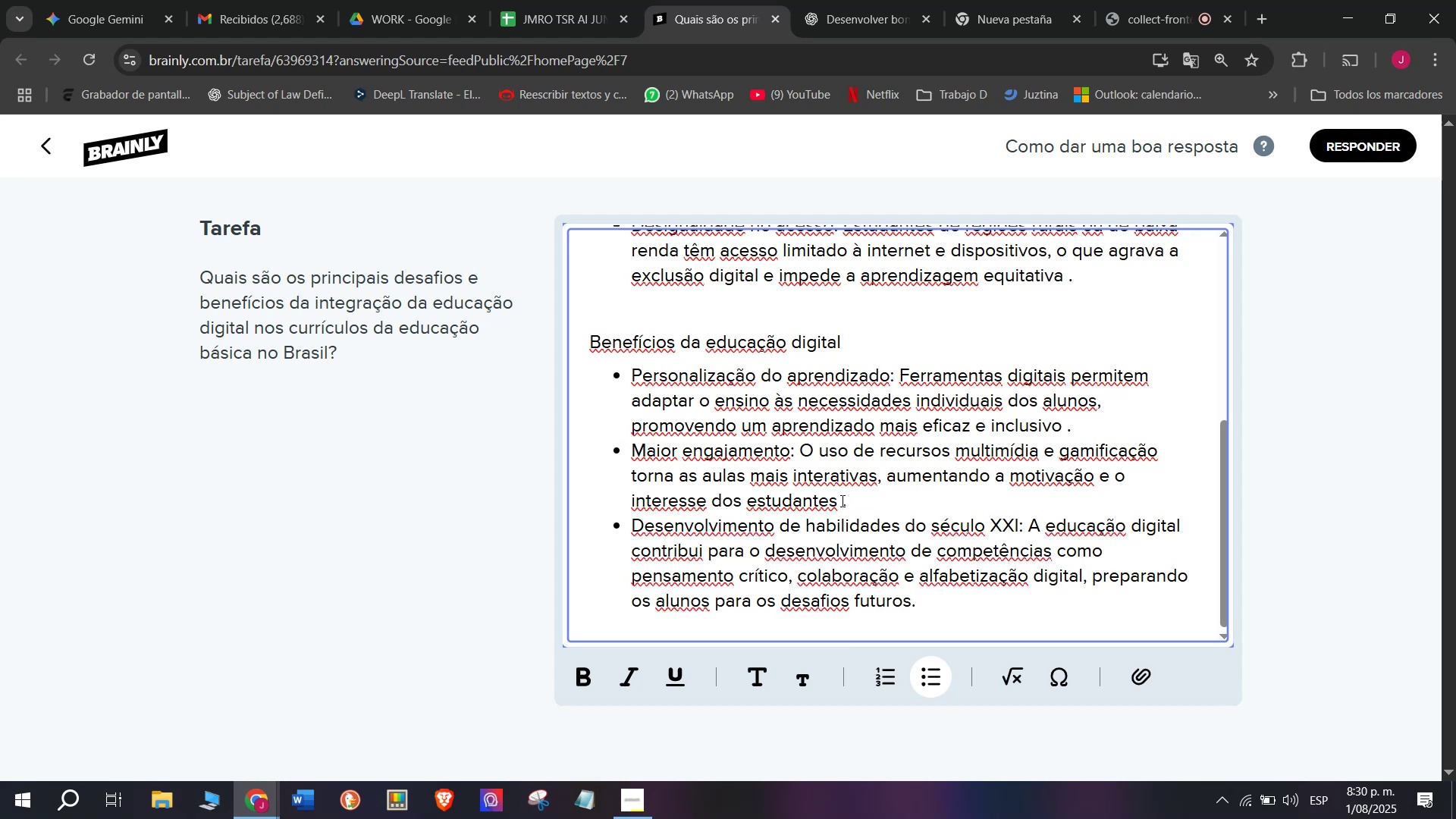 
key(Backspace)
 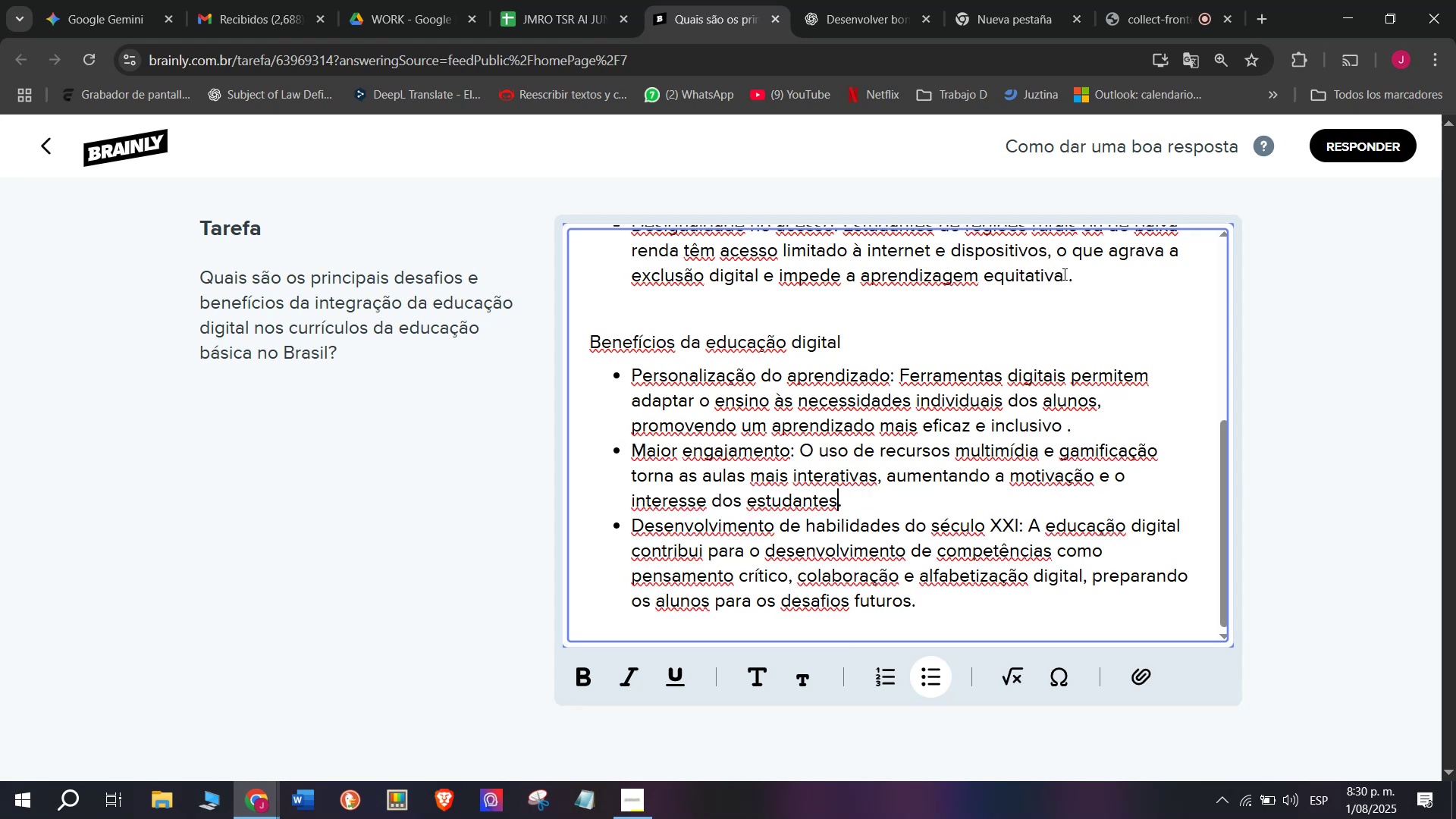 
left_click([1069, 277])
 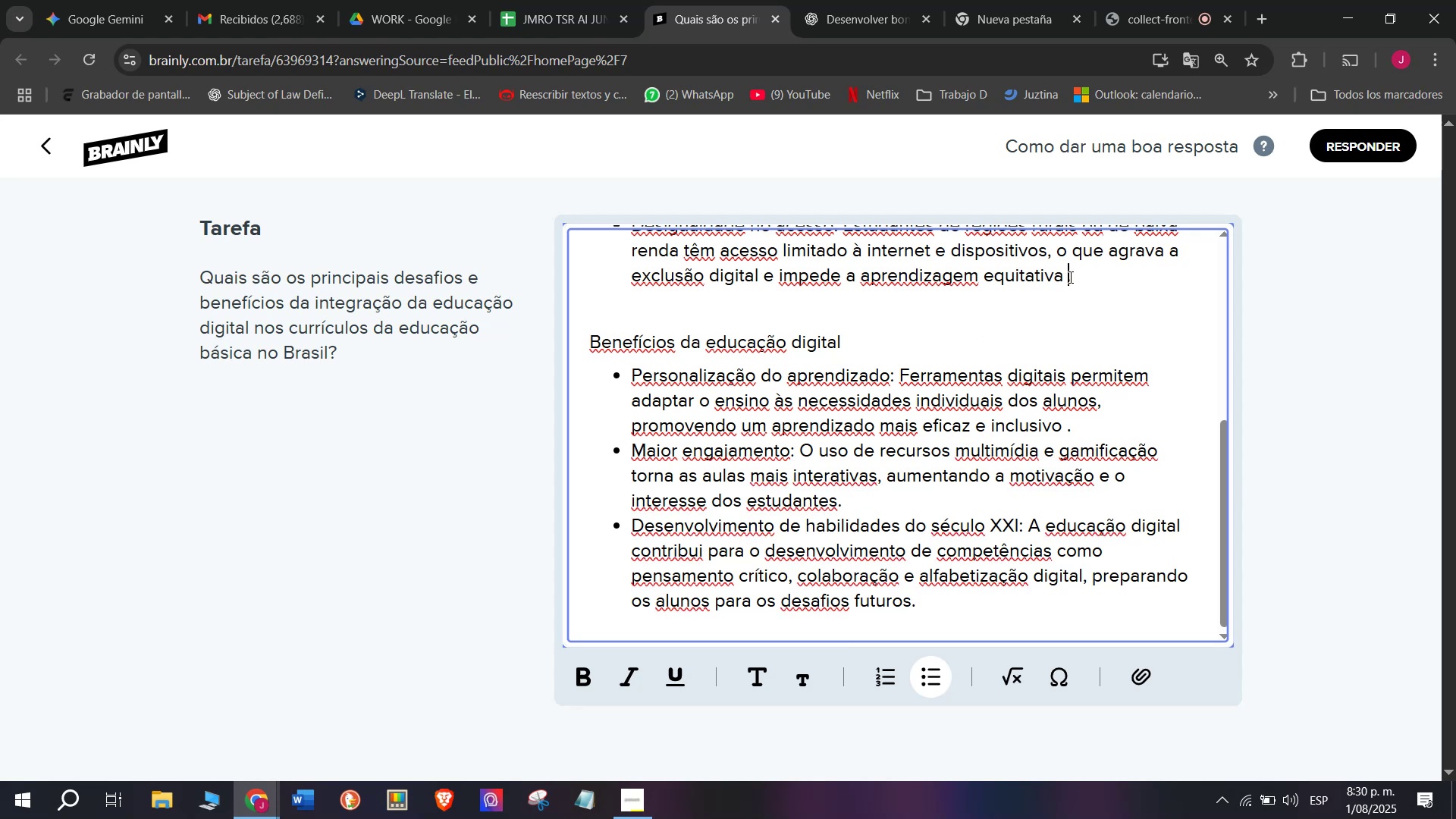 
key(Backspace)
 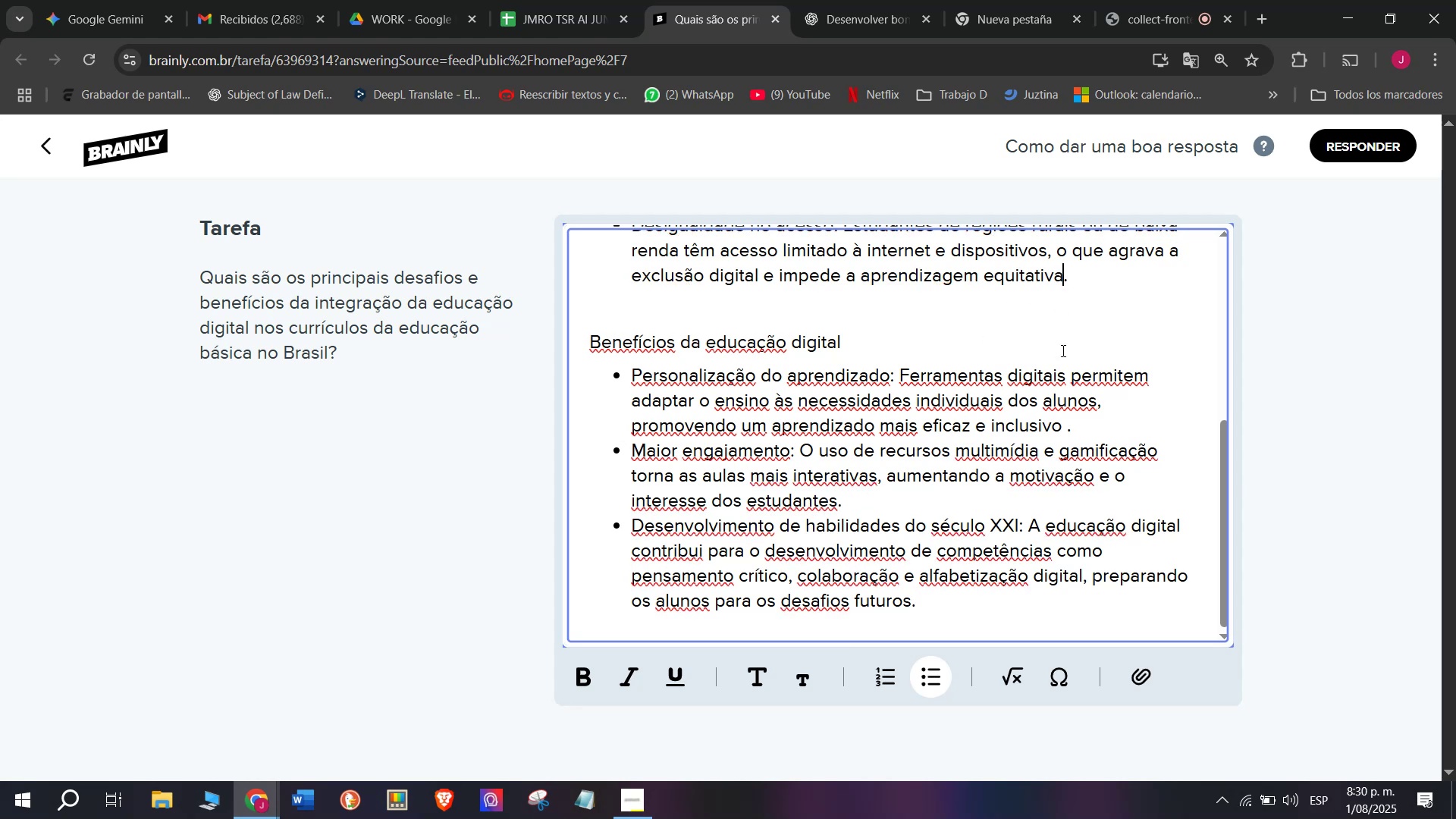 
scroll: coordinate [1062, 376], scroll_direction: up, amount: 1.0
 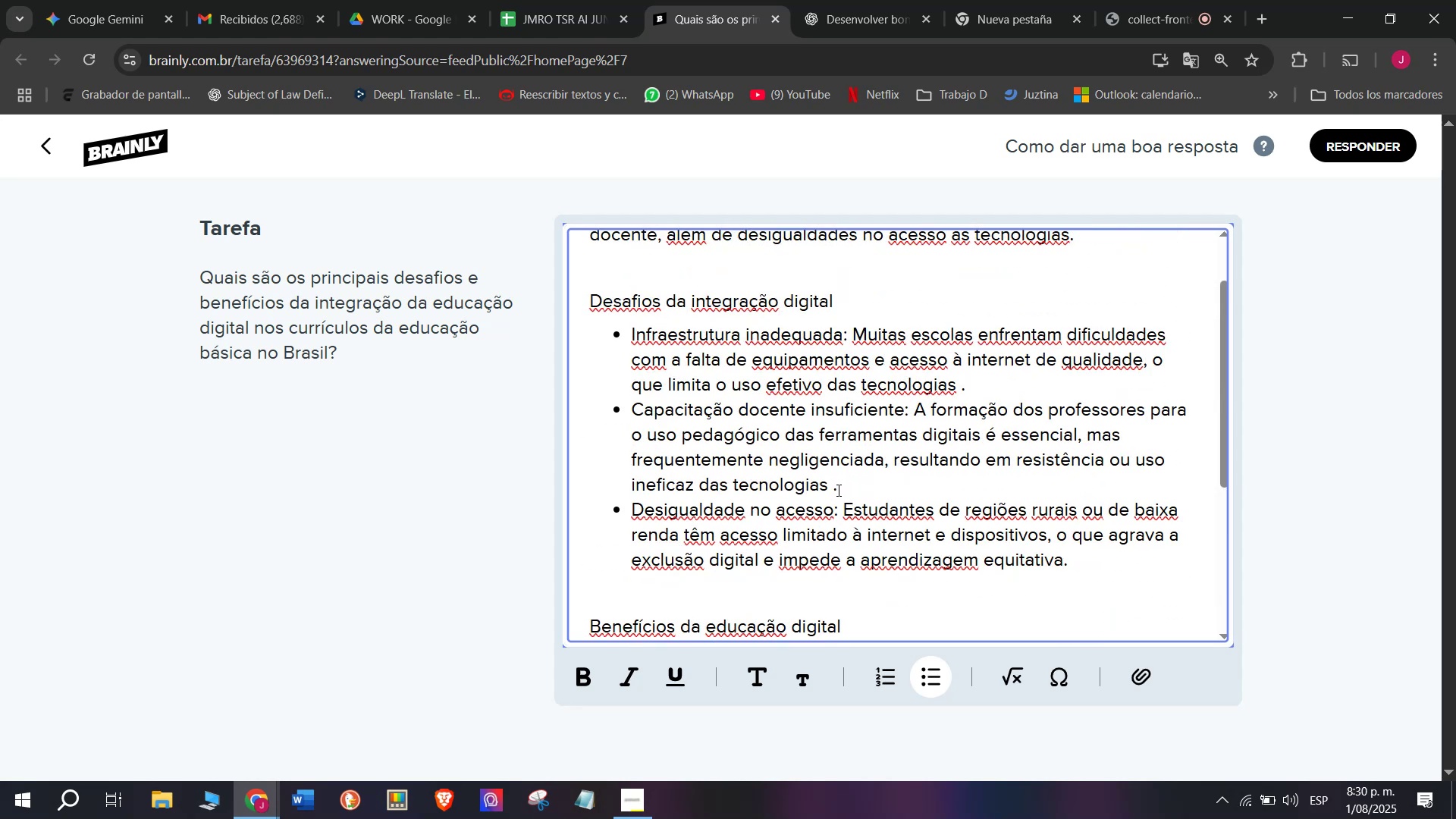 
key(Backspace)
 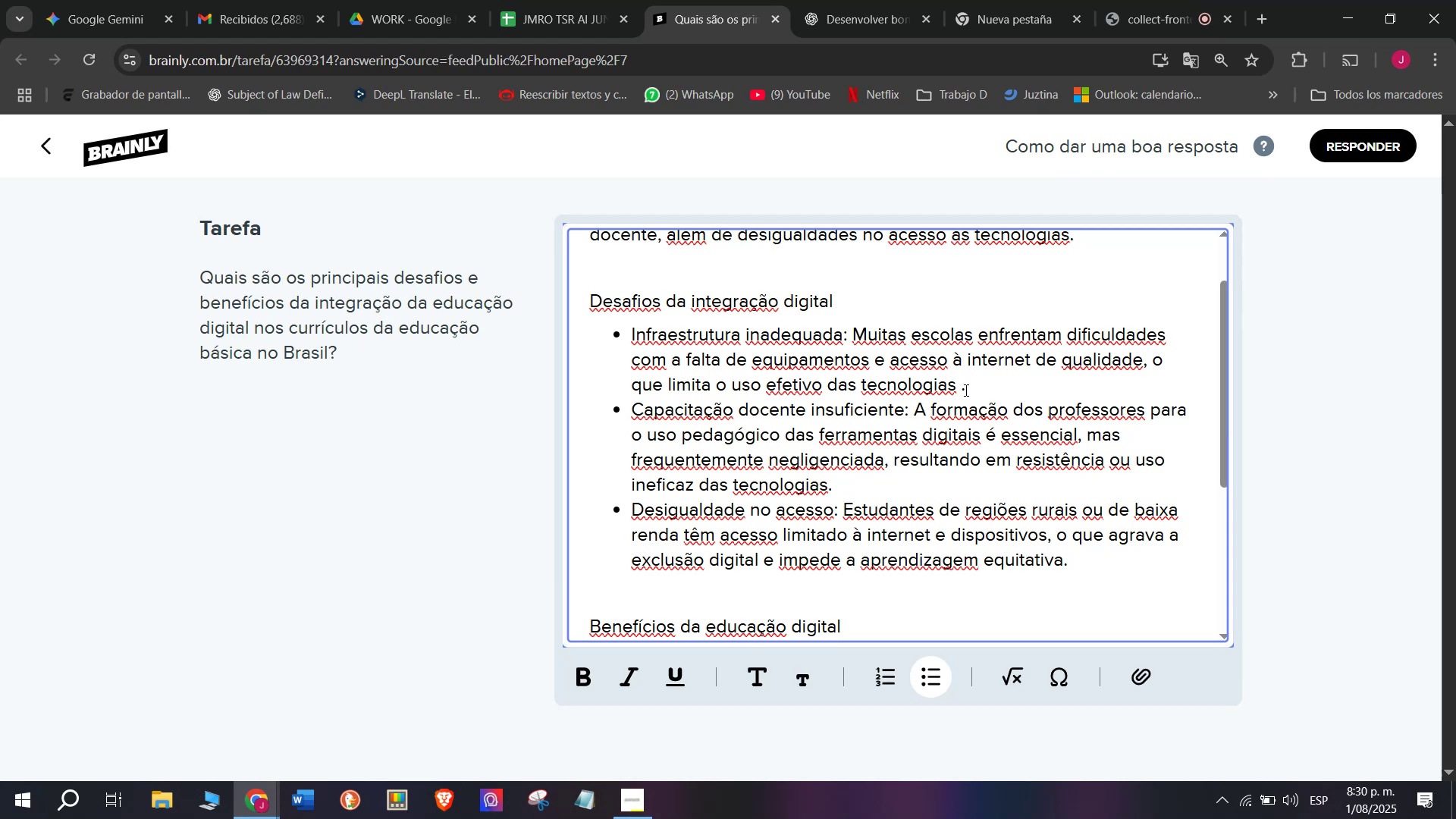 
left_click([959, 384])
 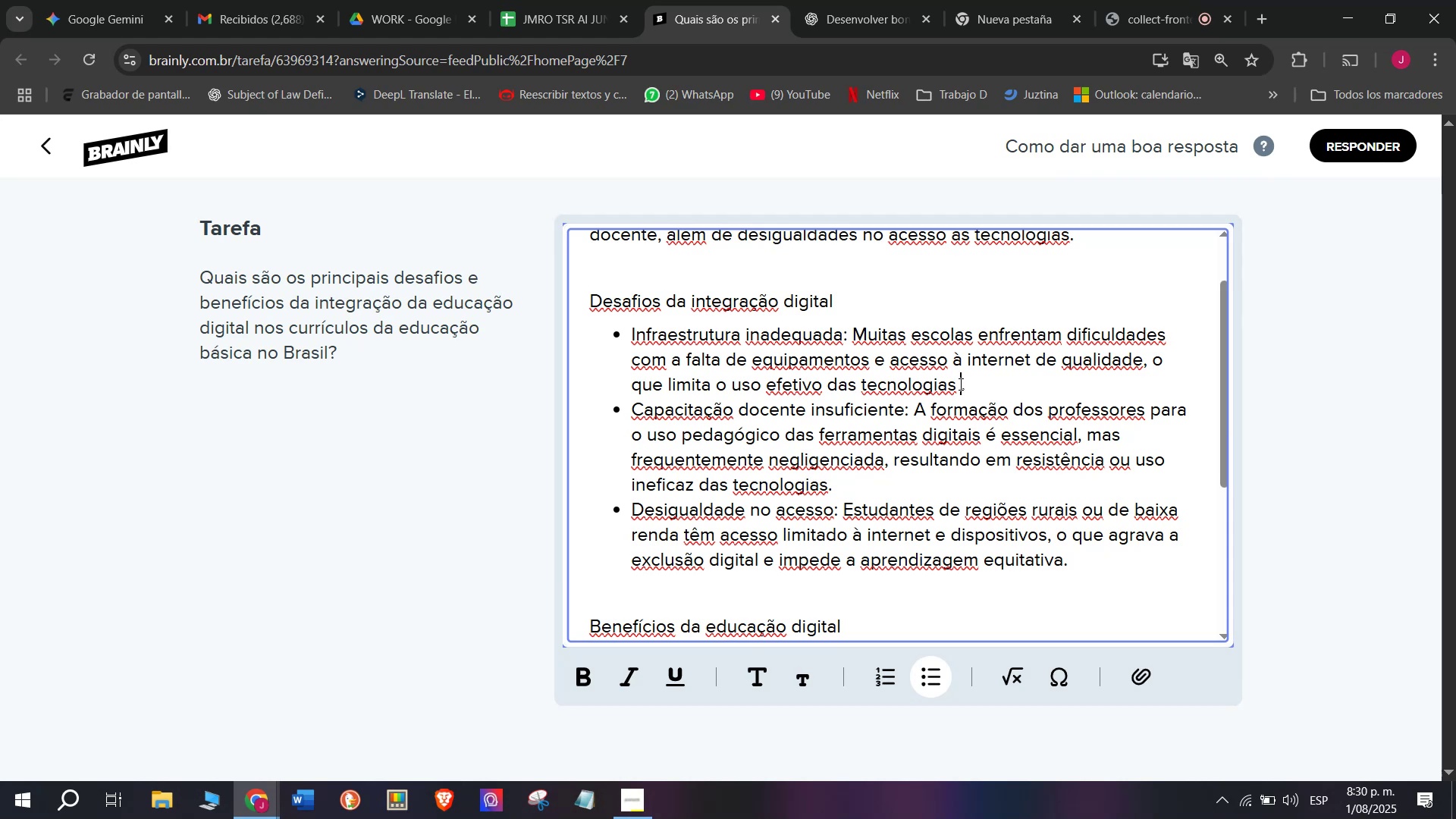 
key(Backspace)
 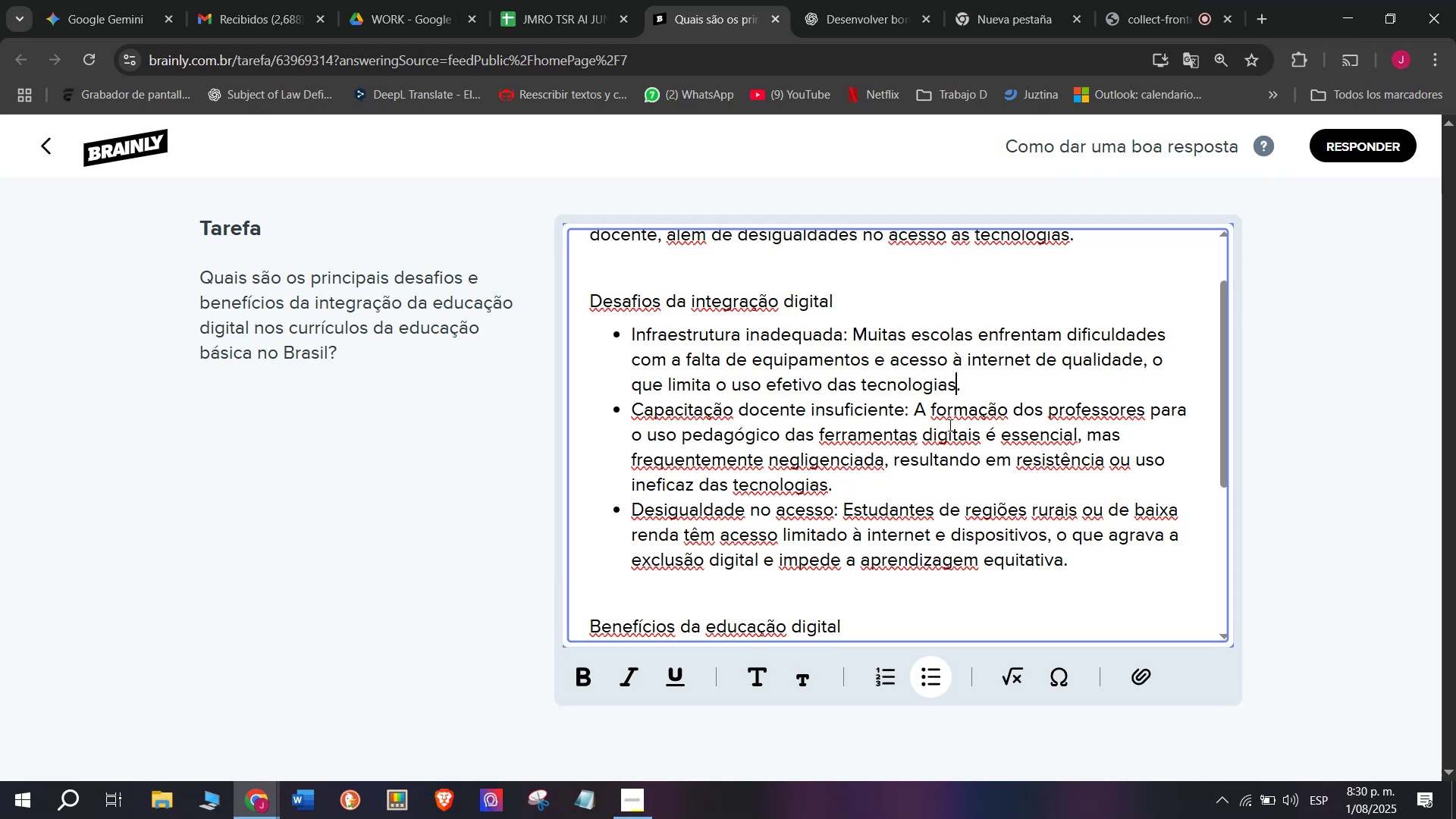 
scroll: coordinate [951, 446], scroll_direction: down, amount: 5.0
 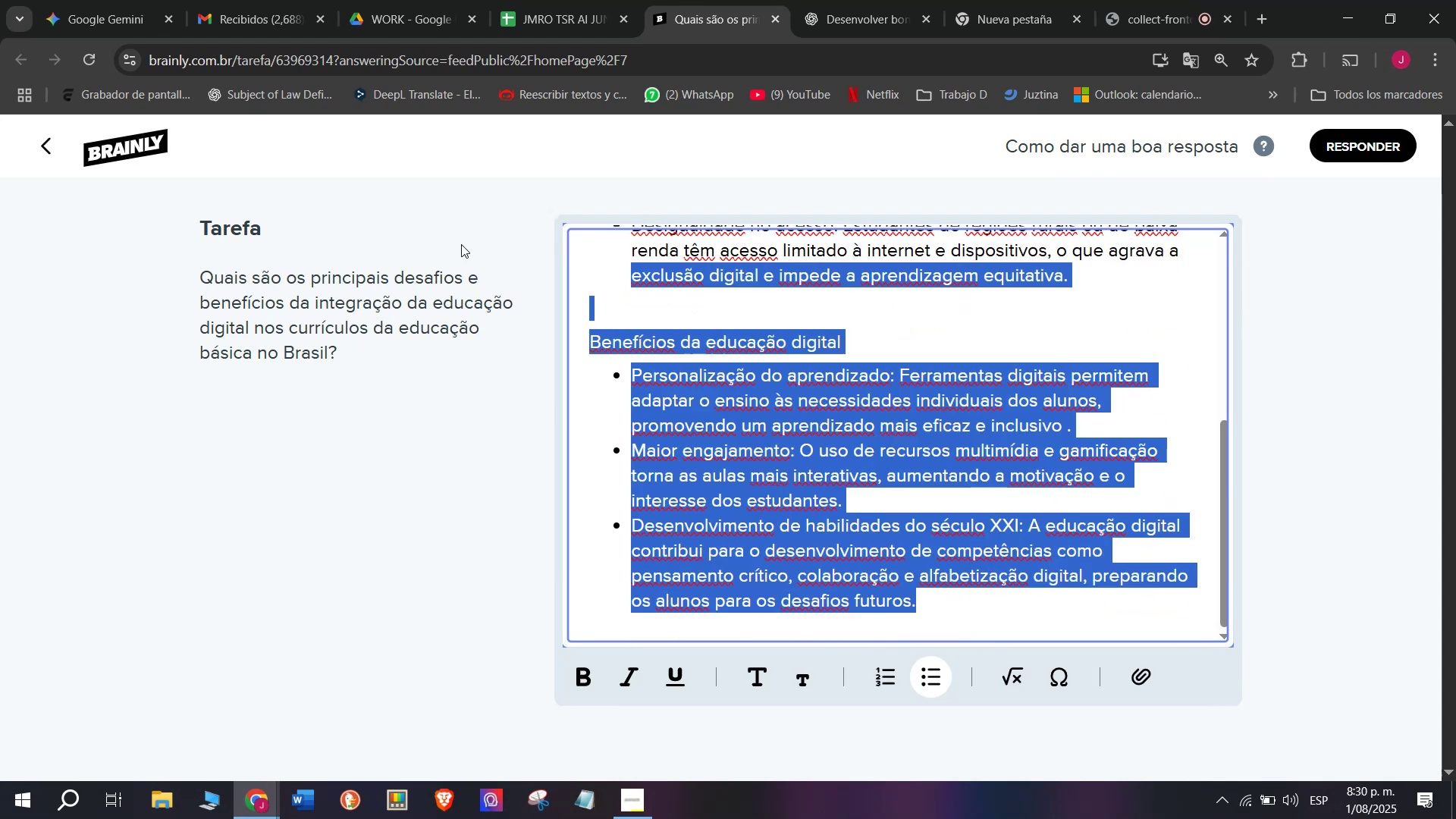 
key(Control+C)
 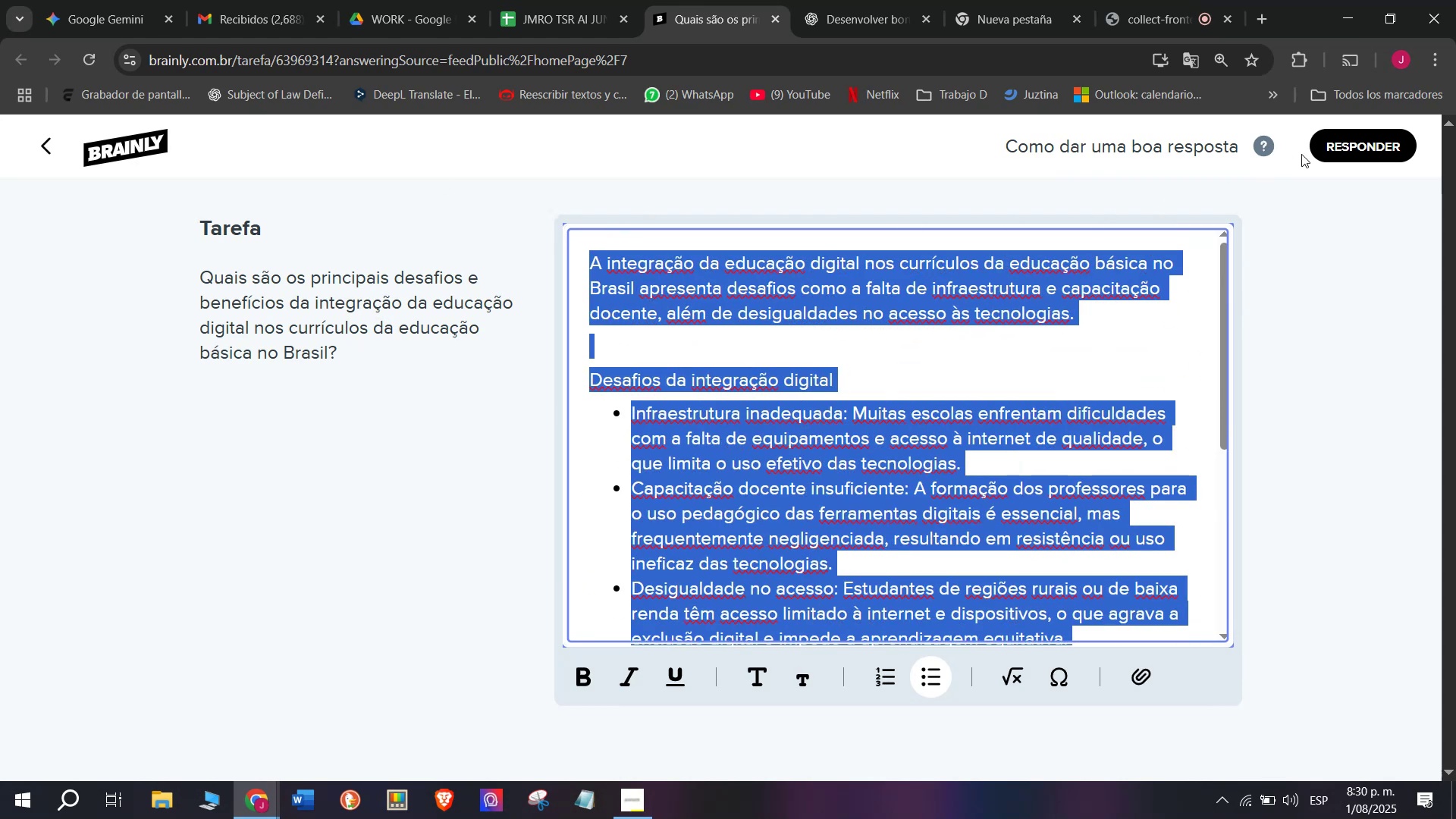 
left_click([1333, 140])
 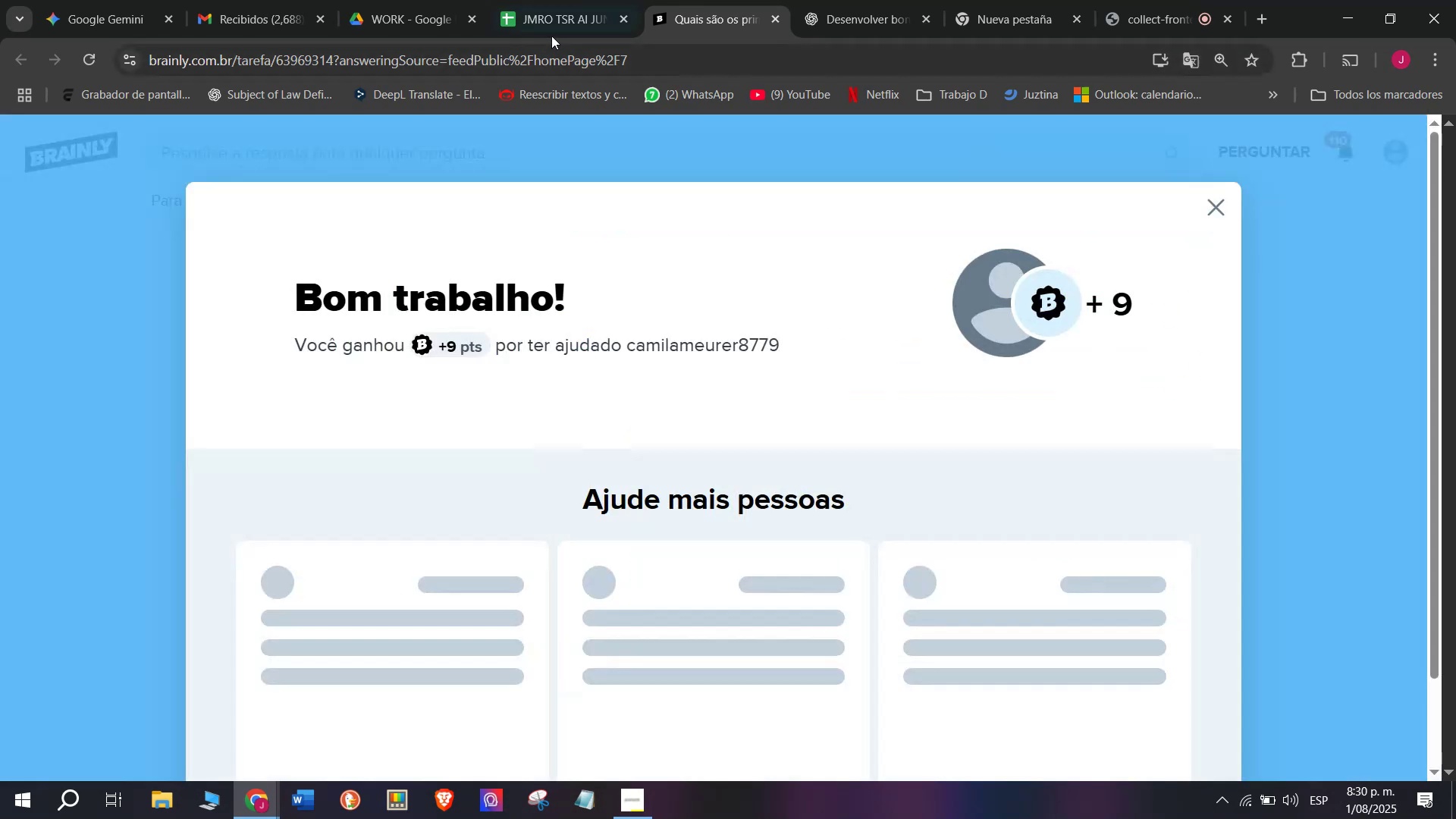 
left_click([556, 16])
 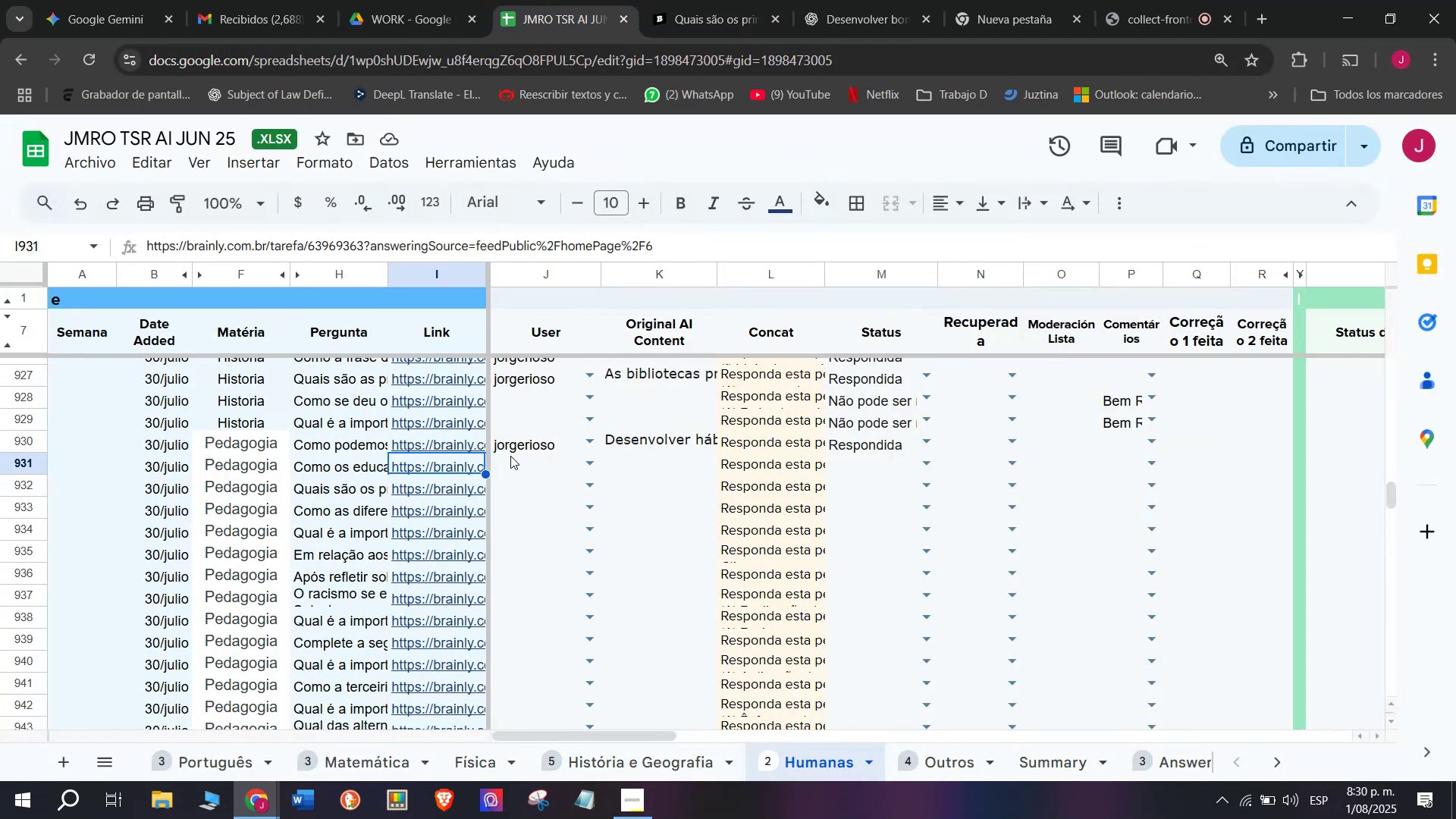 
left_click([508, 463])
 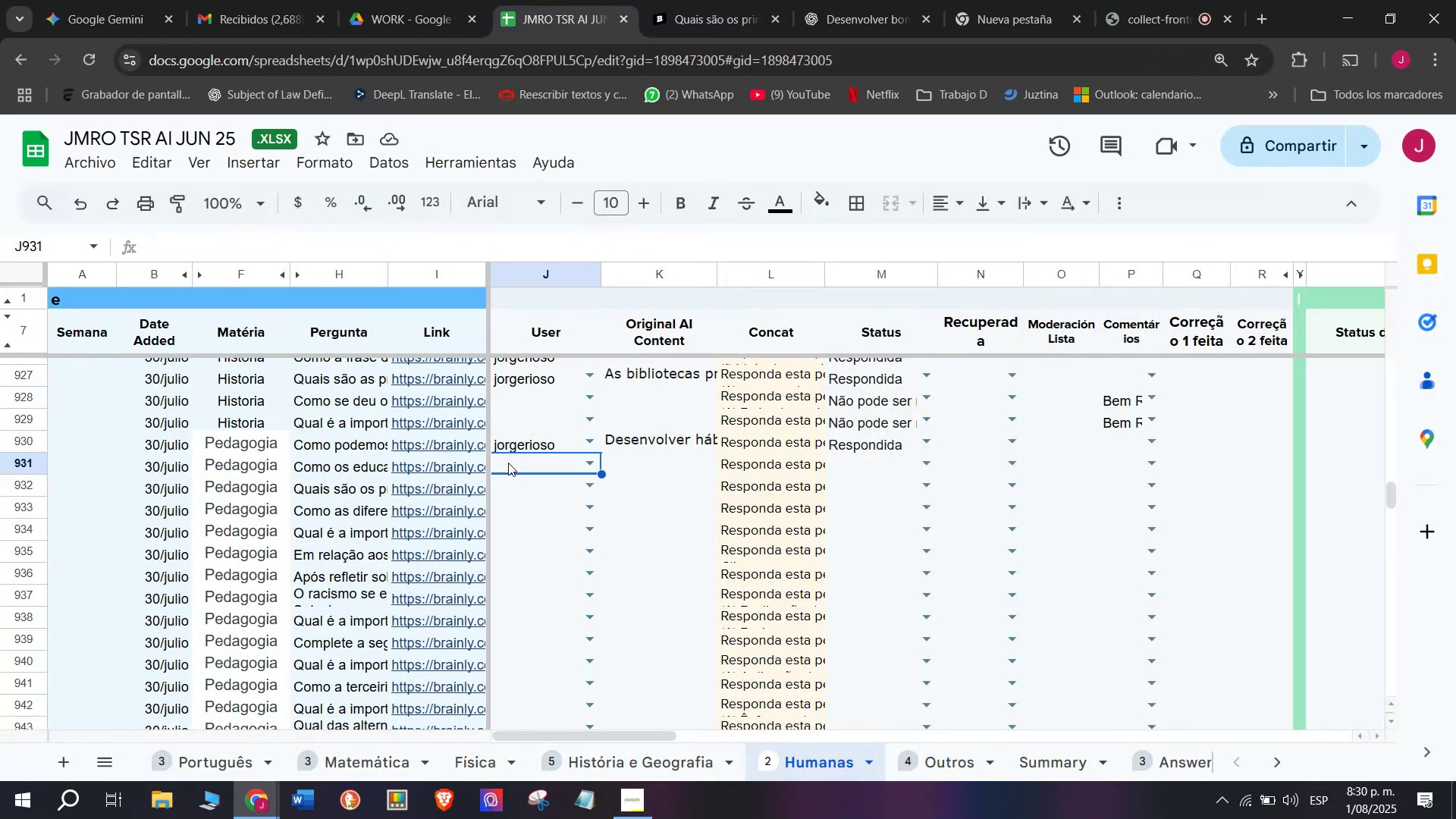 
key(J)
 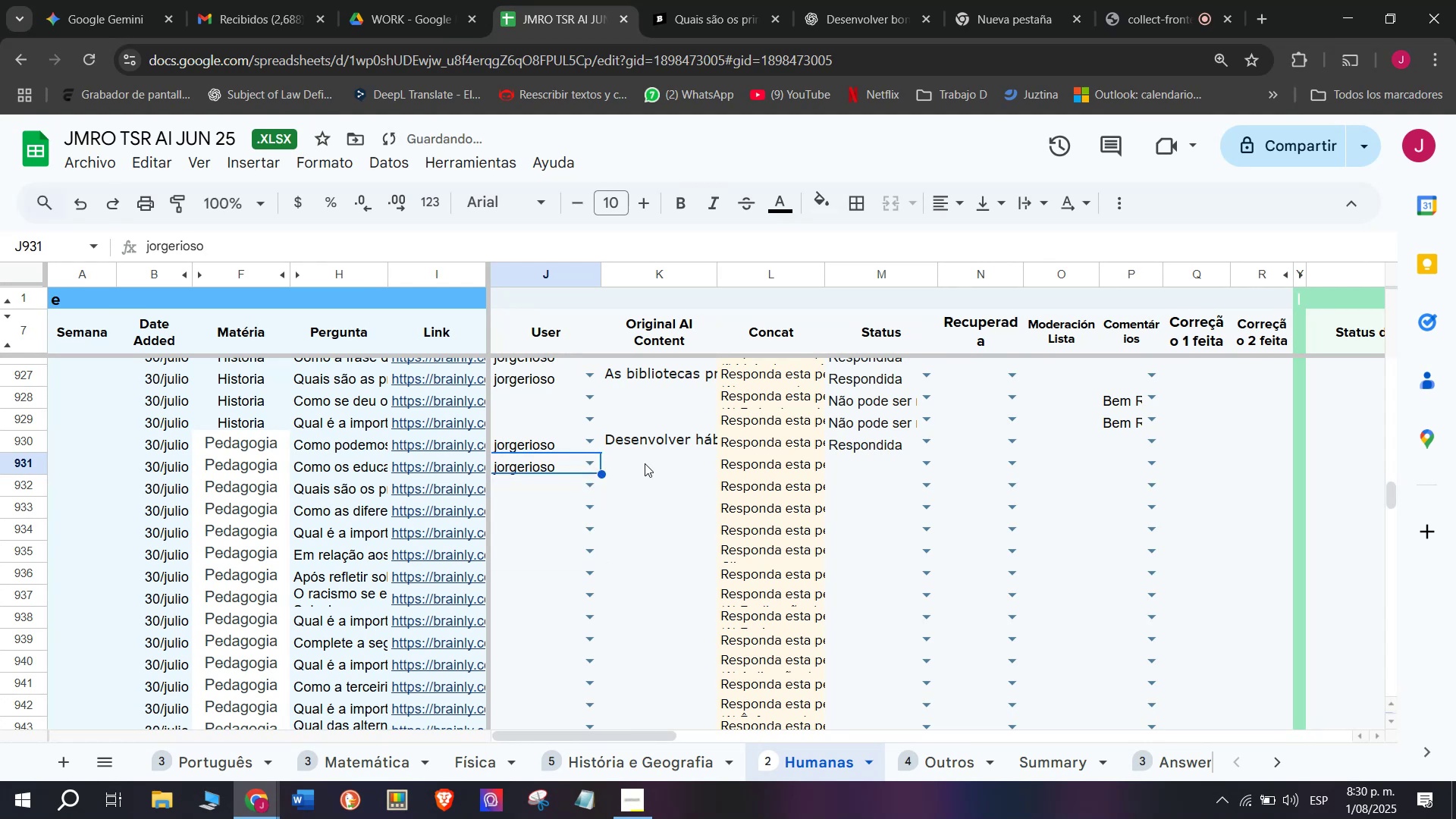 
double_click([648, 461])
 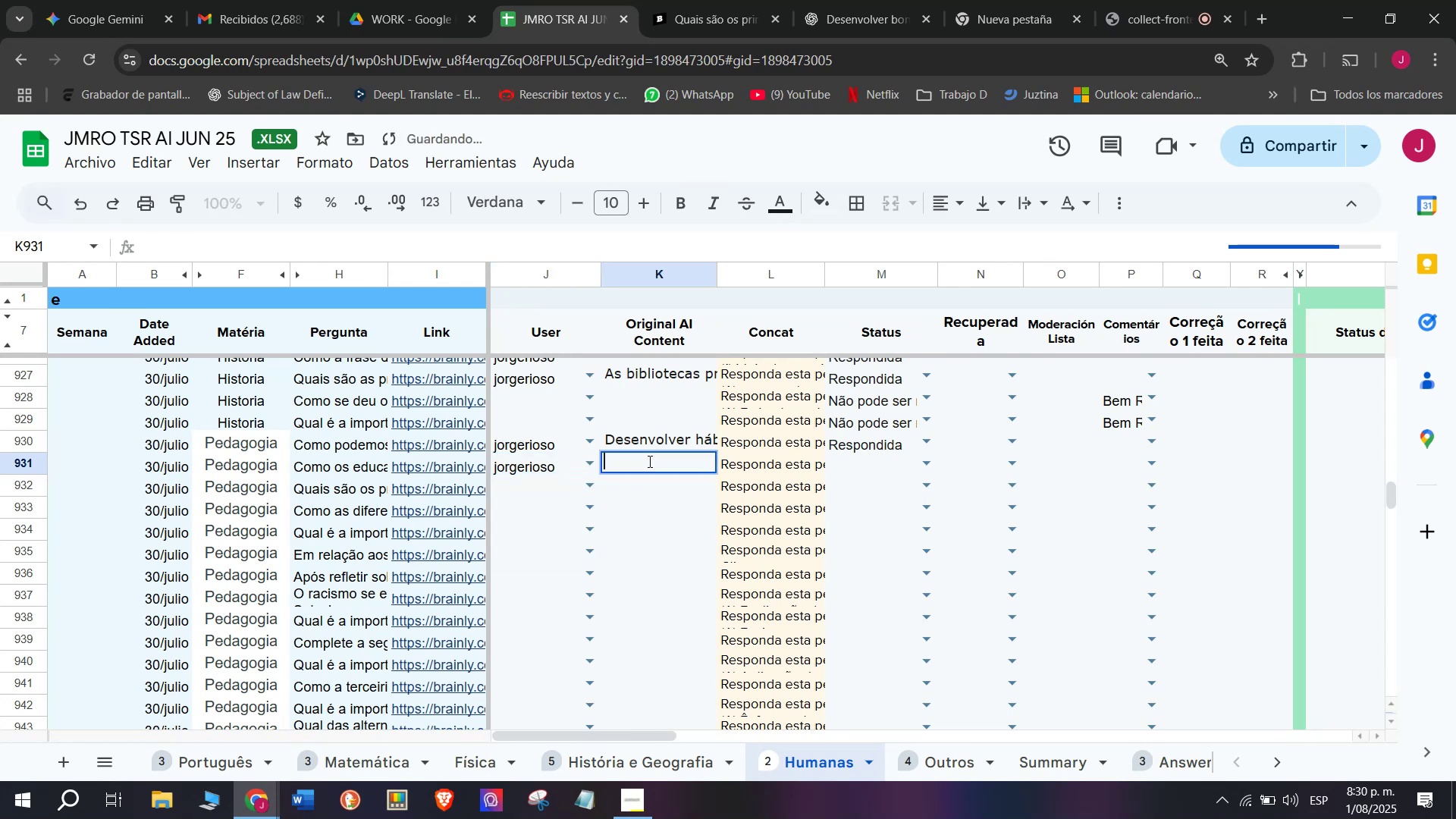 
key(Control+V)
 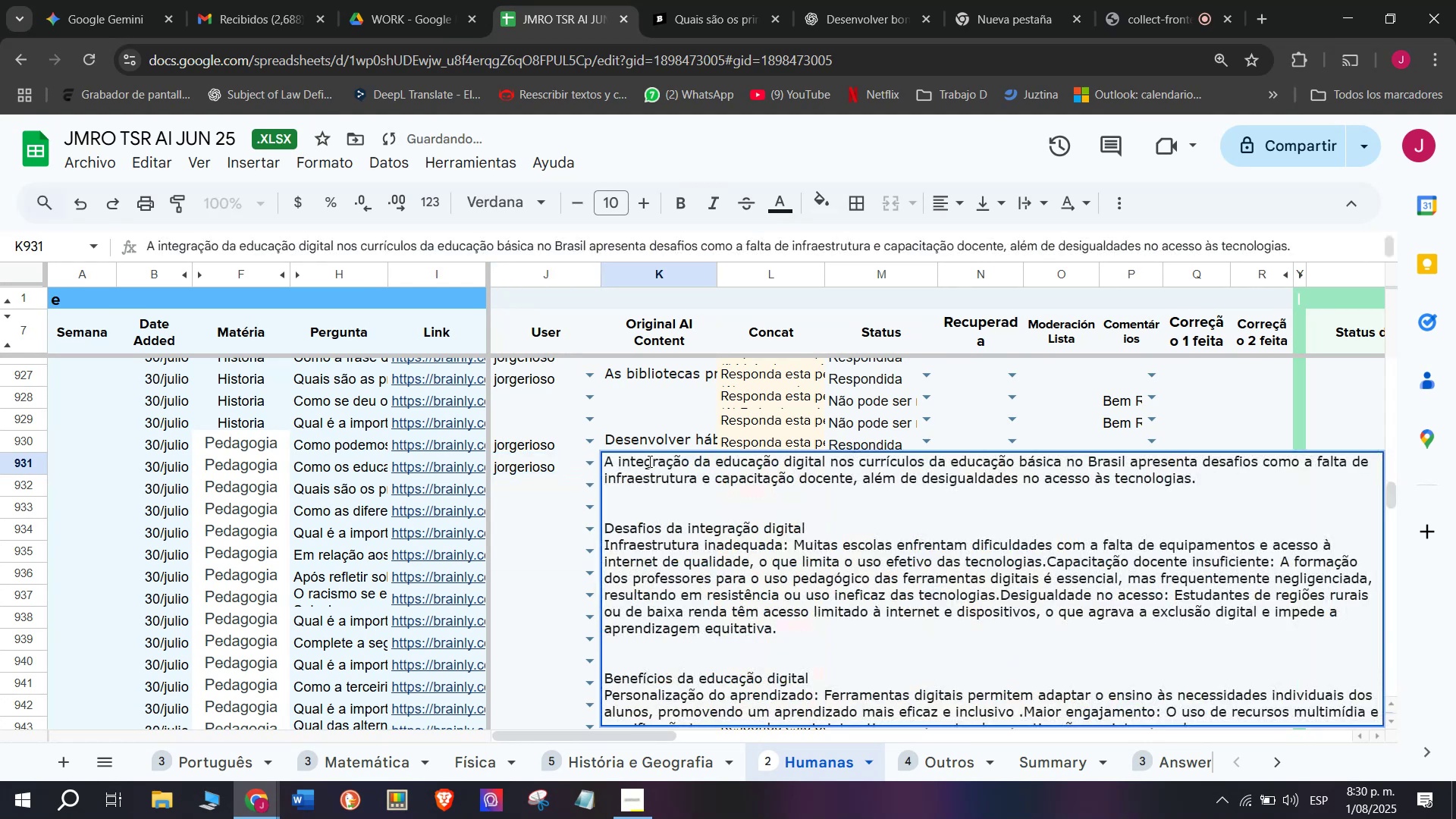 
key(Enter)
 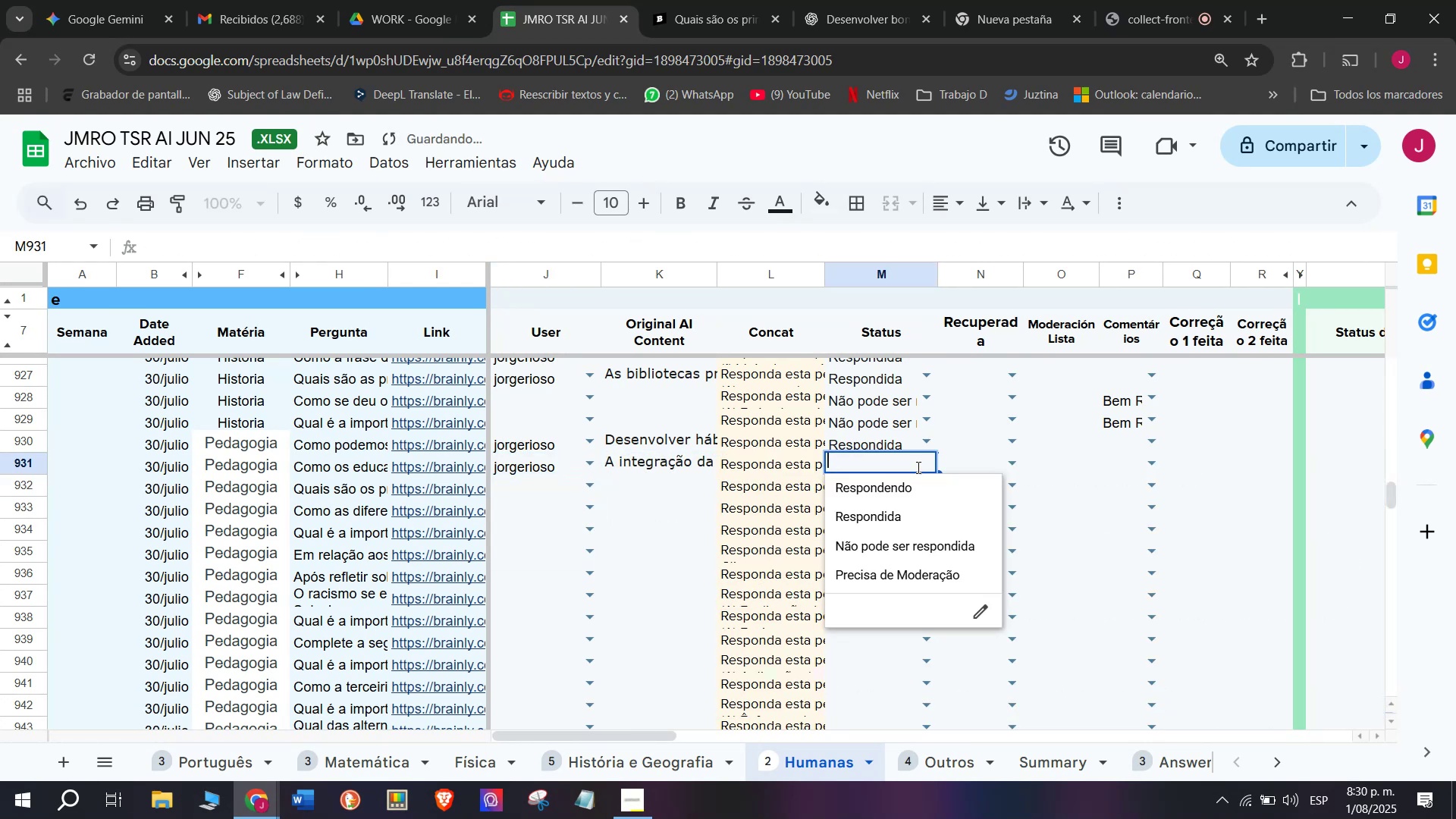 
left_click([883, 513])
 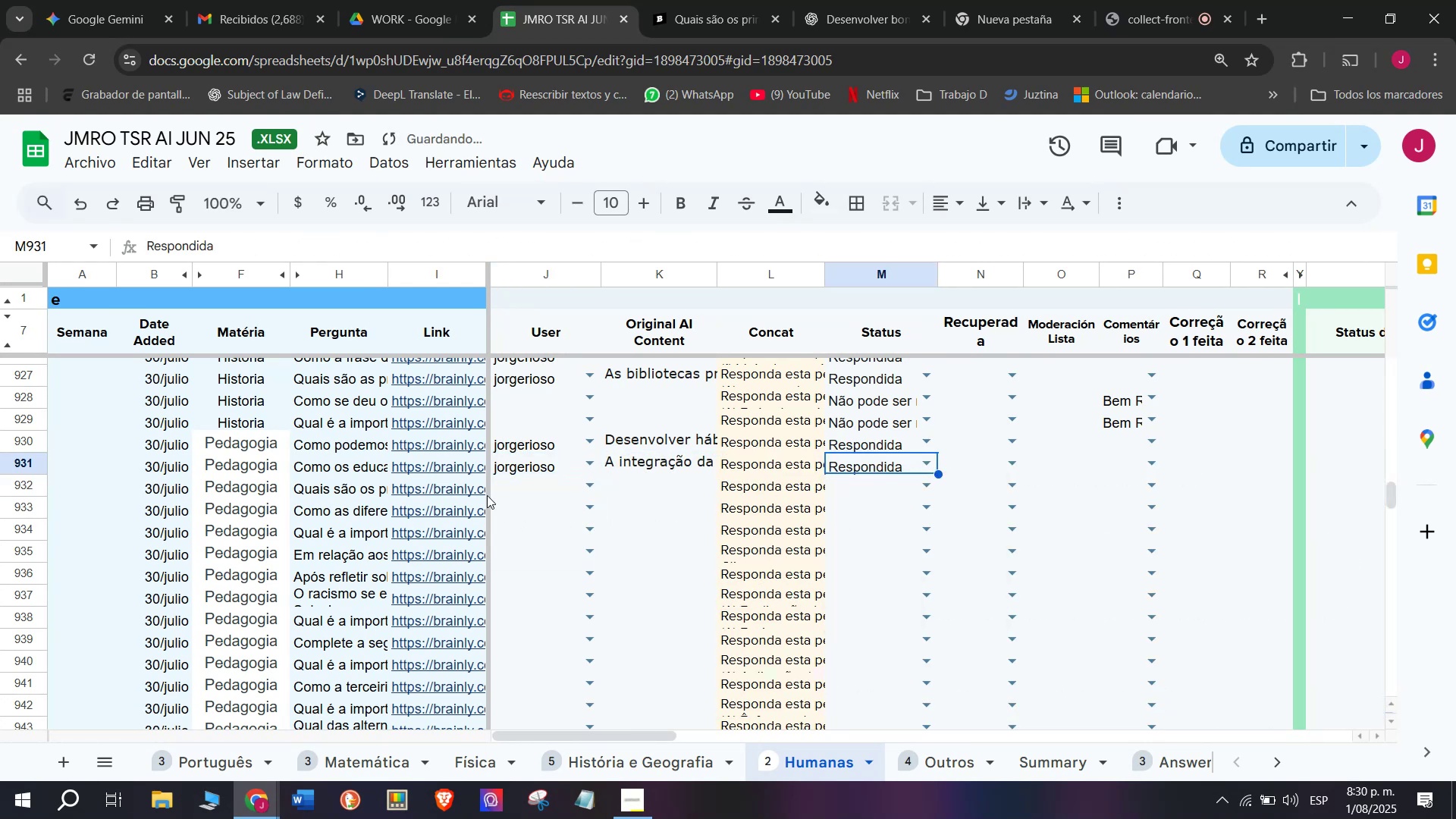 
left_click([477, 490])
 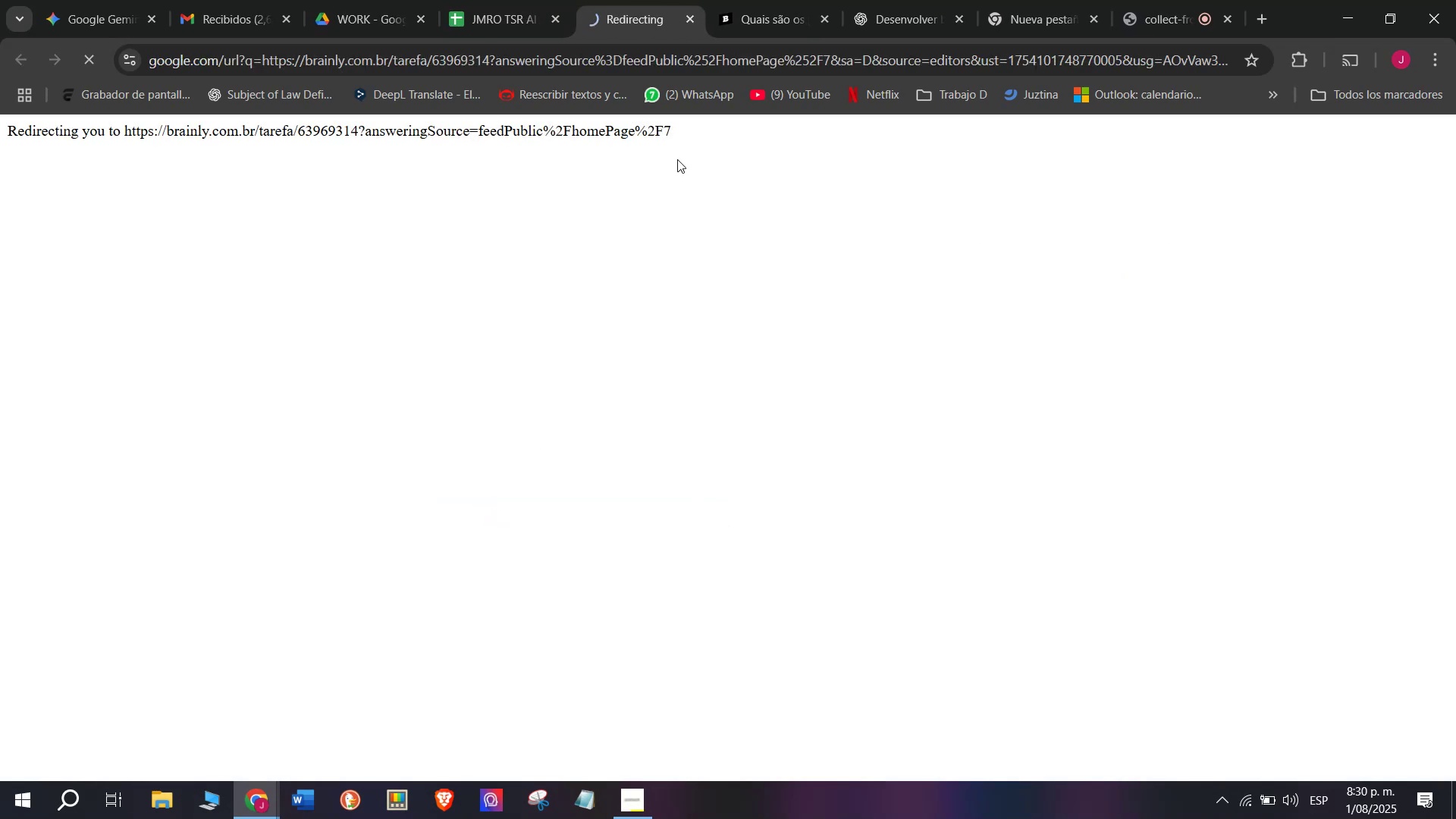 
left_click([783, 0])
 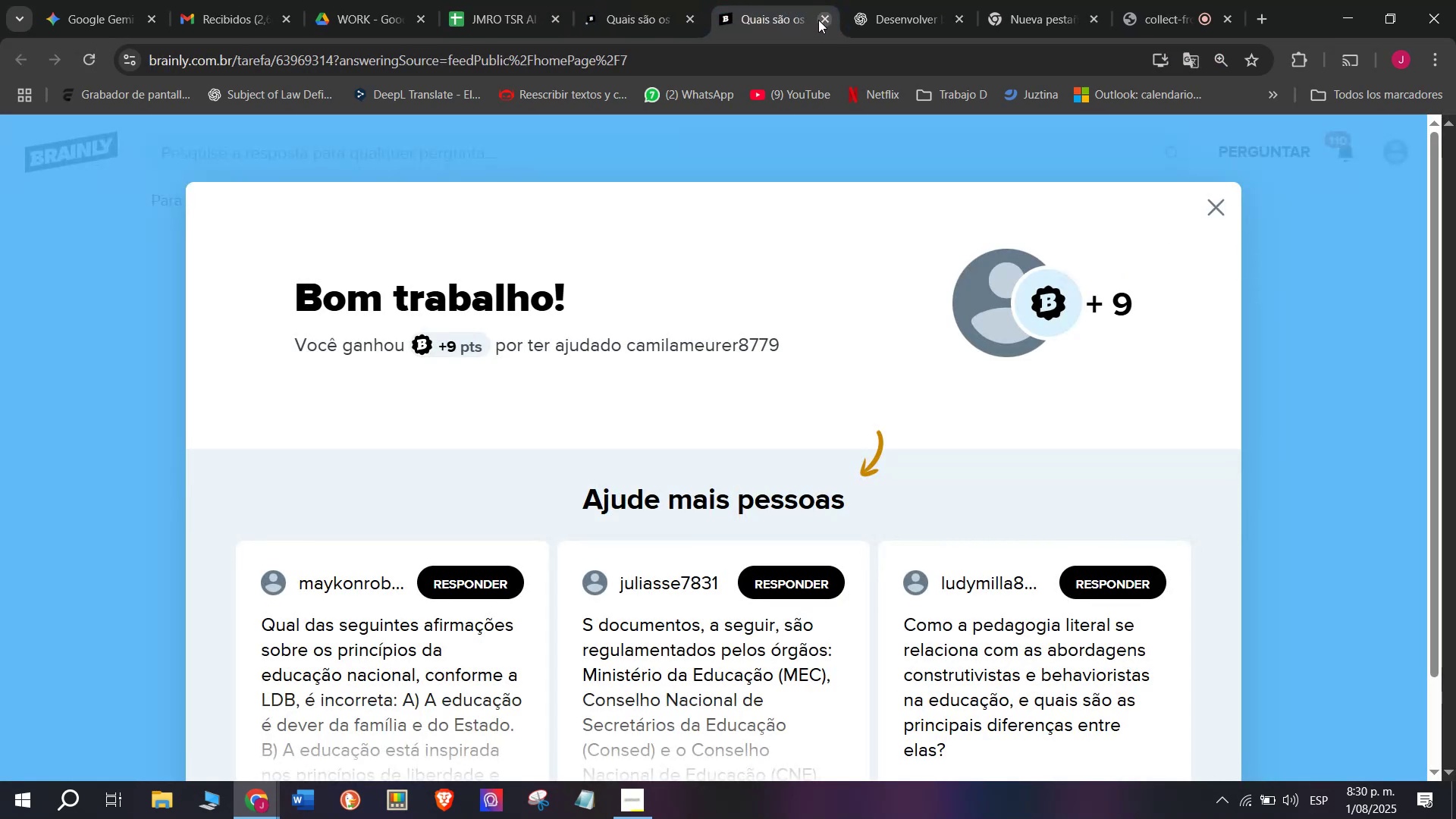 
left_click([819, 20])
 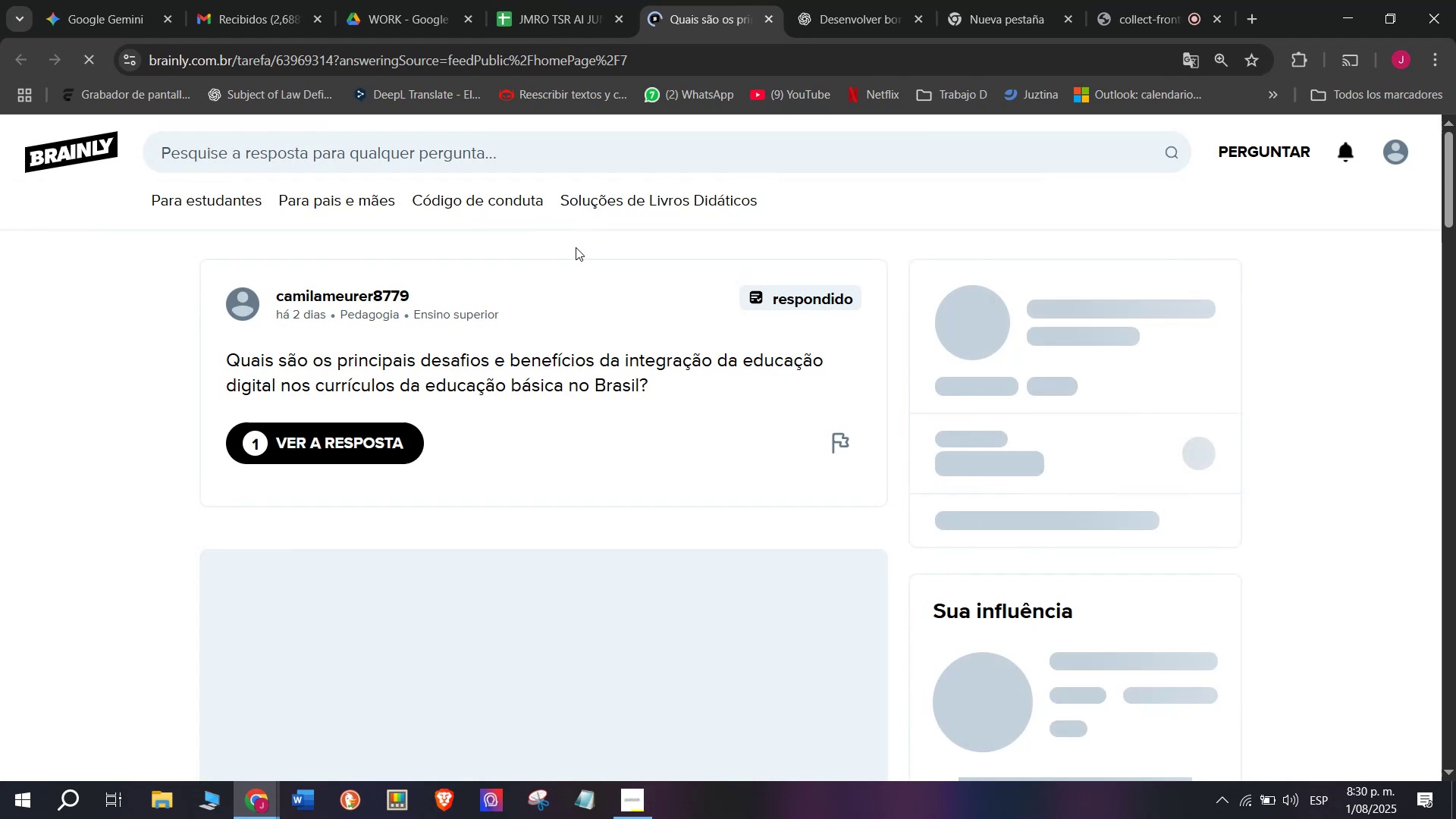 
scroll: coordinate [505, 389], scroll_direction: down, amount: 3.0
 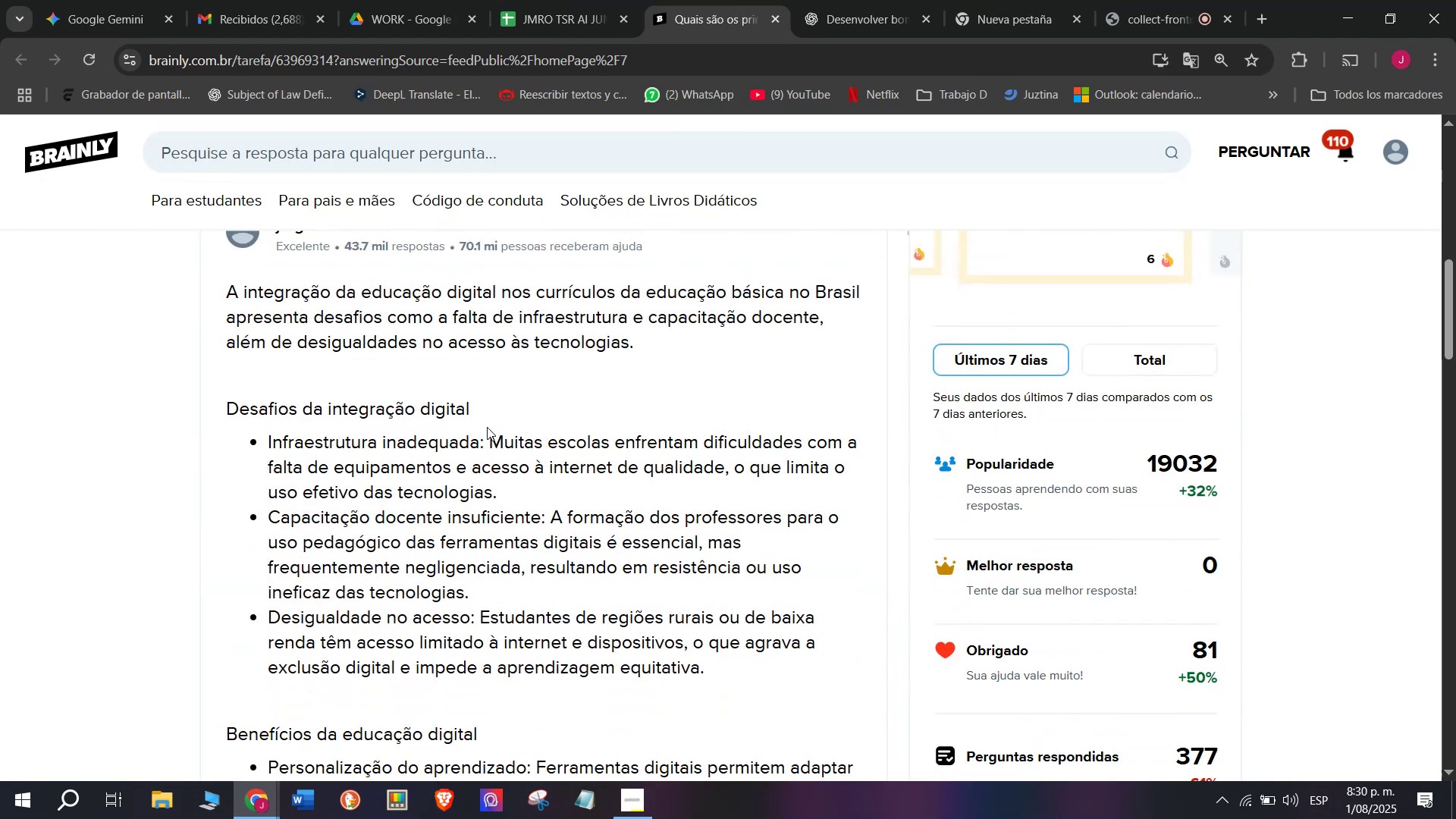 
scroll: coordinate [487, 425], scroll_direction: up, amount: 2.0
 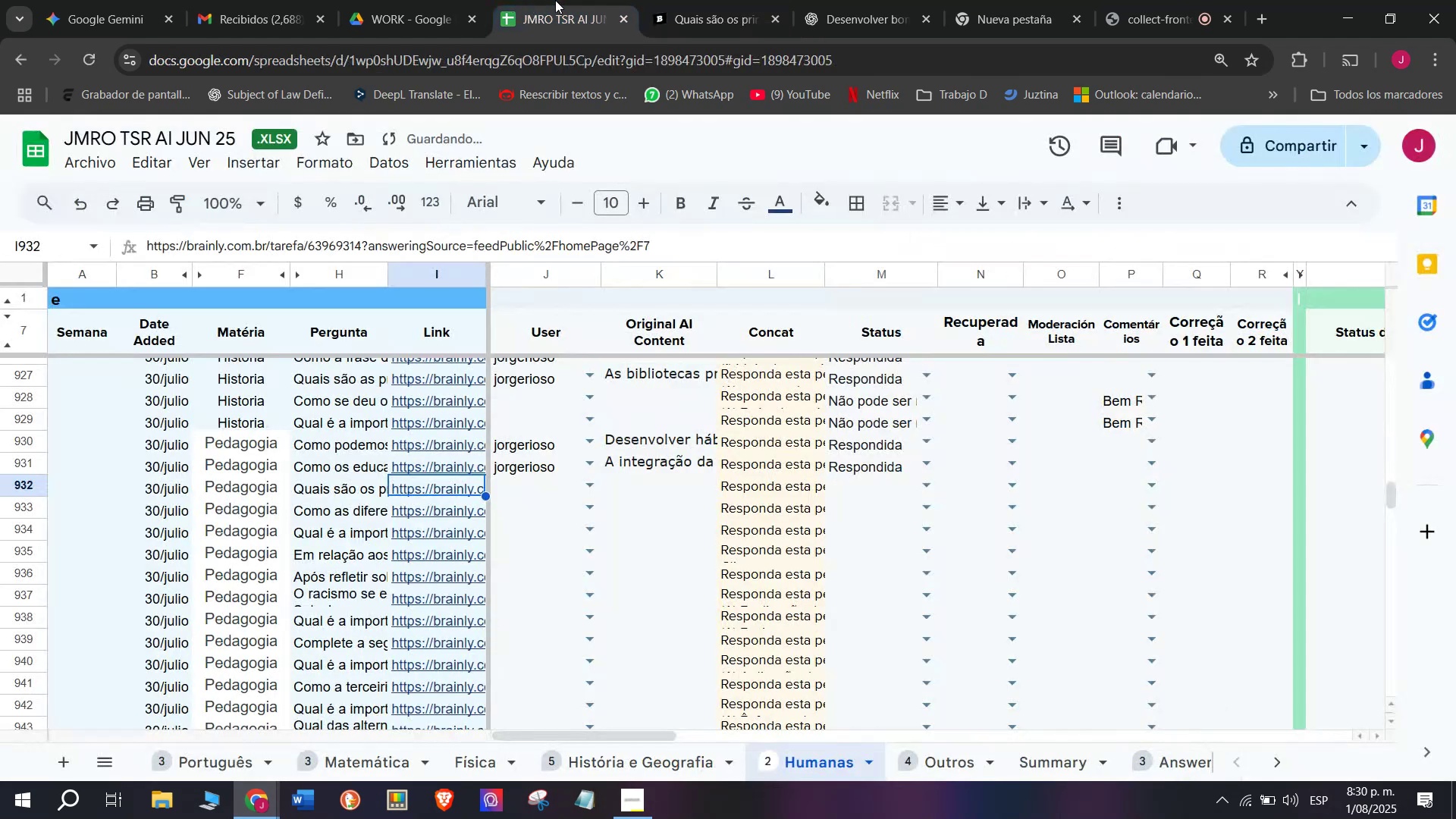 
double_click([743, 0])
 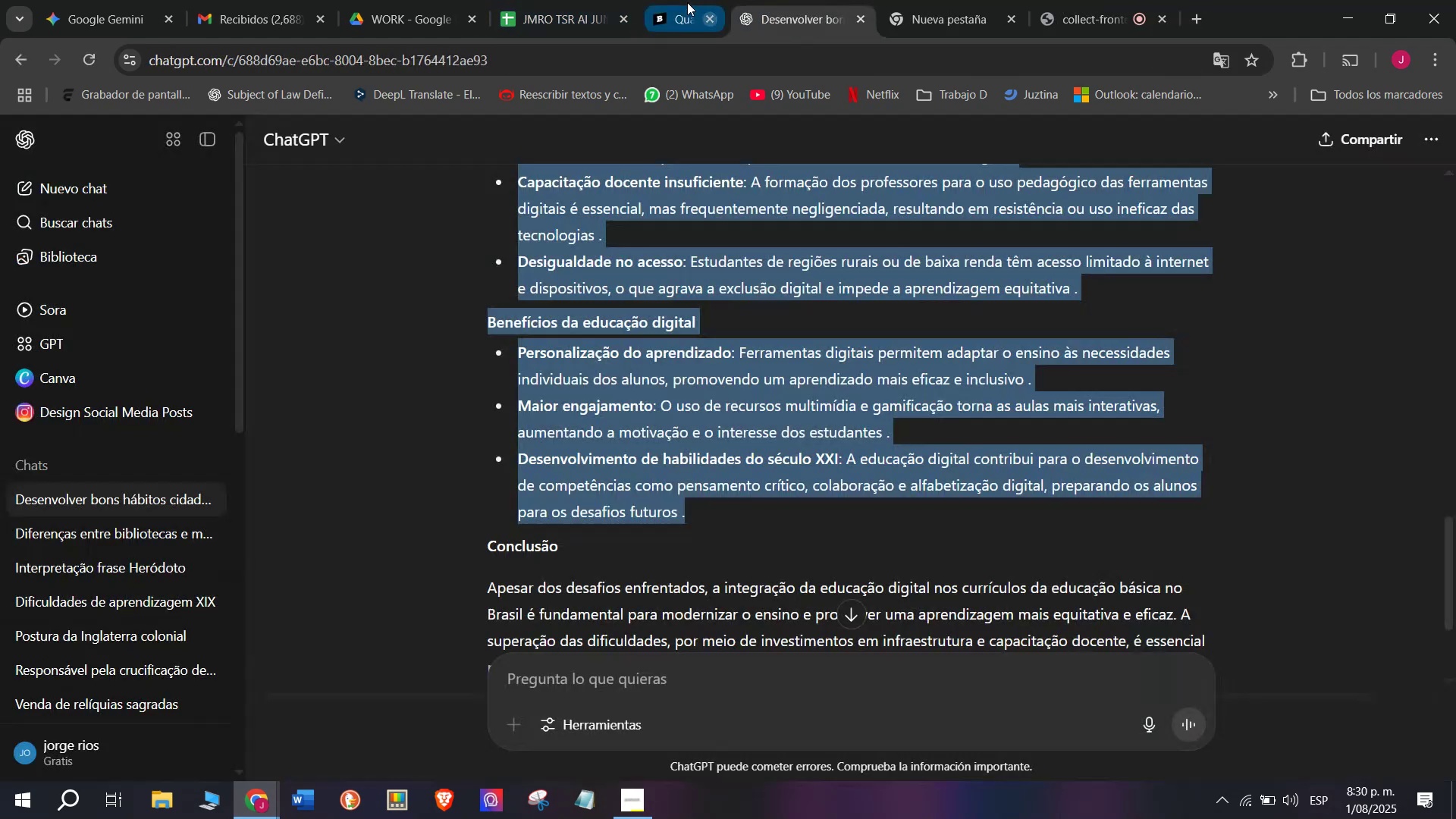 
double_click([541, 0])
 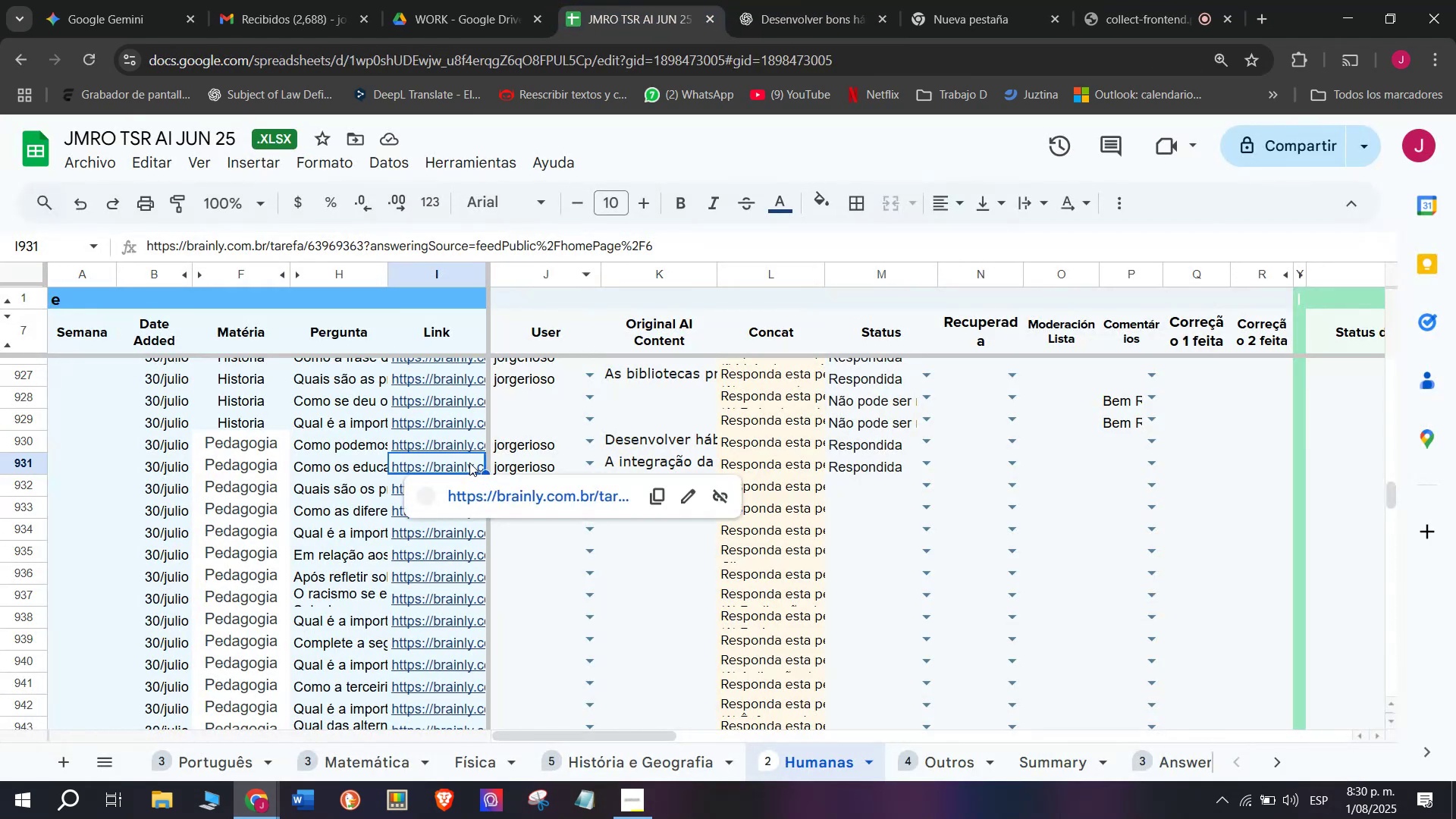 
left_click([477, 488])
 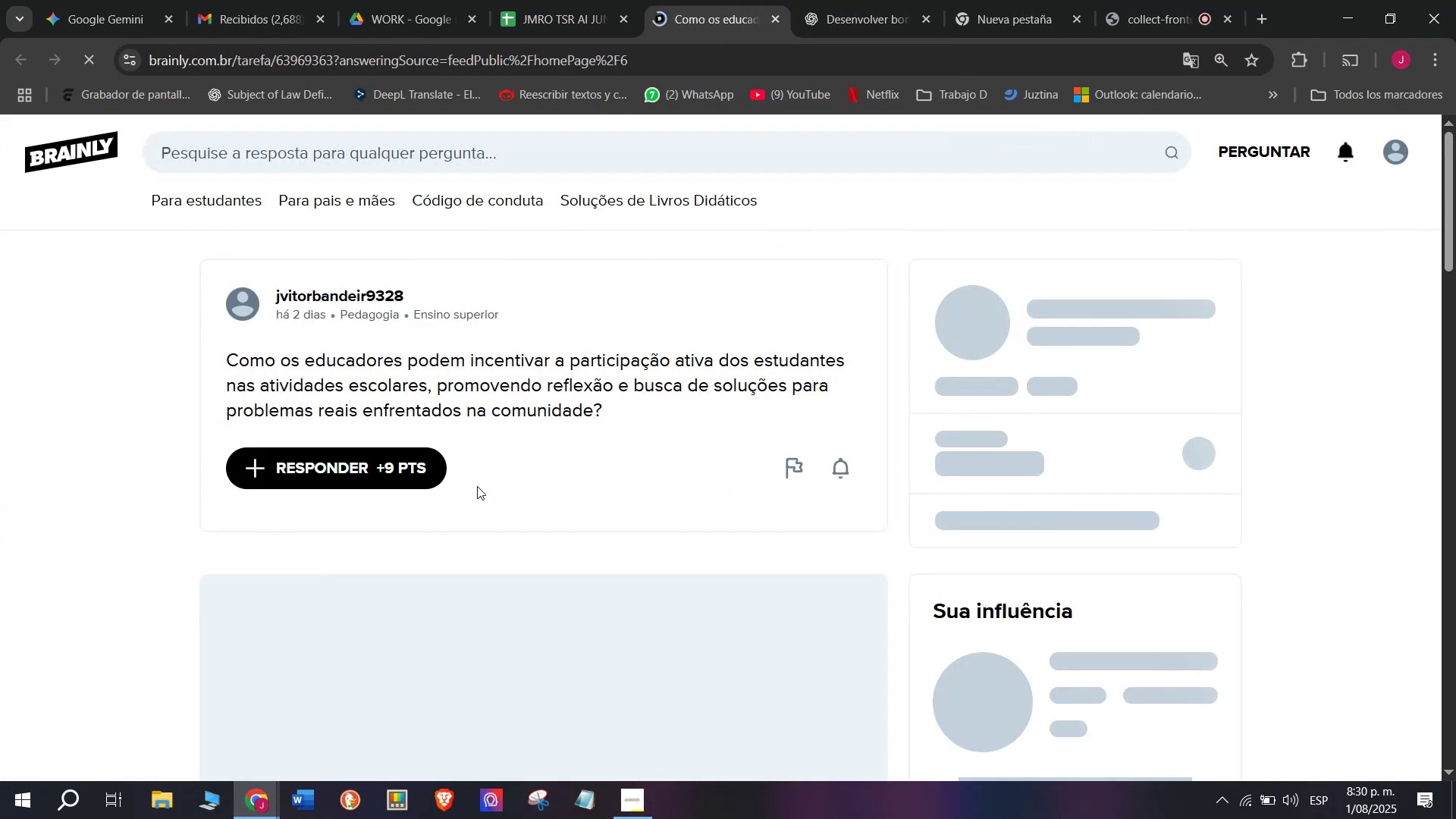 
left_click([504, 0])
 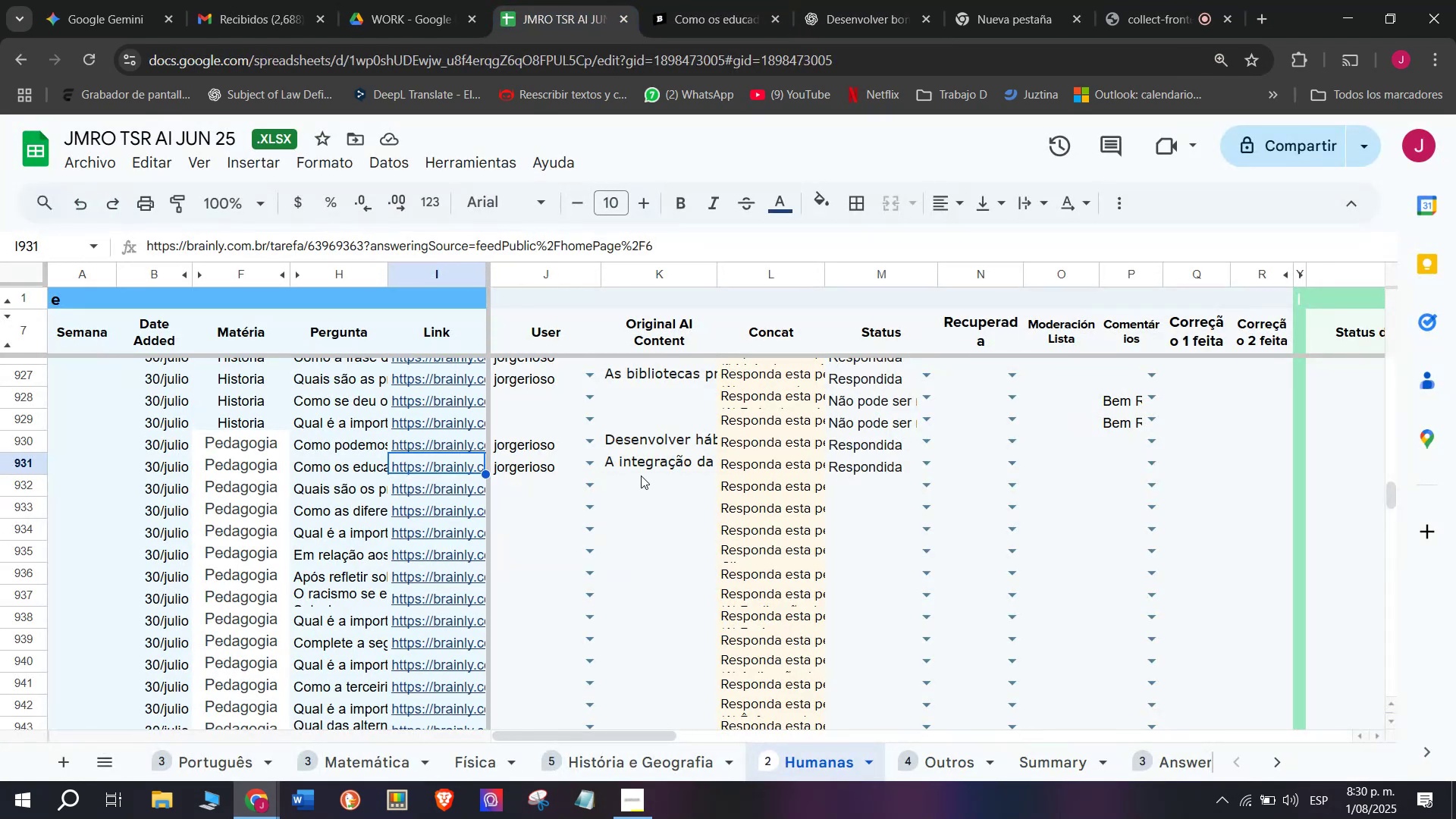 
double_click([641, 475])
 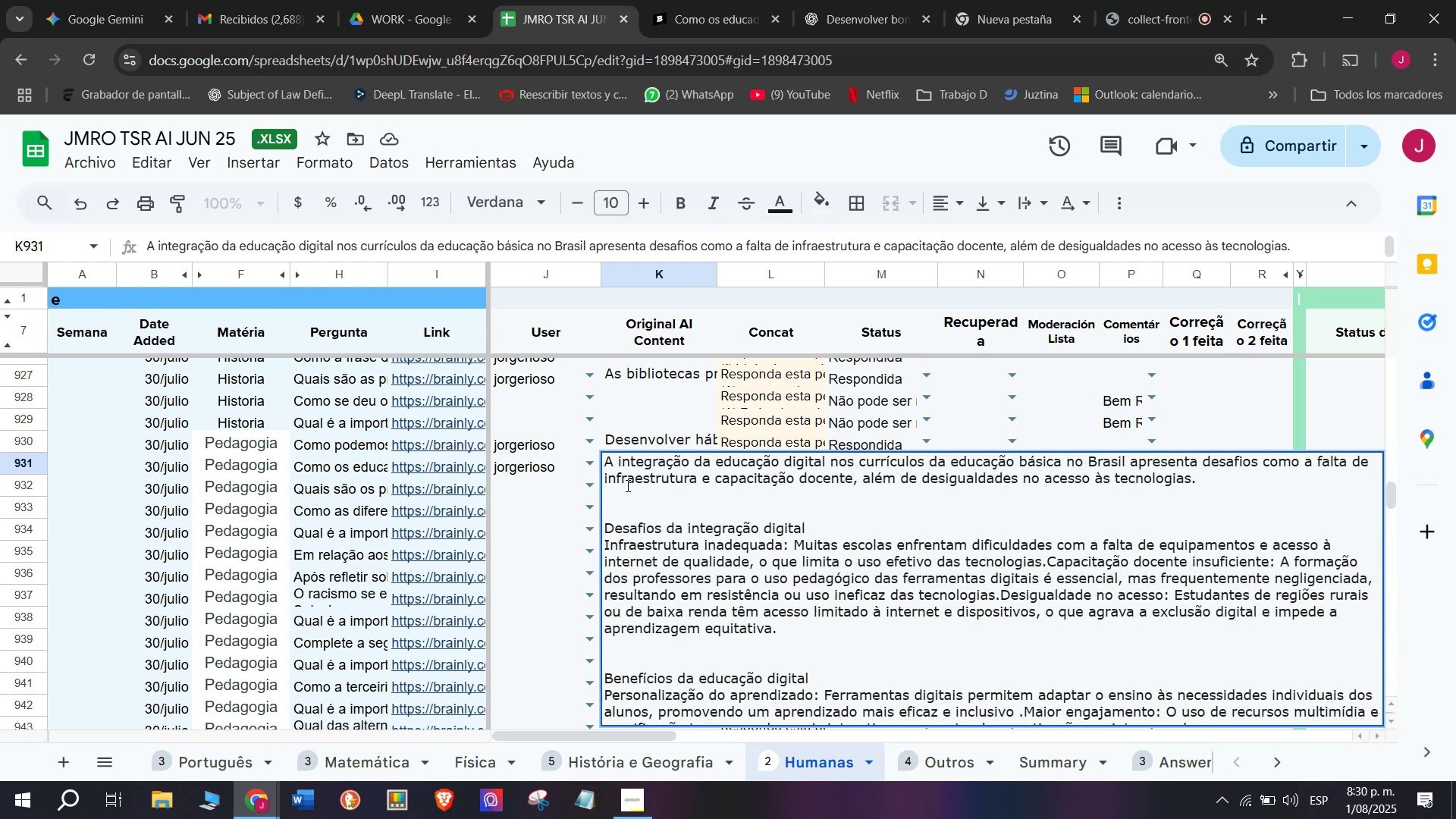 
left_click([552, 488])
 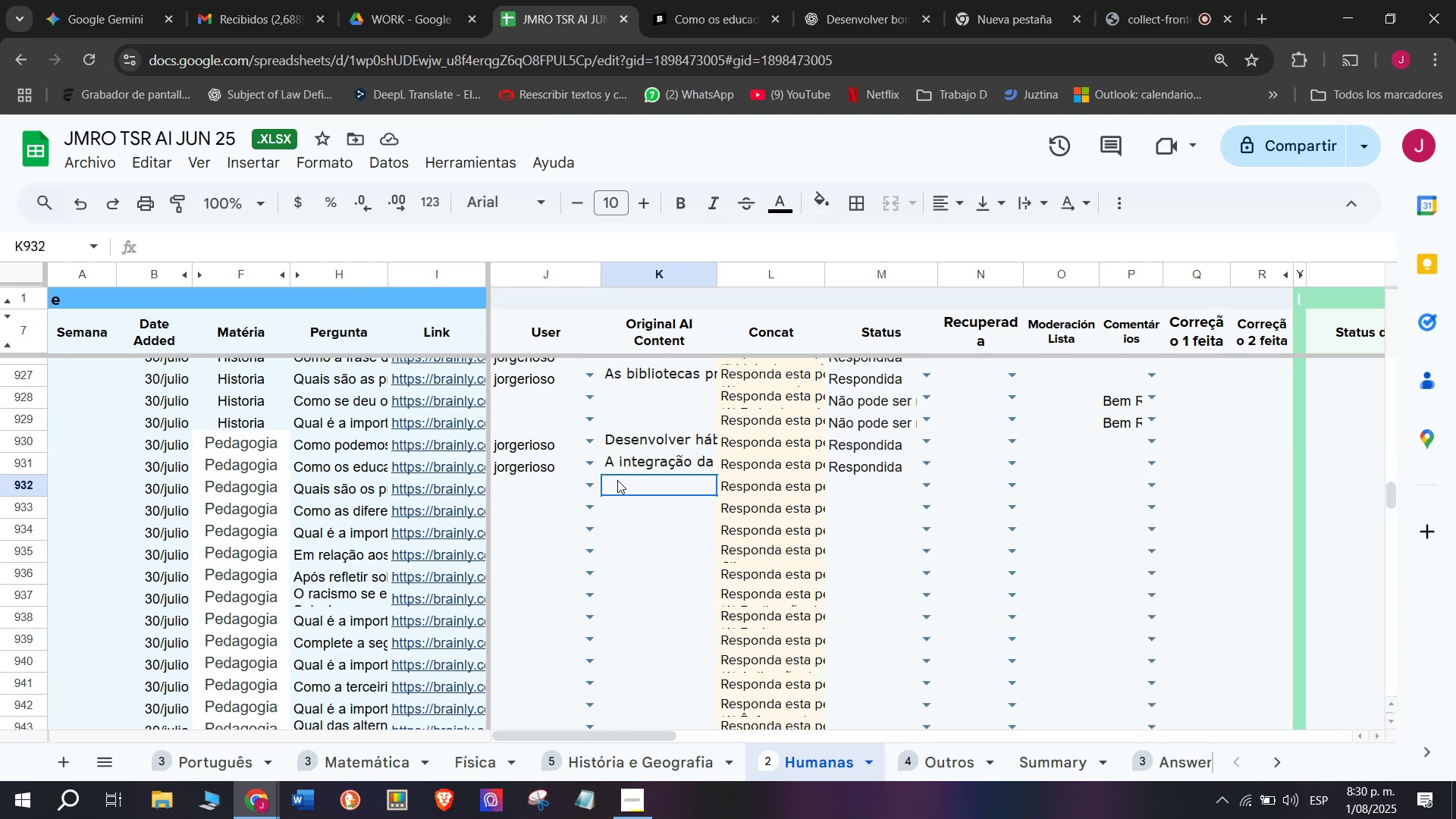 
double_click([617, 480])
 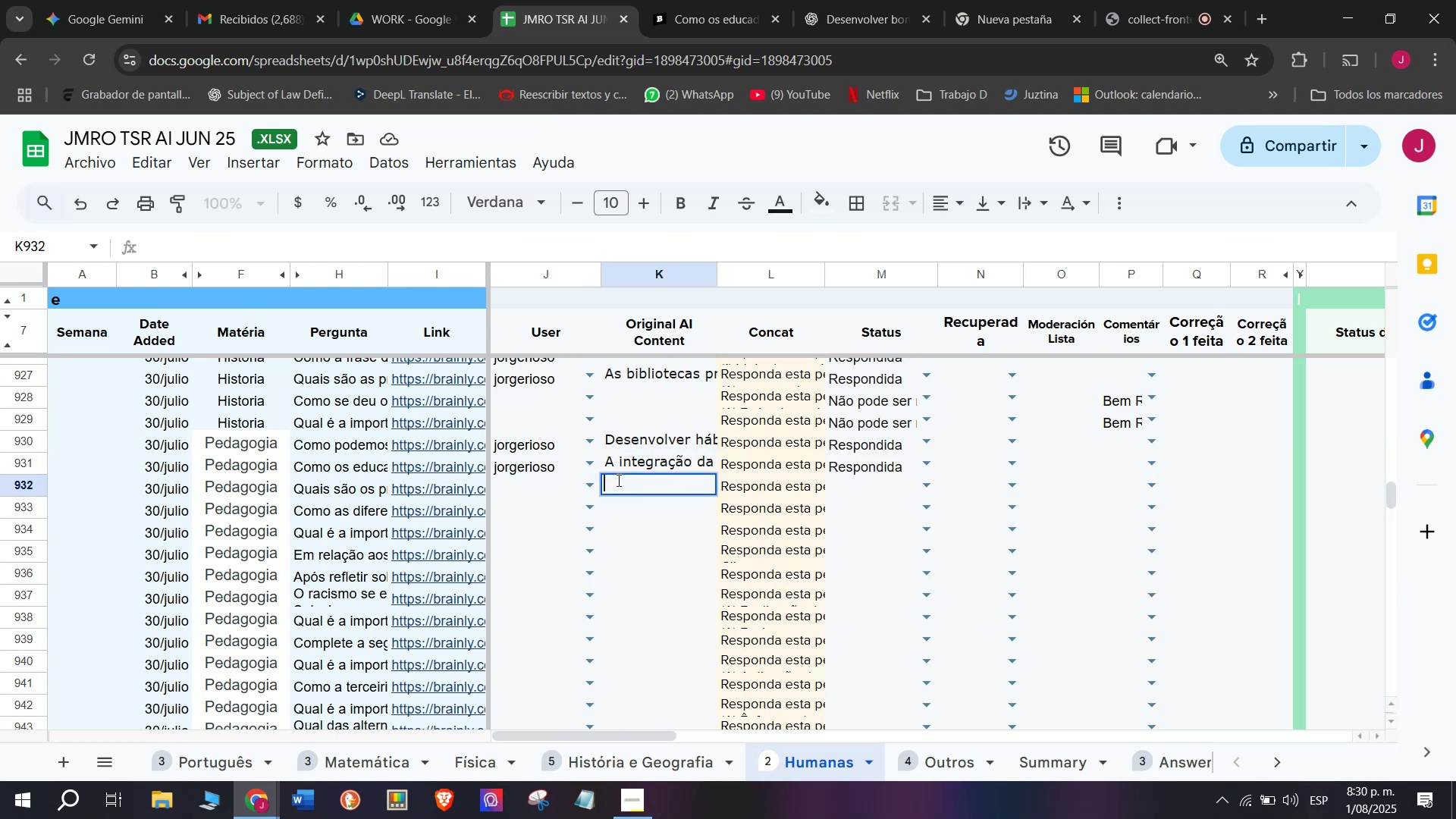 
key(Control+V)
 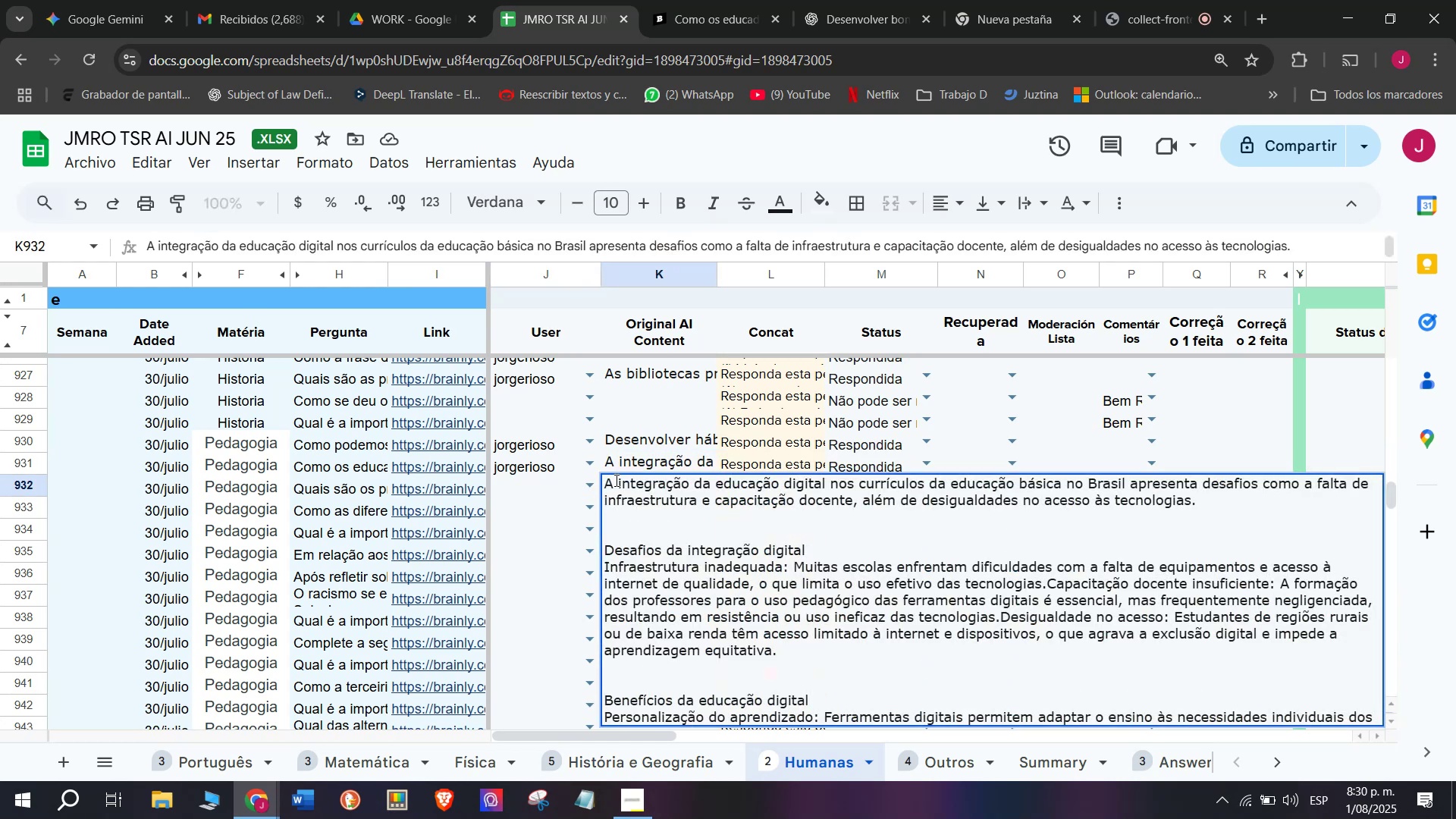 
key(Enter)
 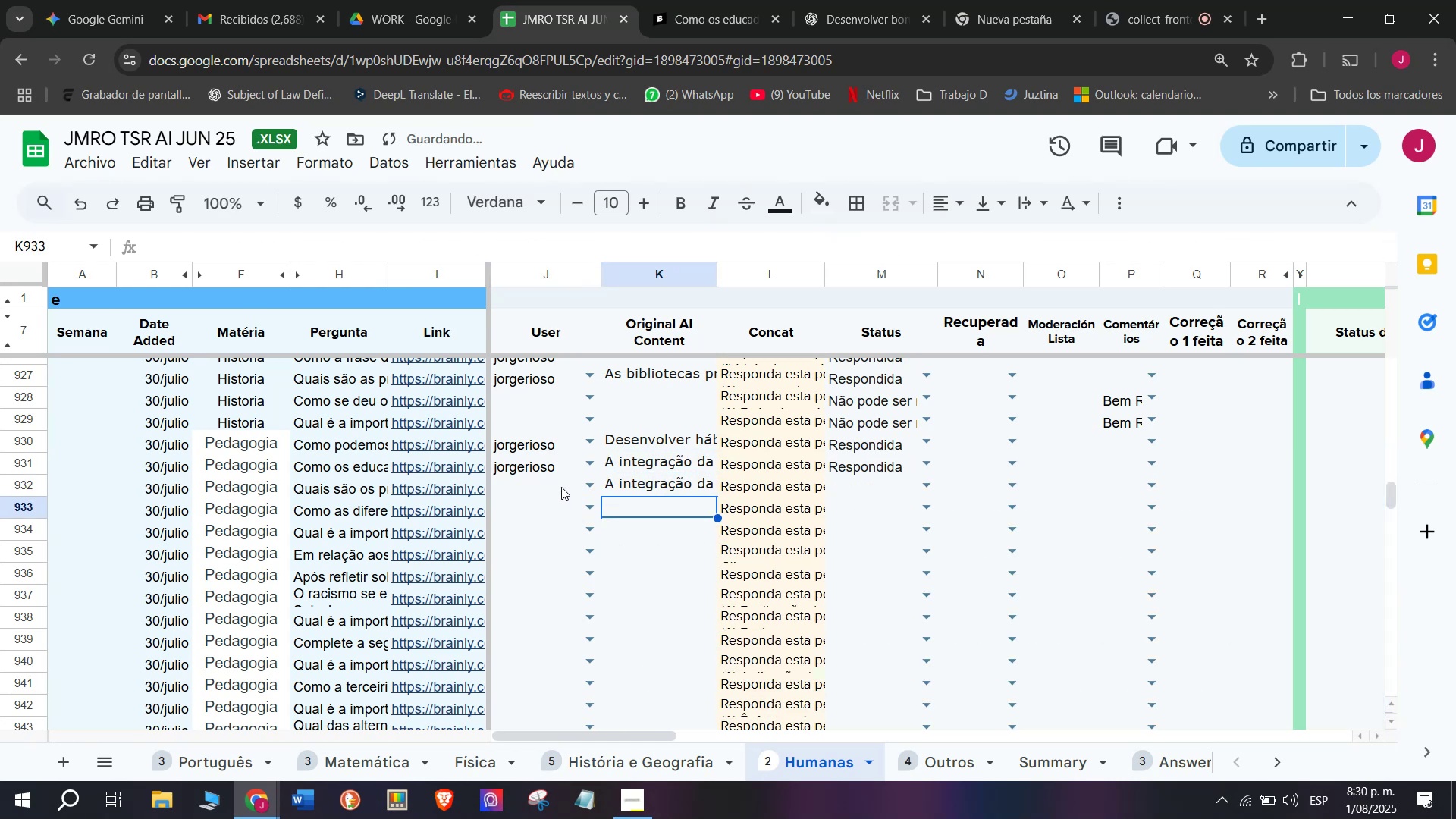 
left_click([561, 486])
 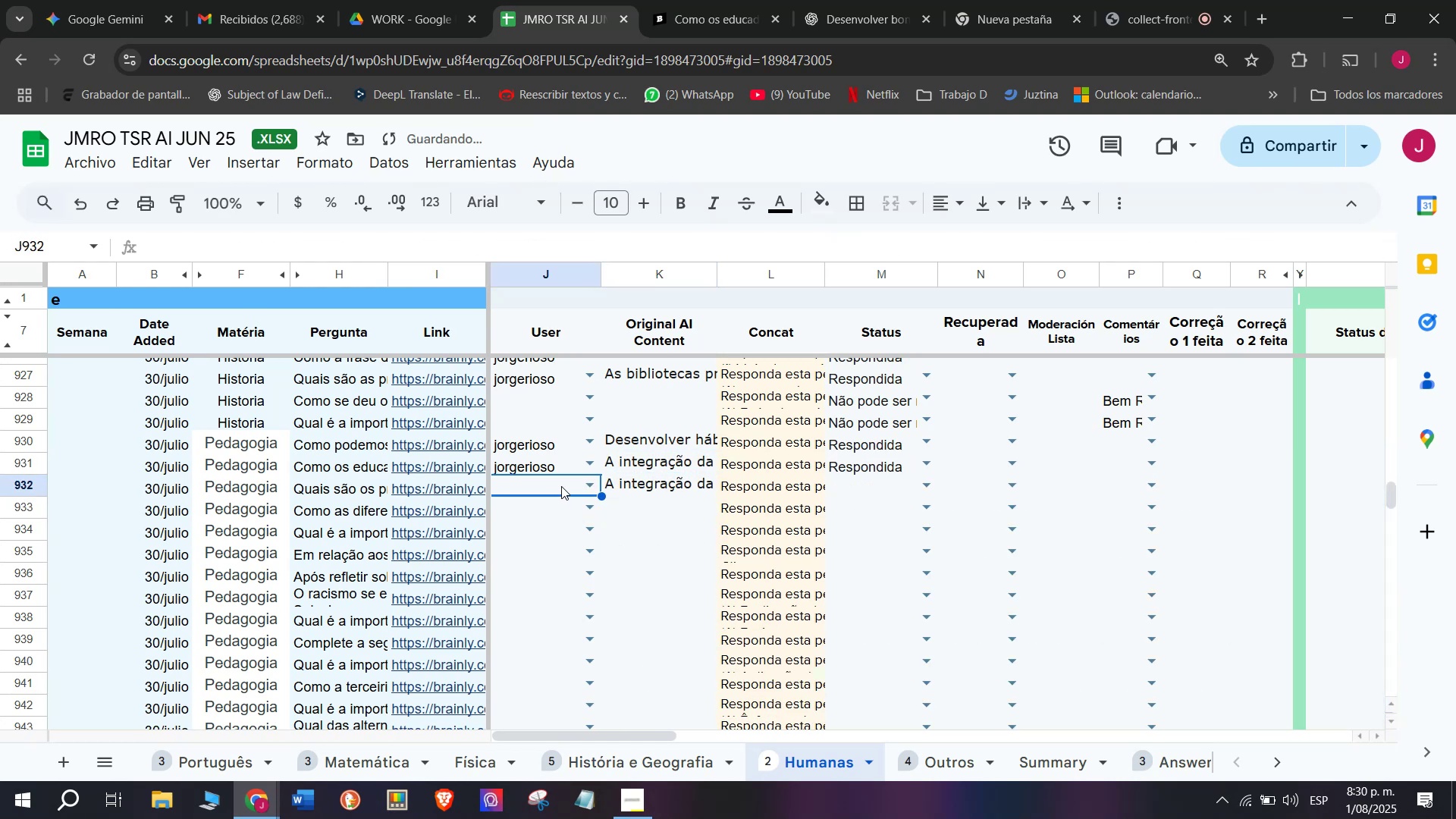 
key(J)
 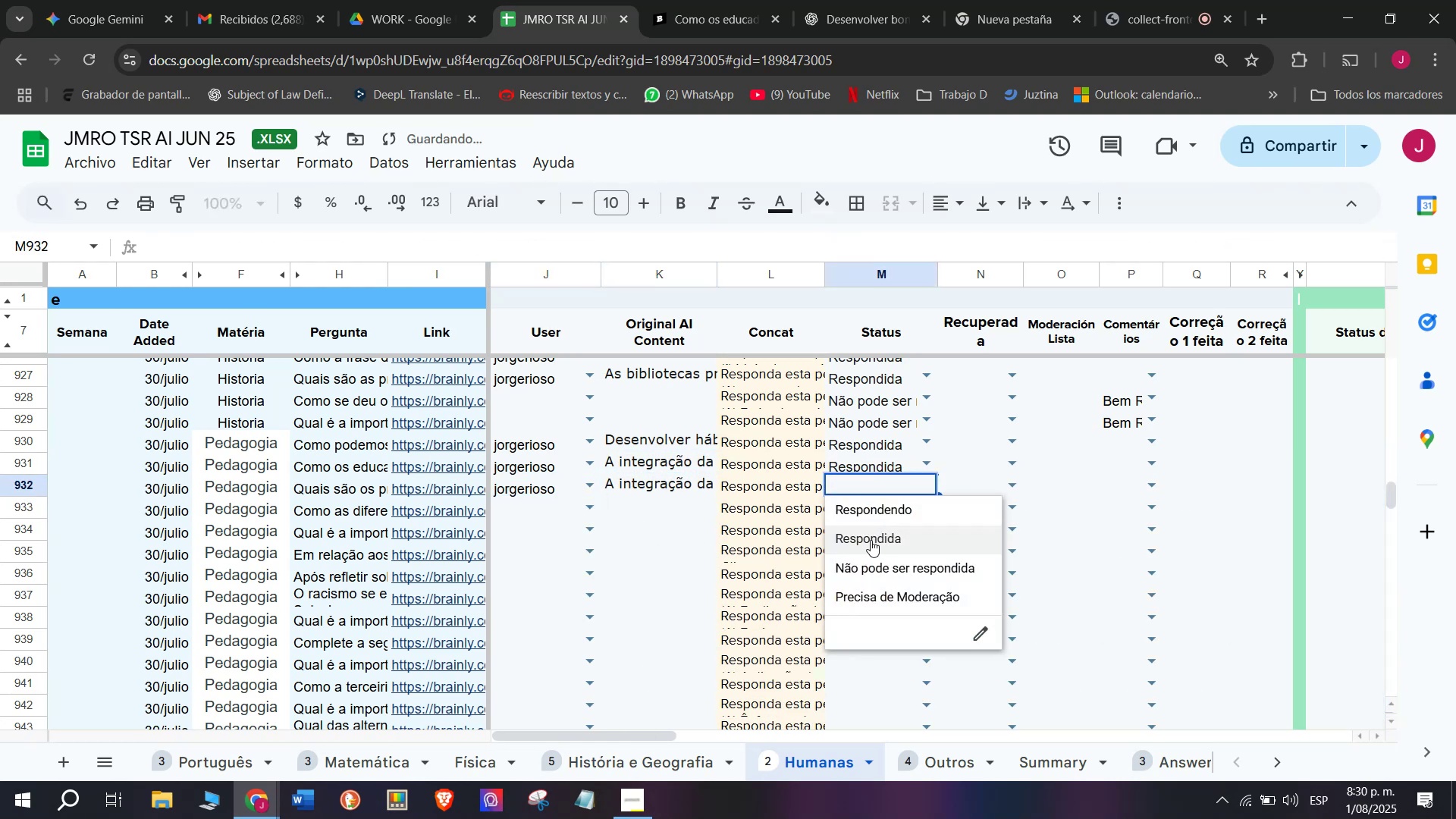 
mouse_move([918, 483])
 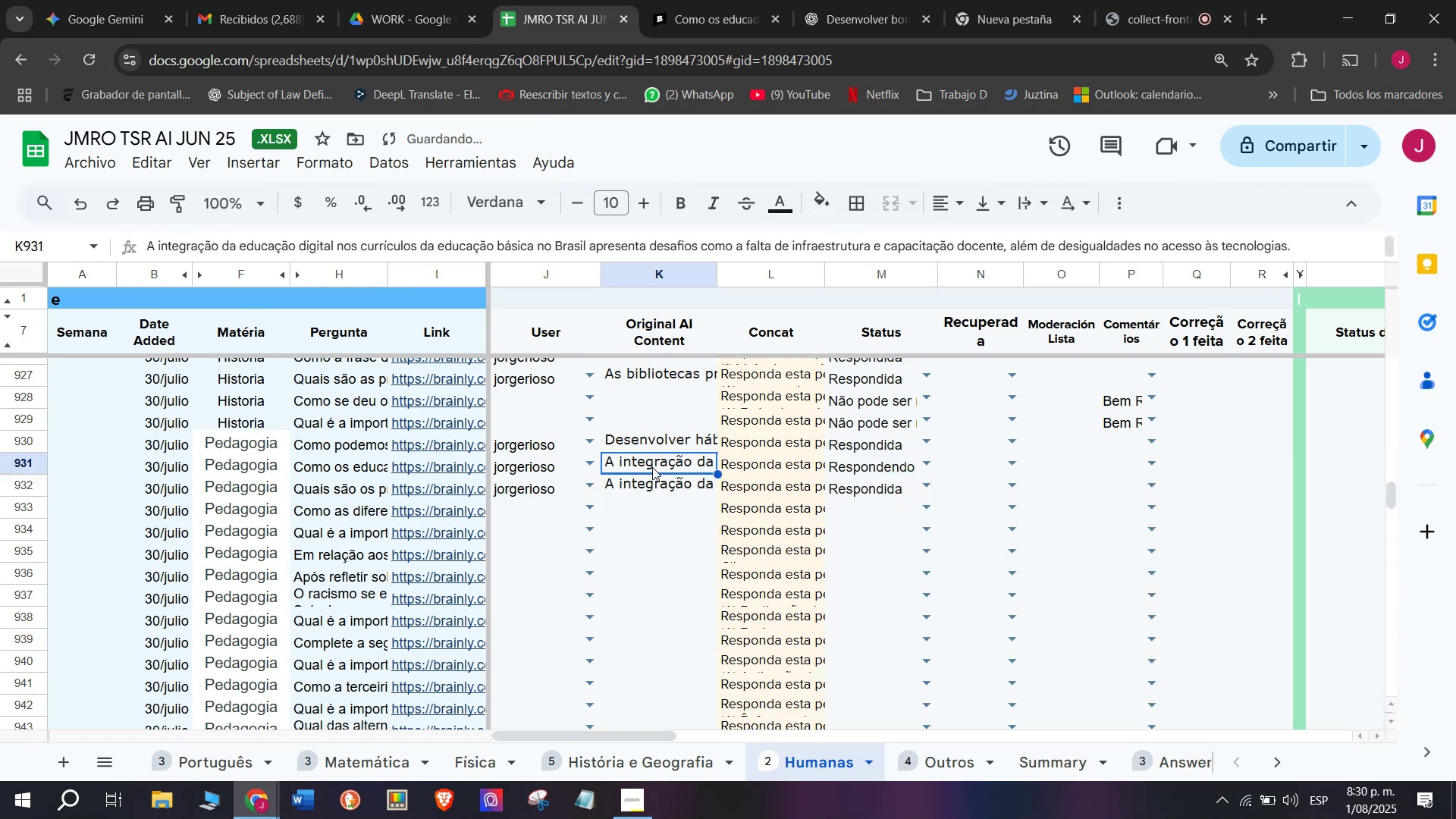 
key(Backspace)
 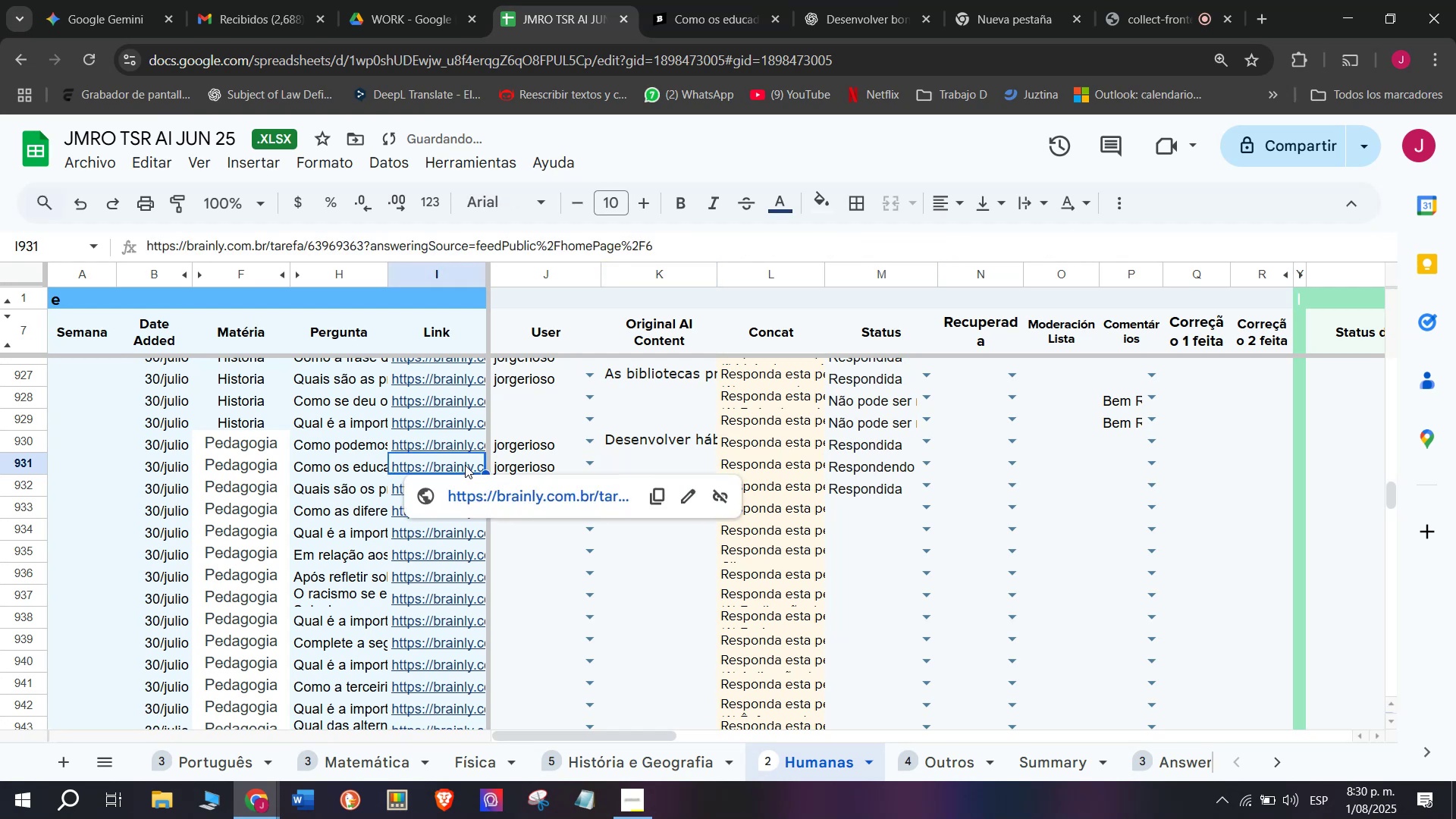 
left_click([469, 488])
 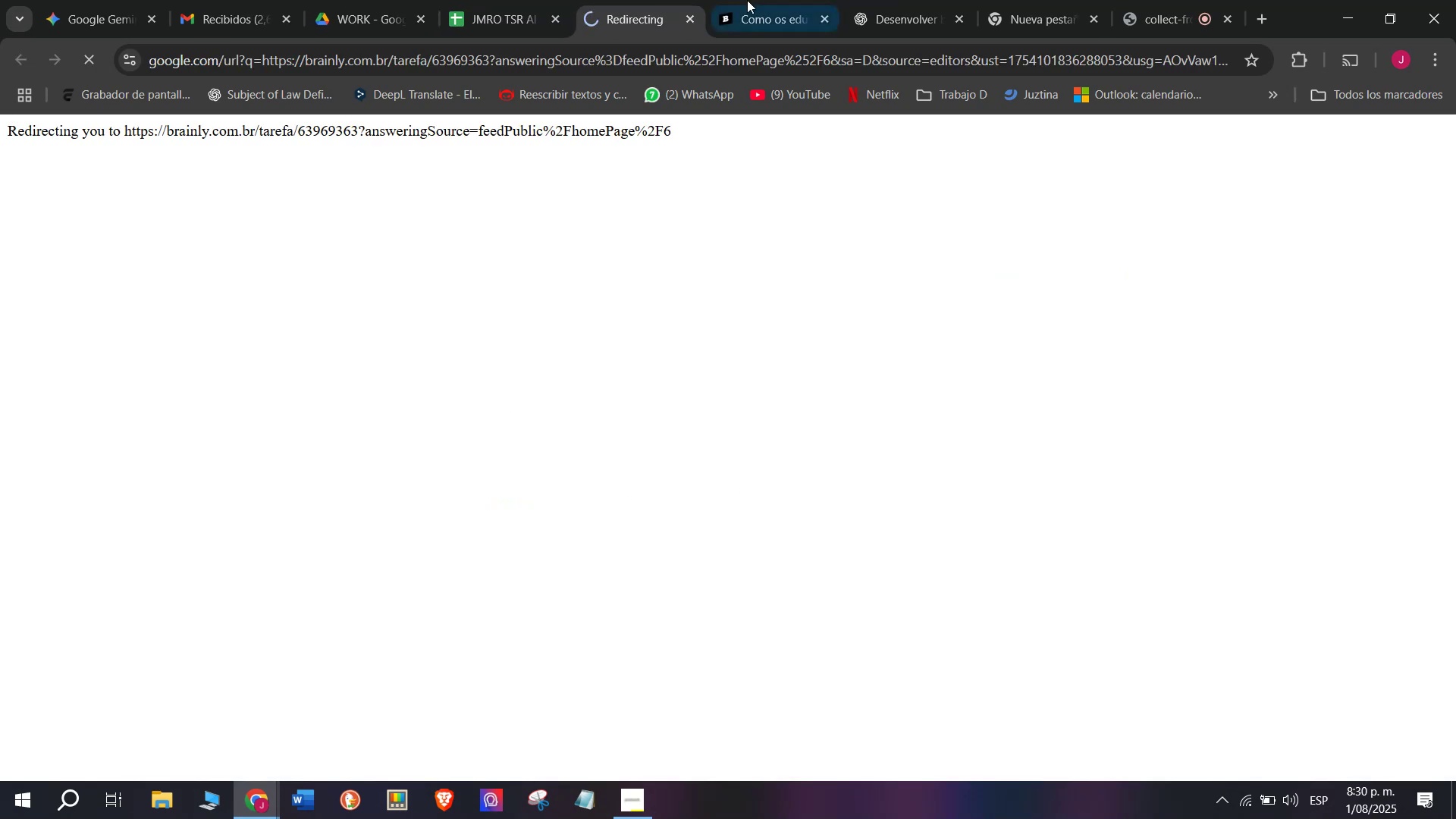 
left_click([770, 0])
 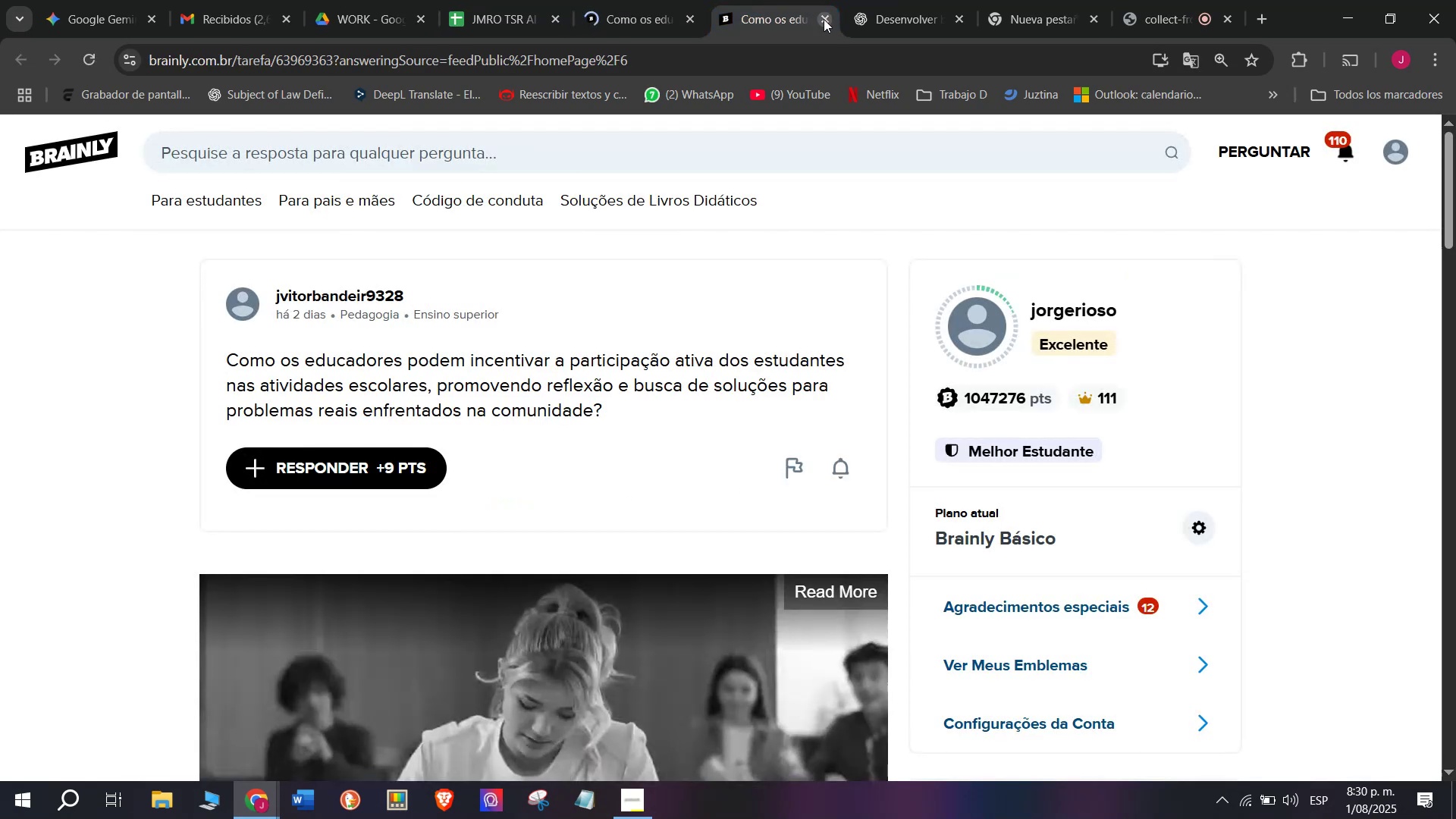 
left_click([824, 19])
 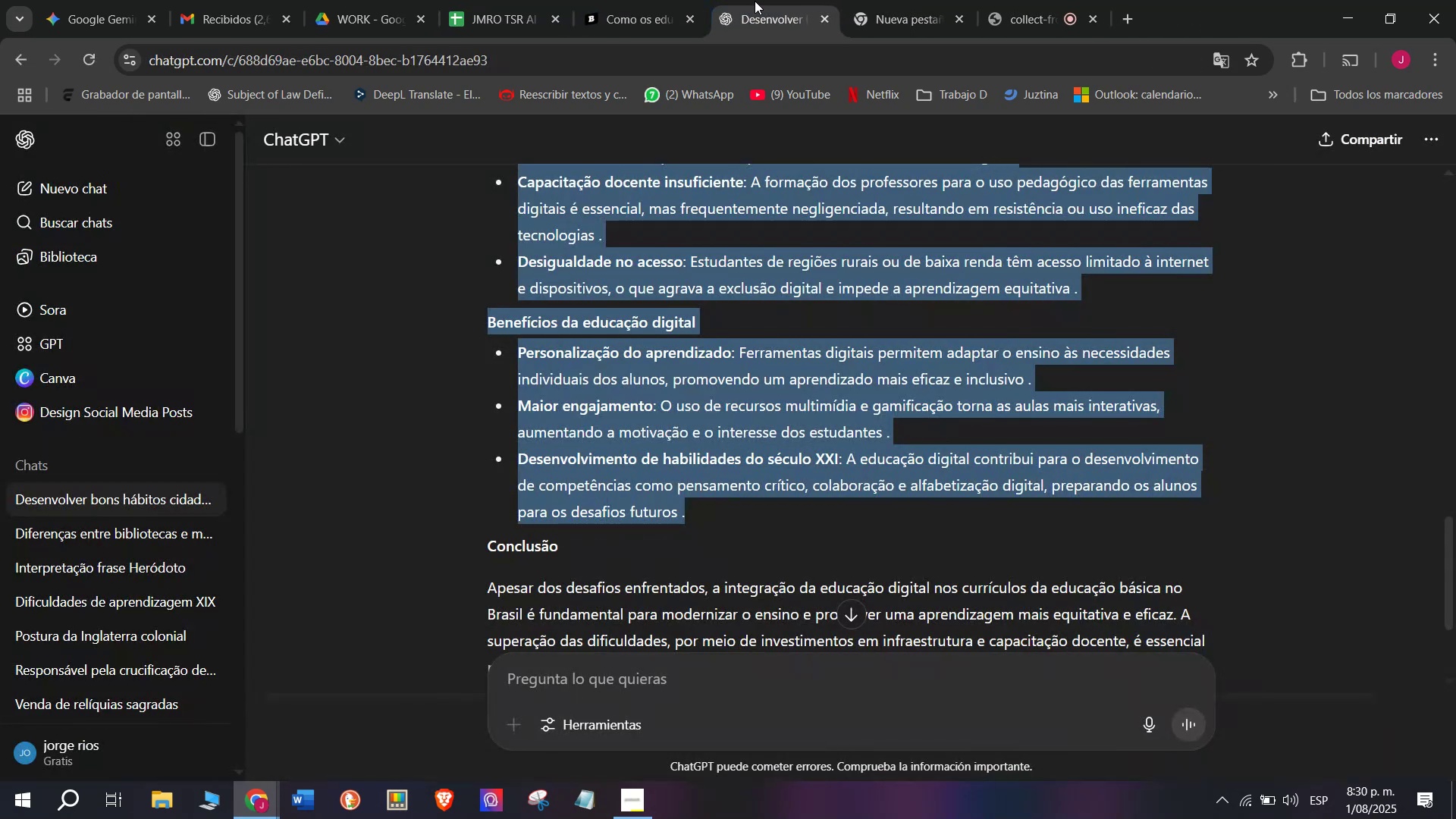 
left_click([643, 0])
 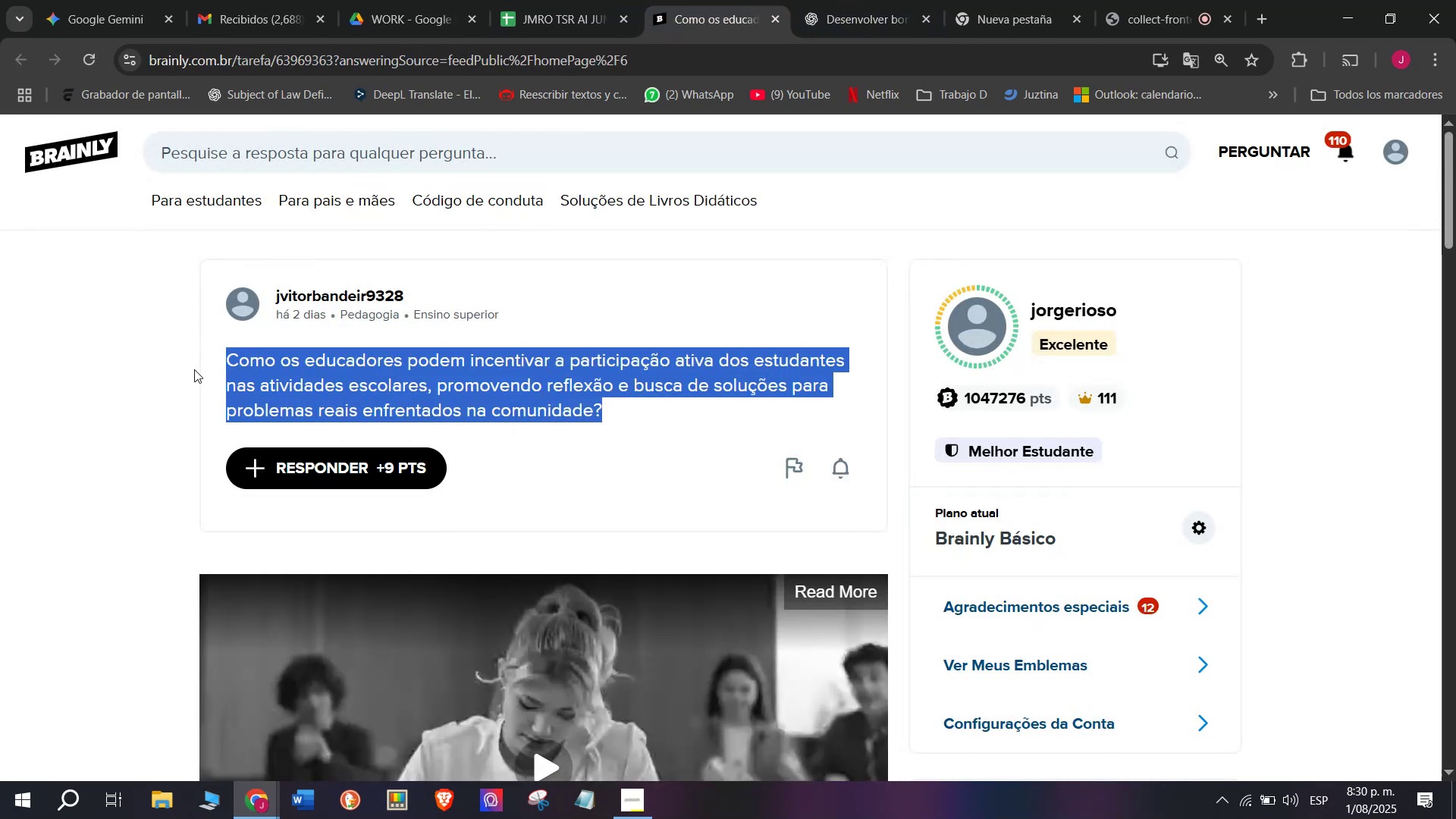 
key(Control+ControlLeft)
 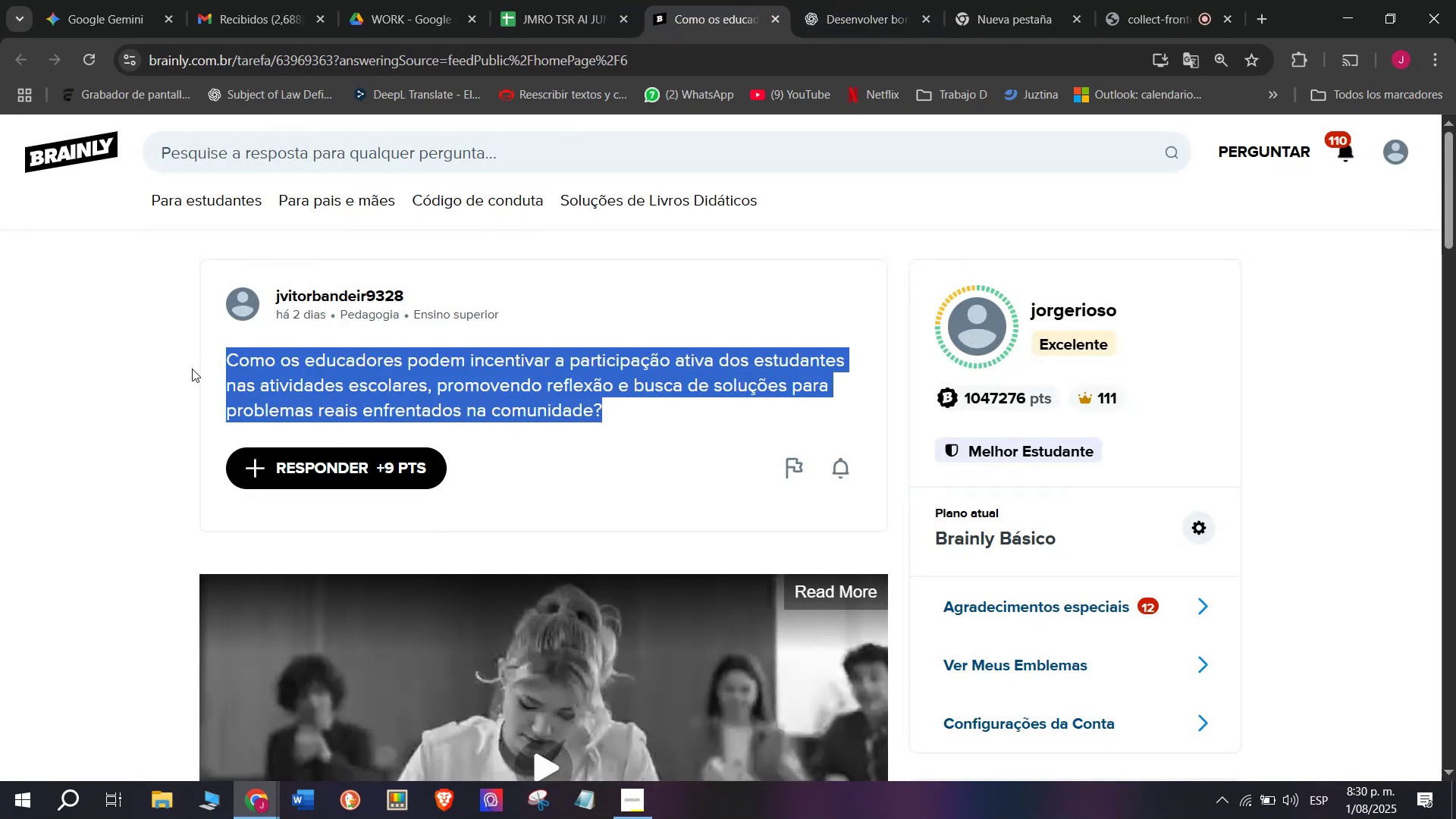 
key(Control+C)
 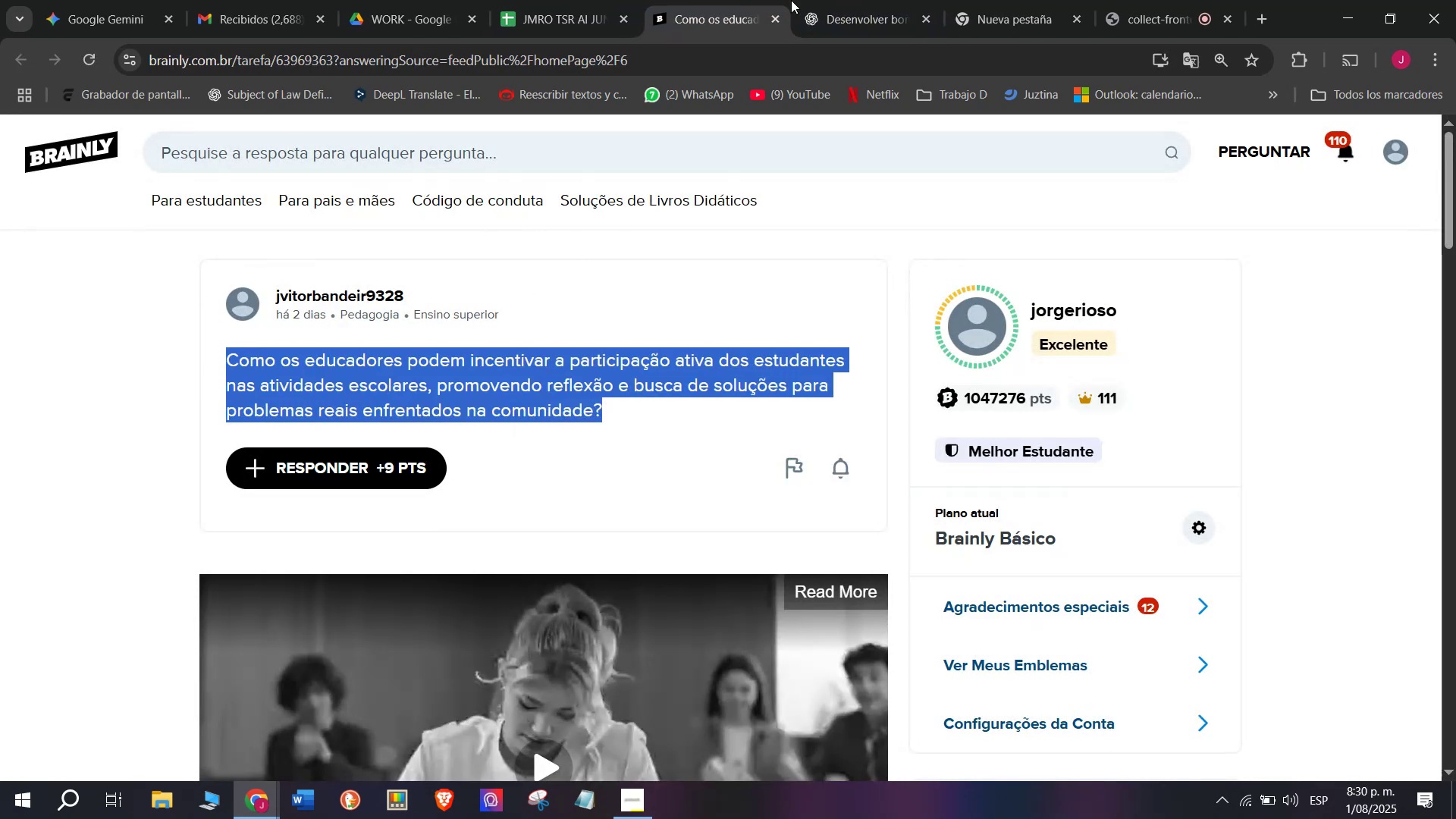 
left_click([832, 0])
 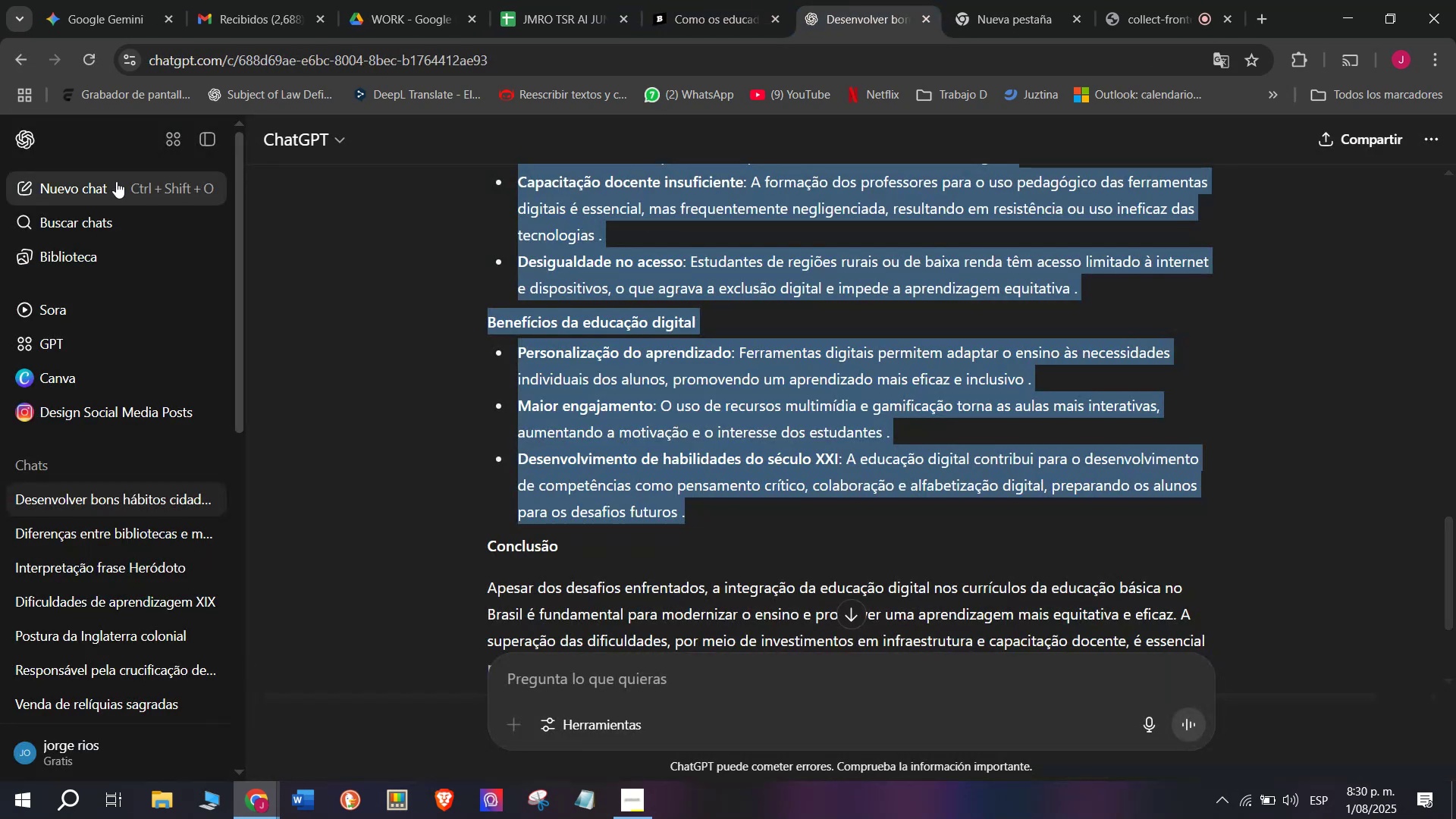 
left_click([116, 181])
 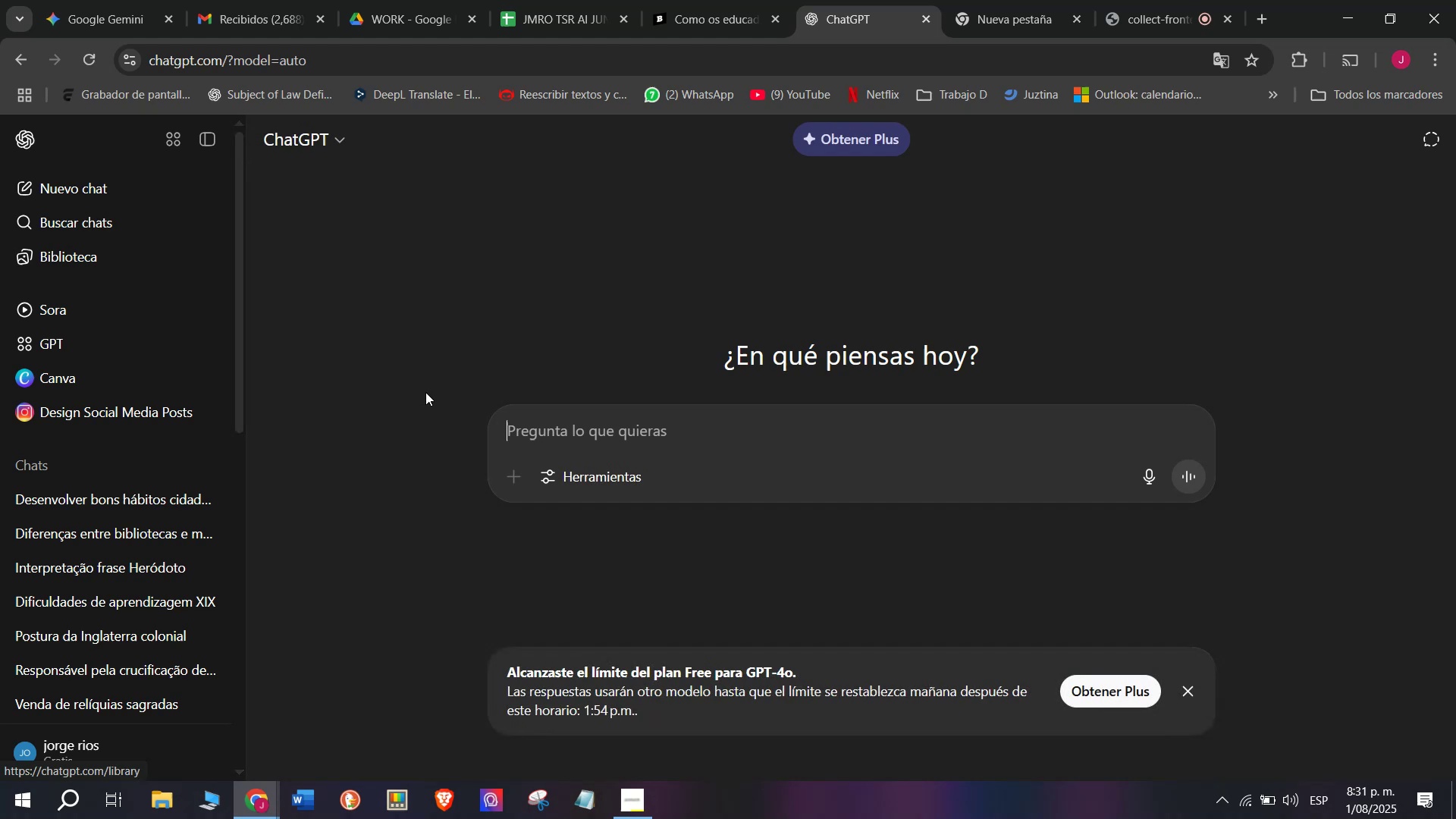 
key(Meta+MetaLeft)
 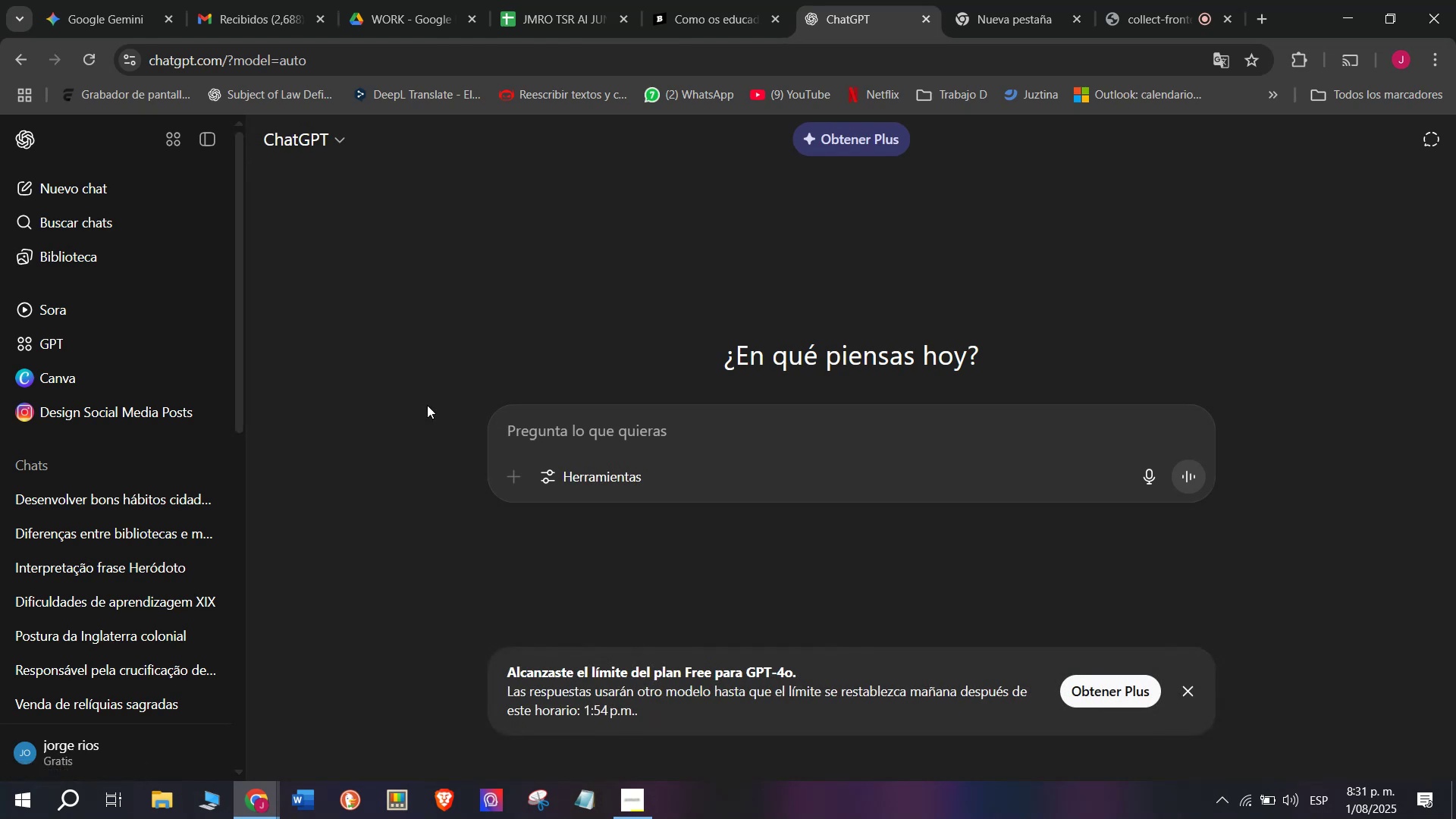 
key(Meta+V)
 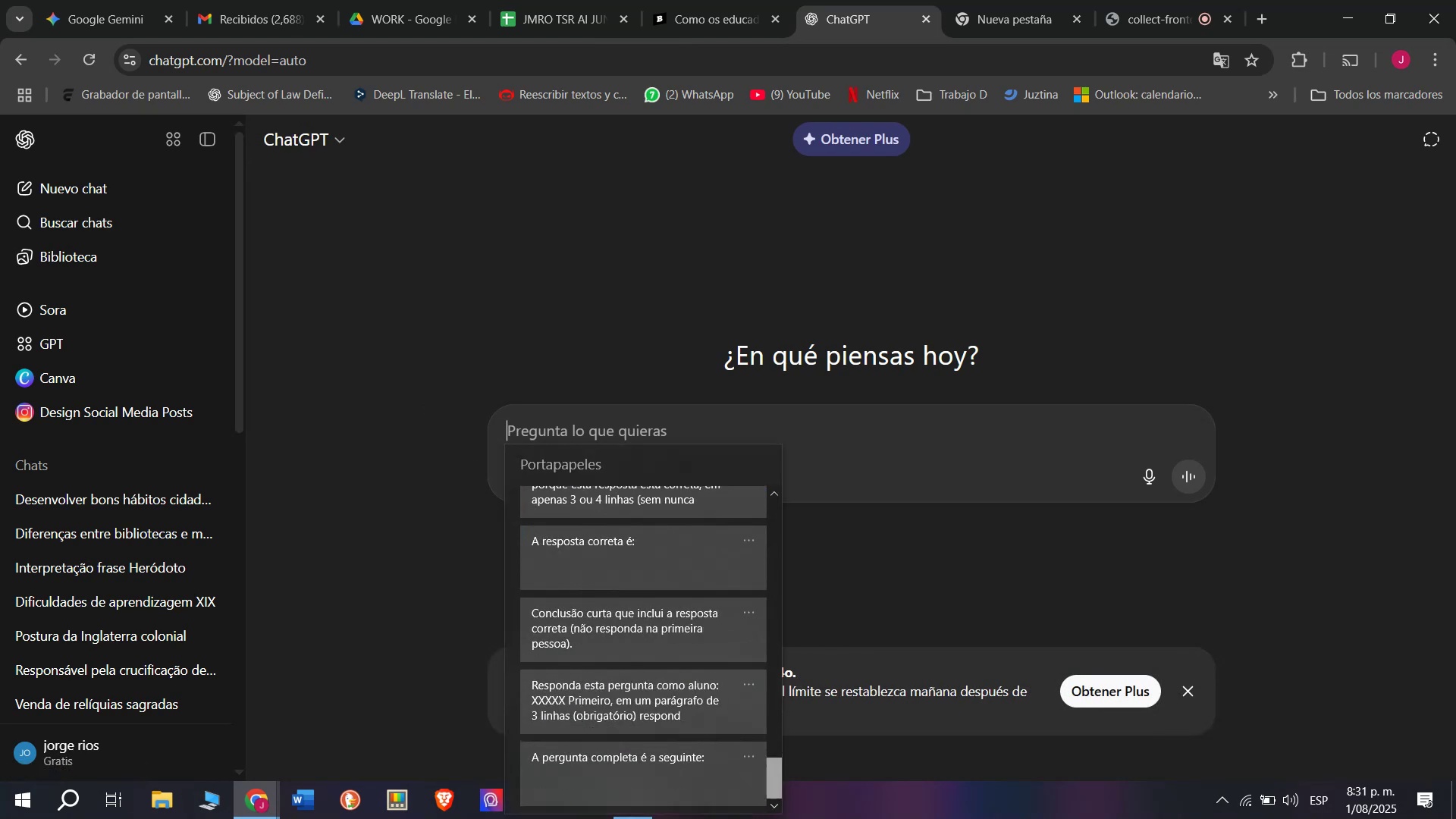 
key(Control+ControlLeft)
 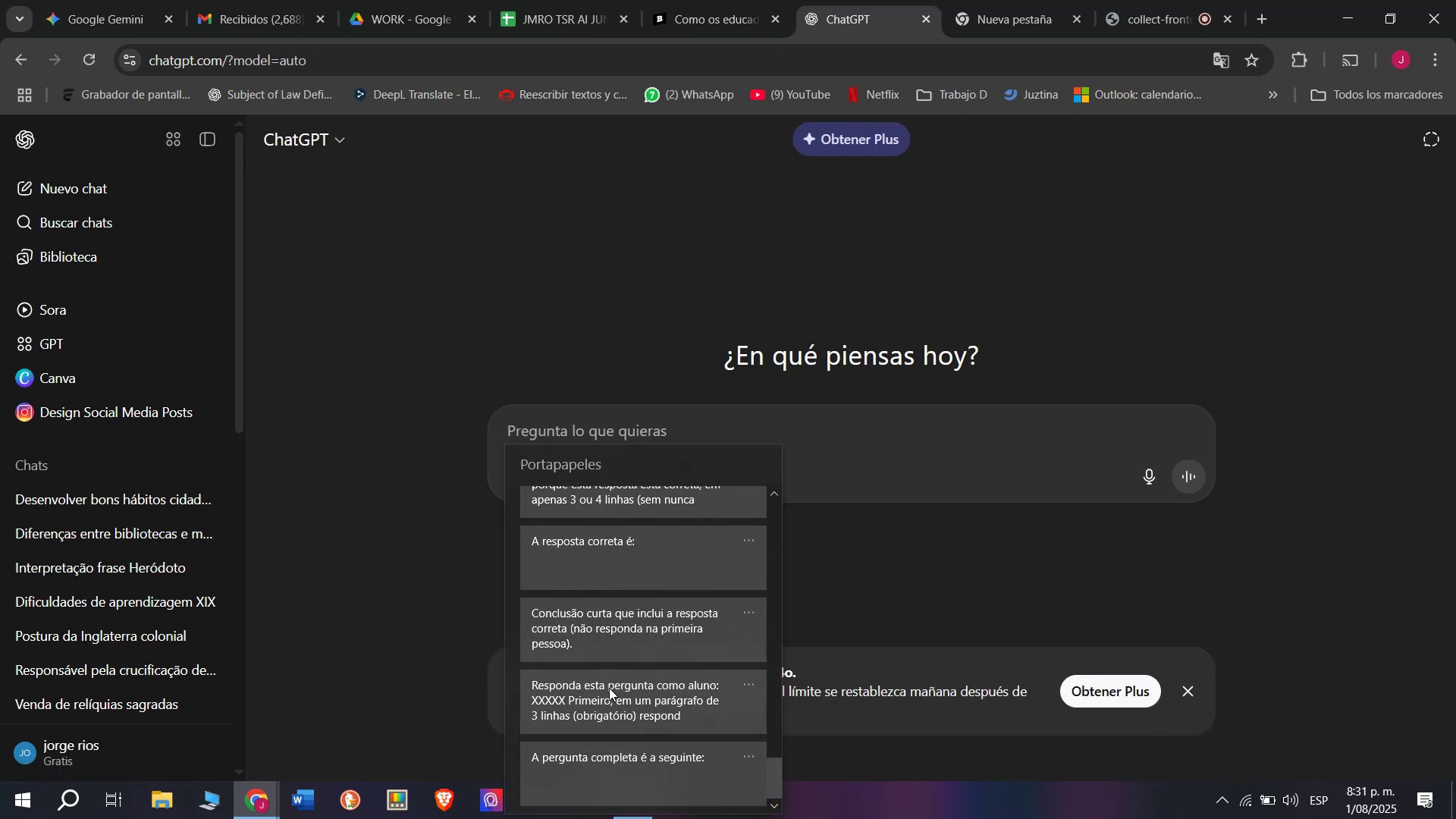 
key(Control+V)
 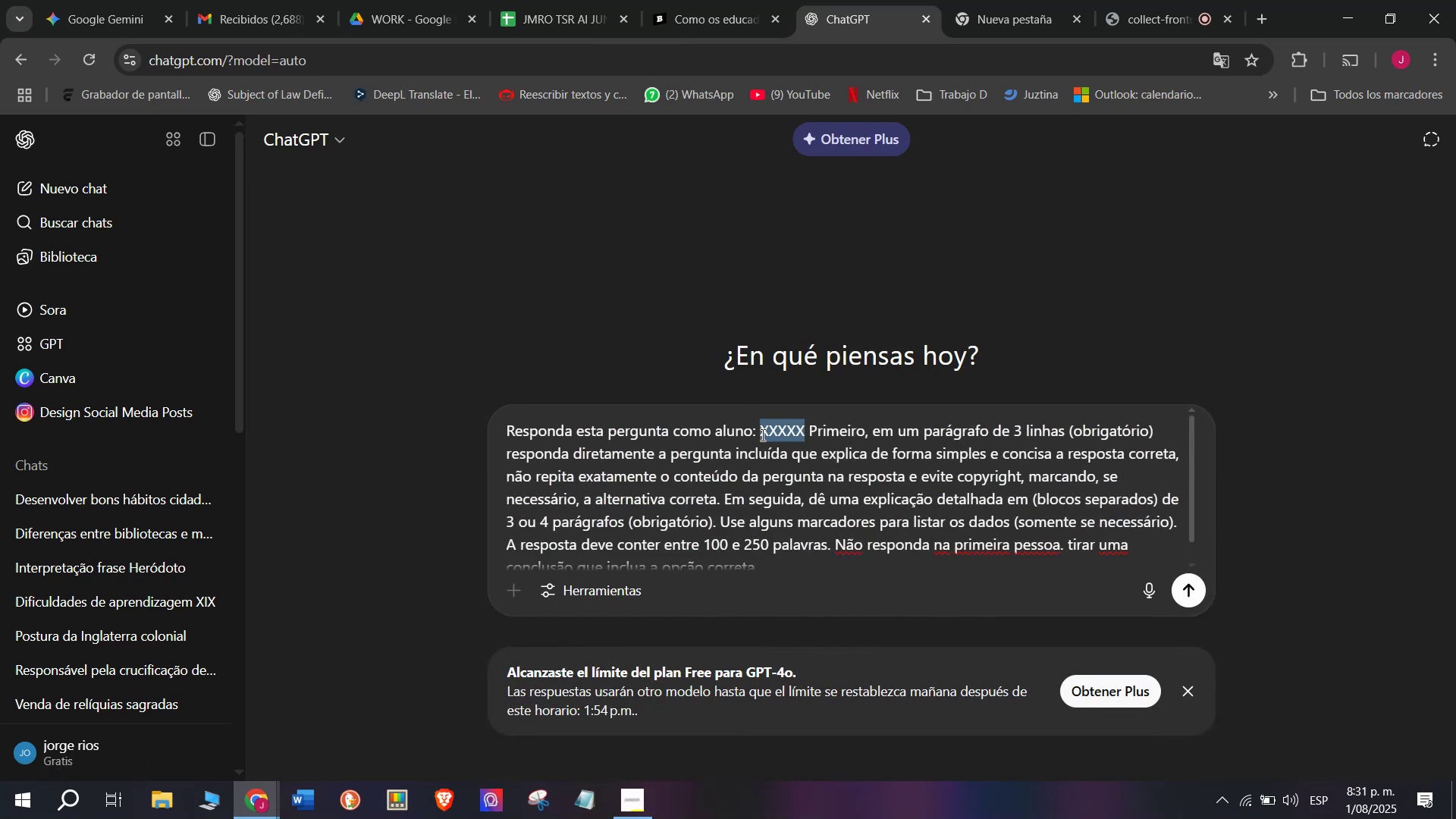 
key(Meta+V)
 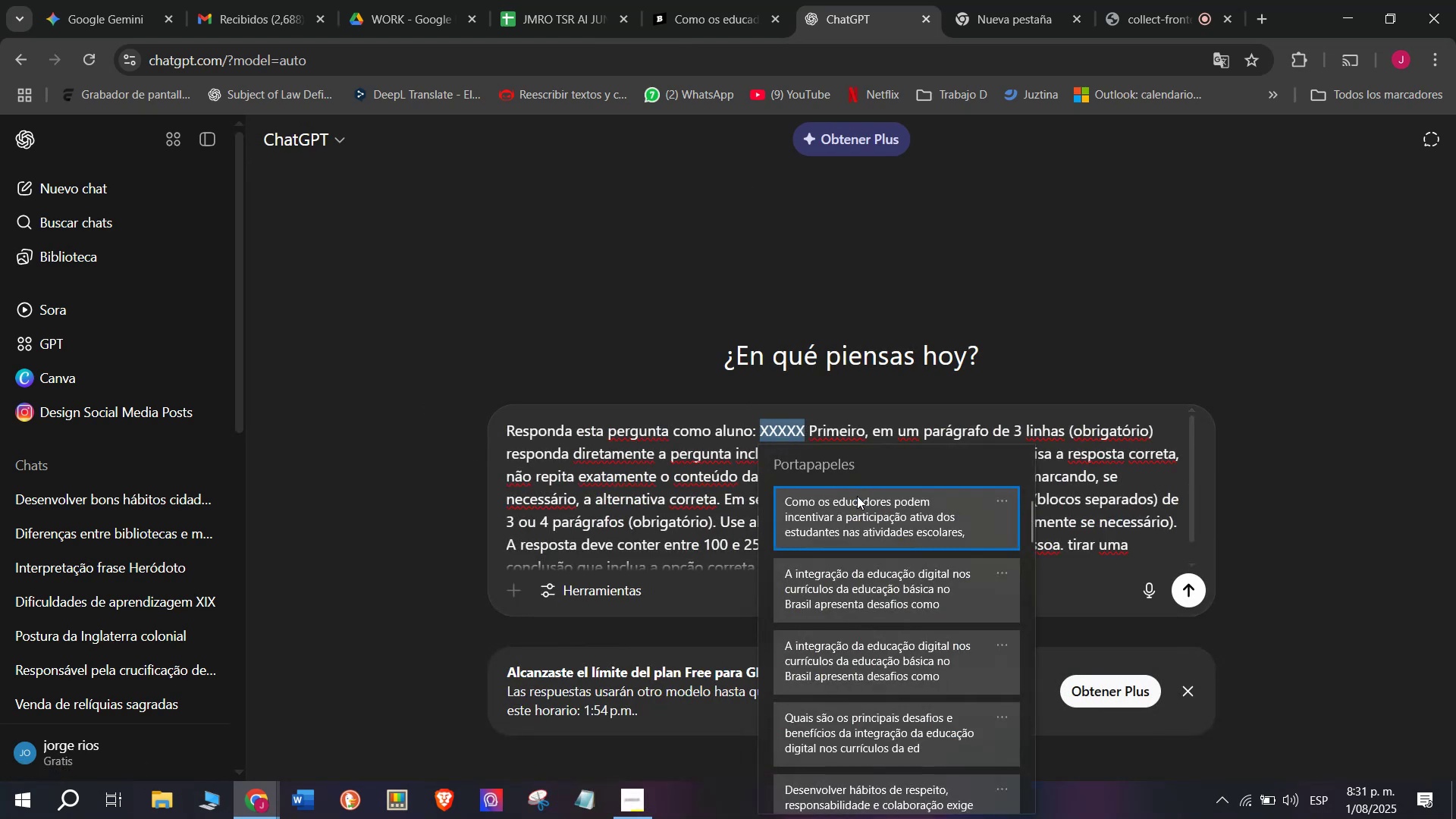 
key(Control+ControlLeft)
 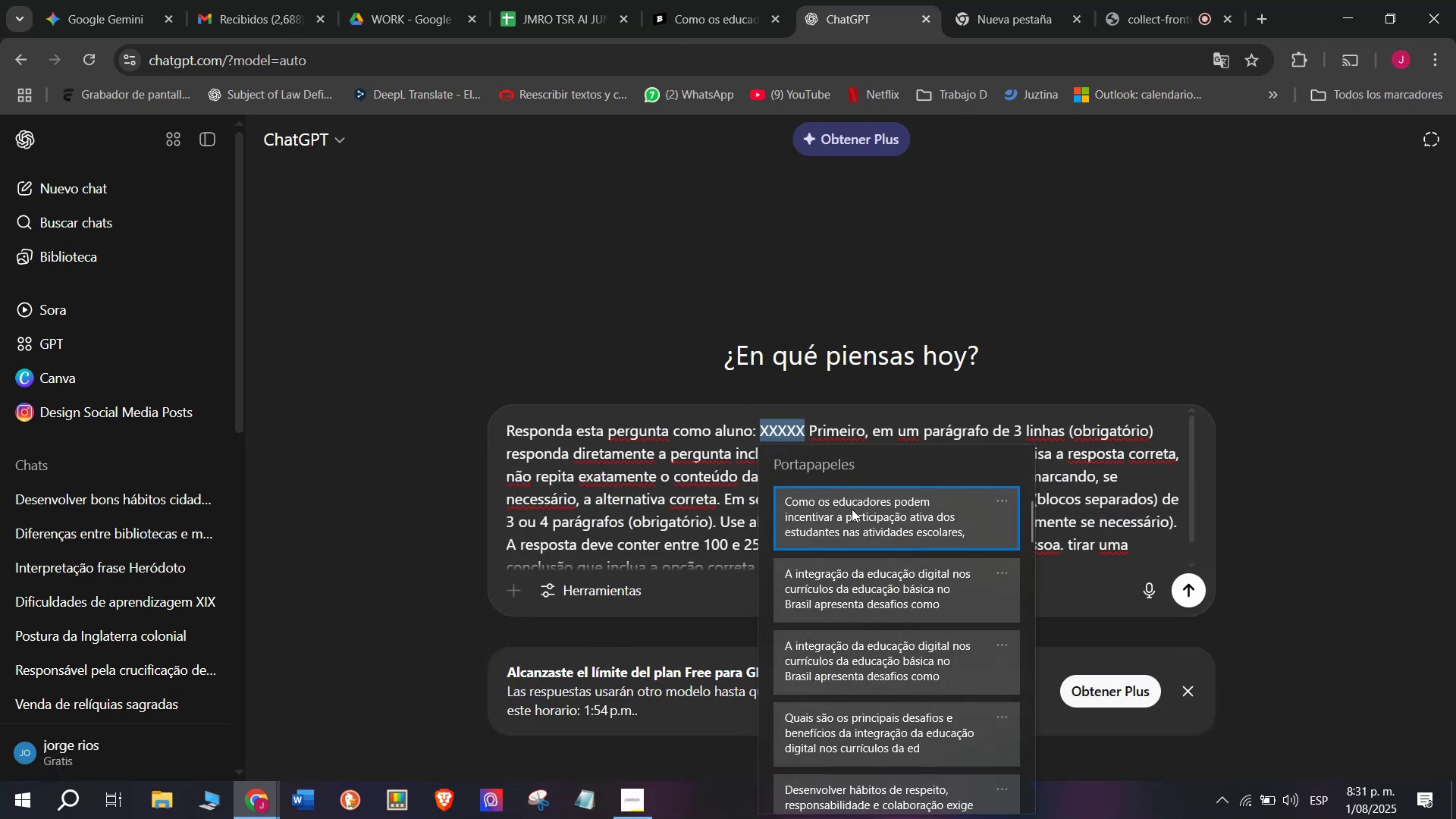 
key(Control+V)
 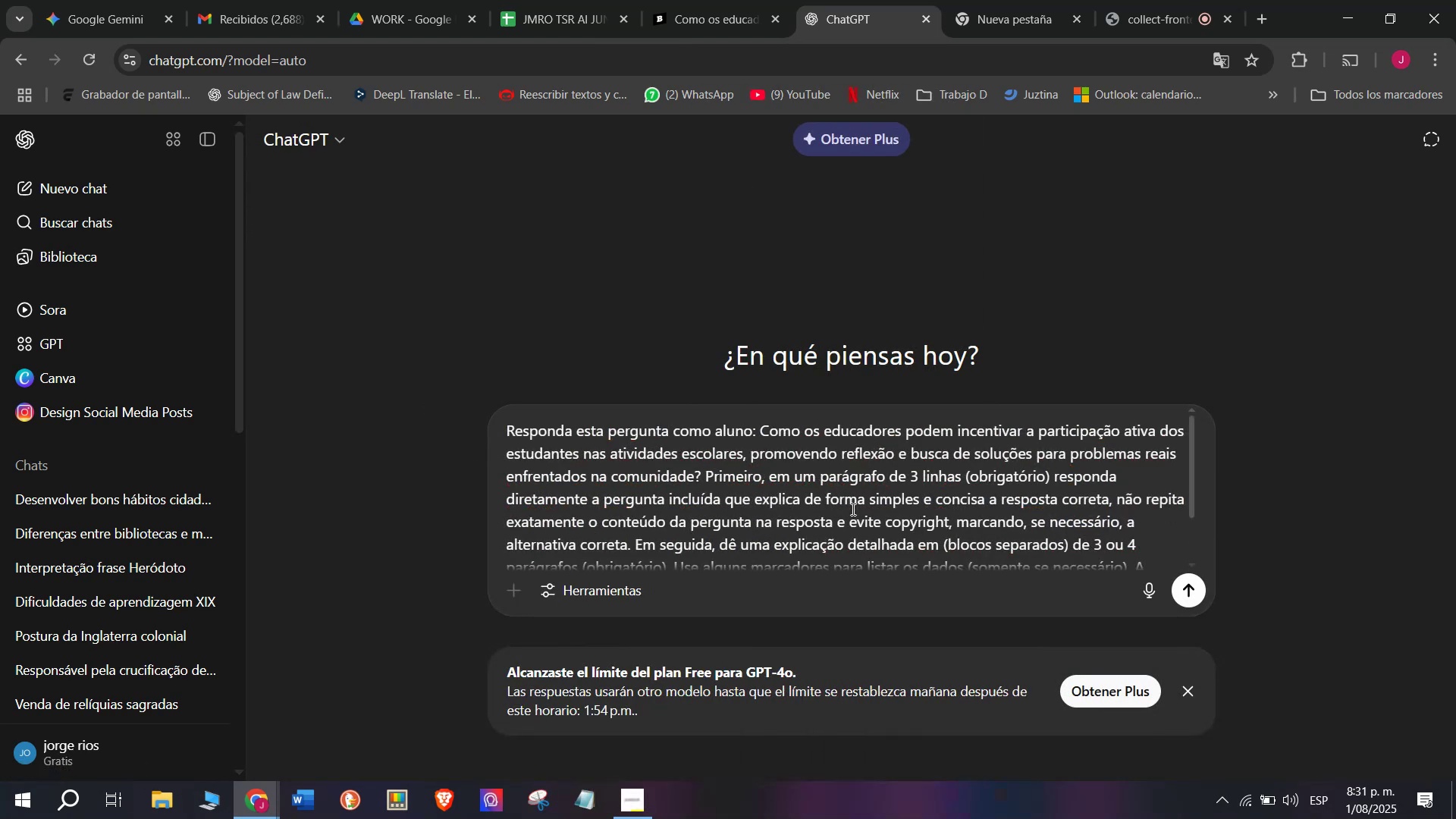 
key(Enter)
 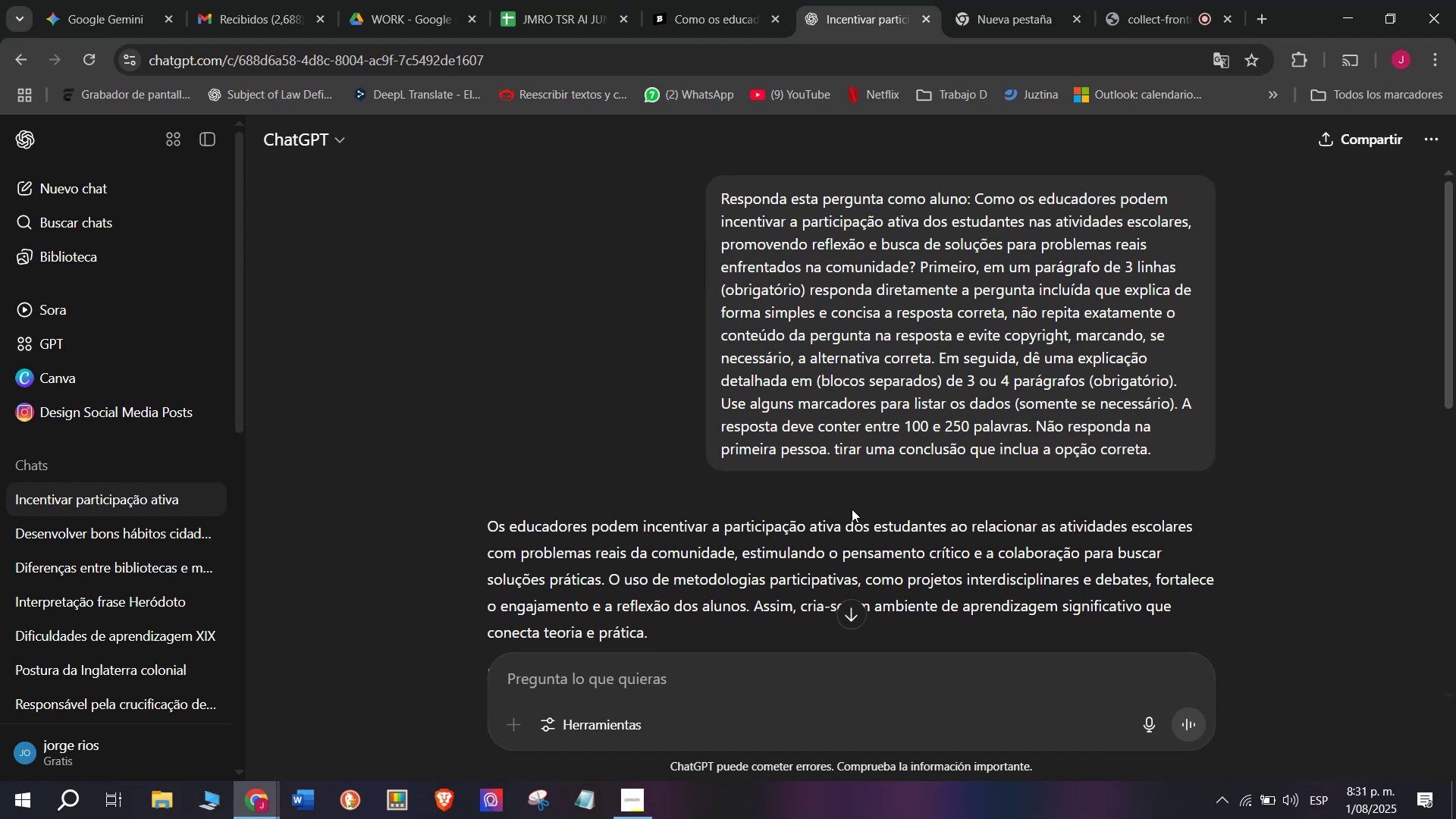 
wait(14.59)
 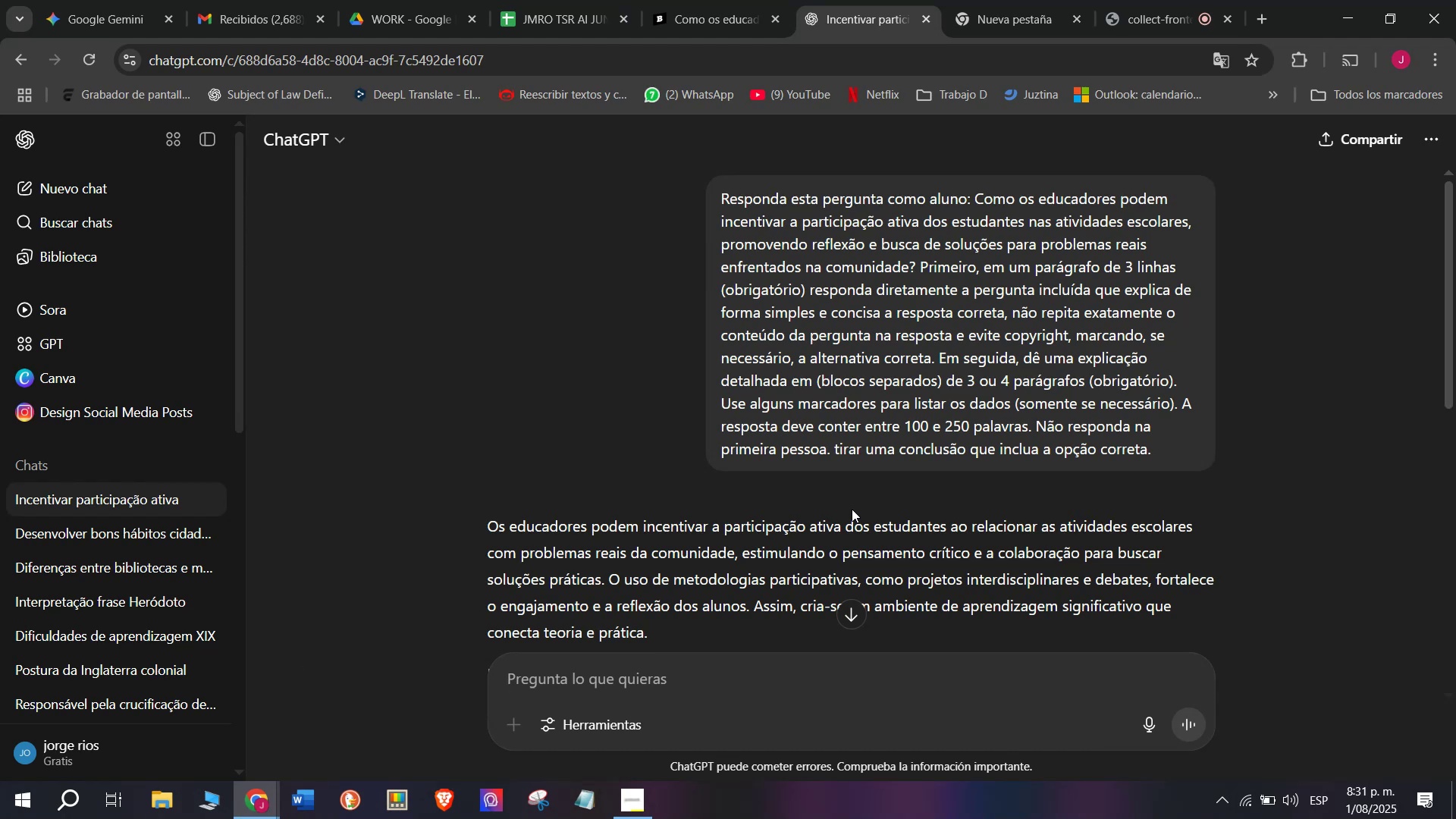 
scroll: coordinate [765, 463], scroll_direction: down, amount: 1.0
 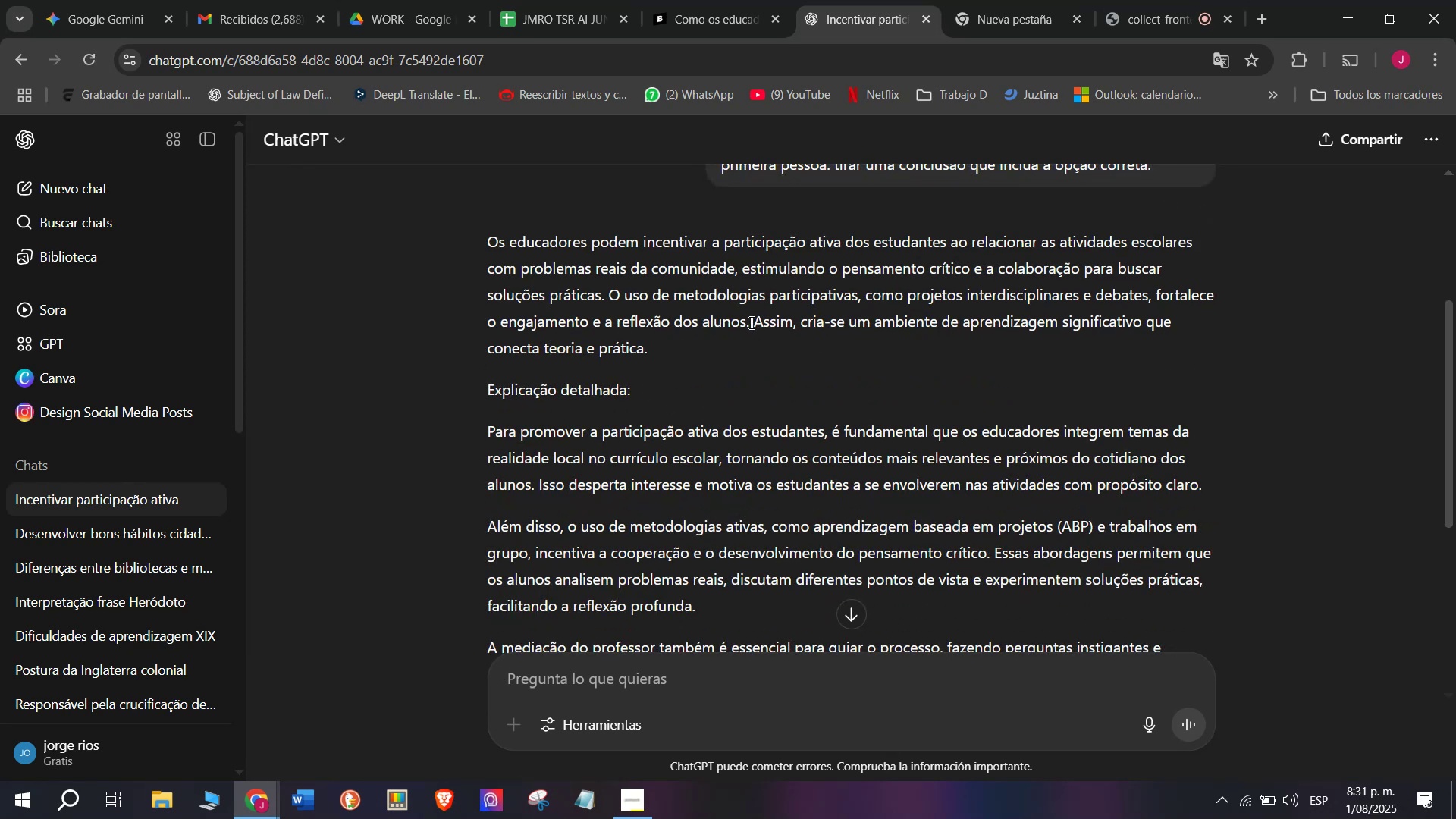 
wait(5.91)
 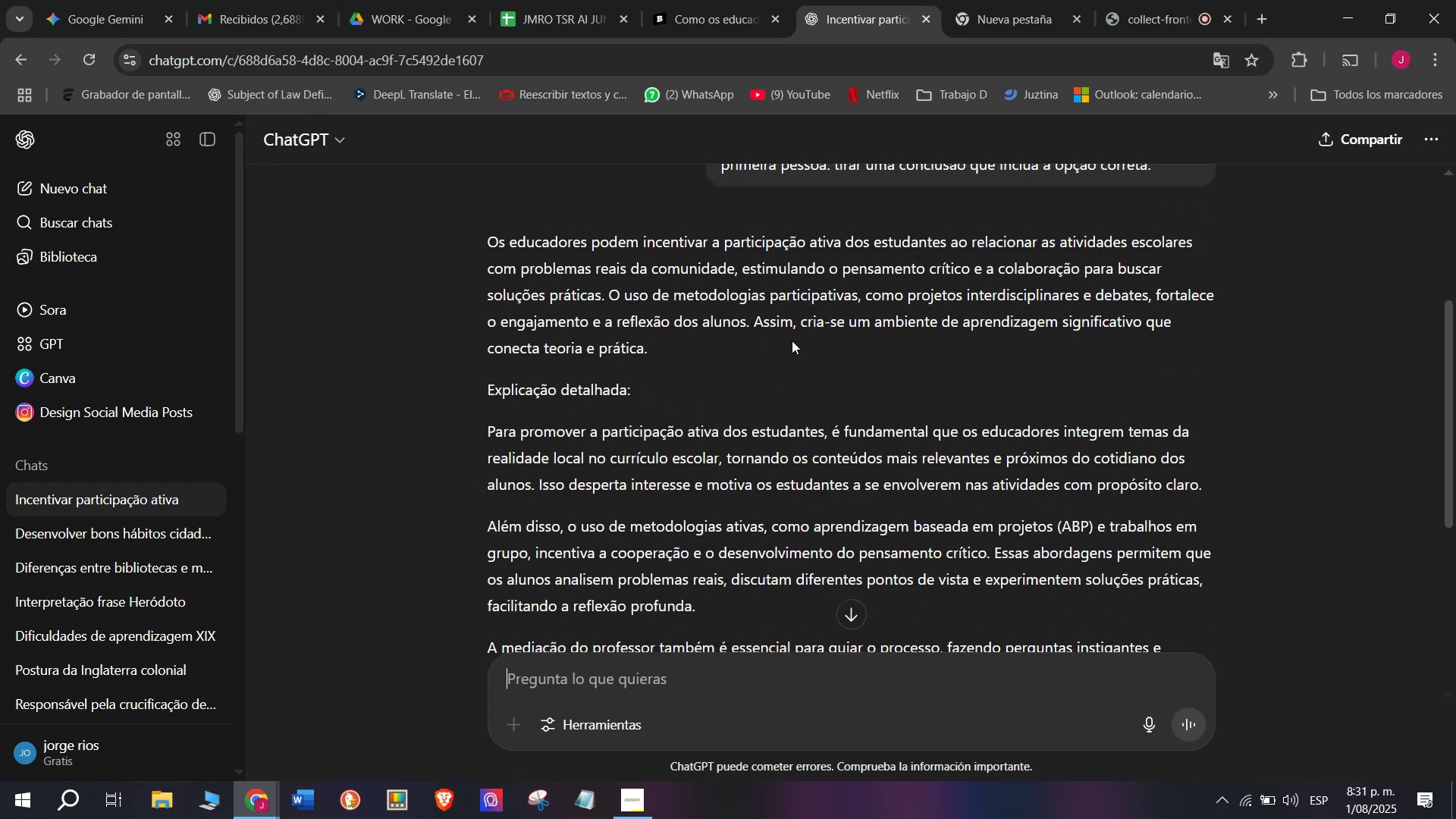 
key(Control+C)
 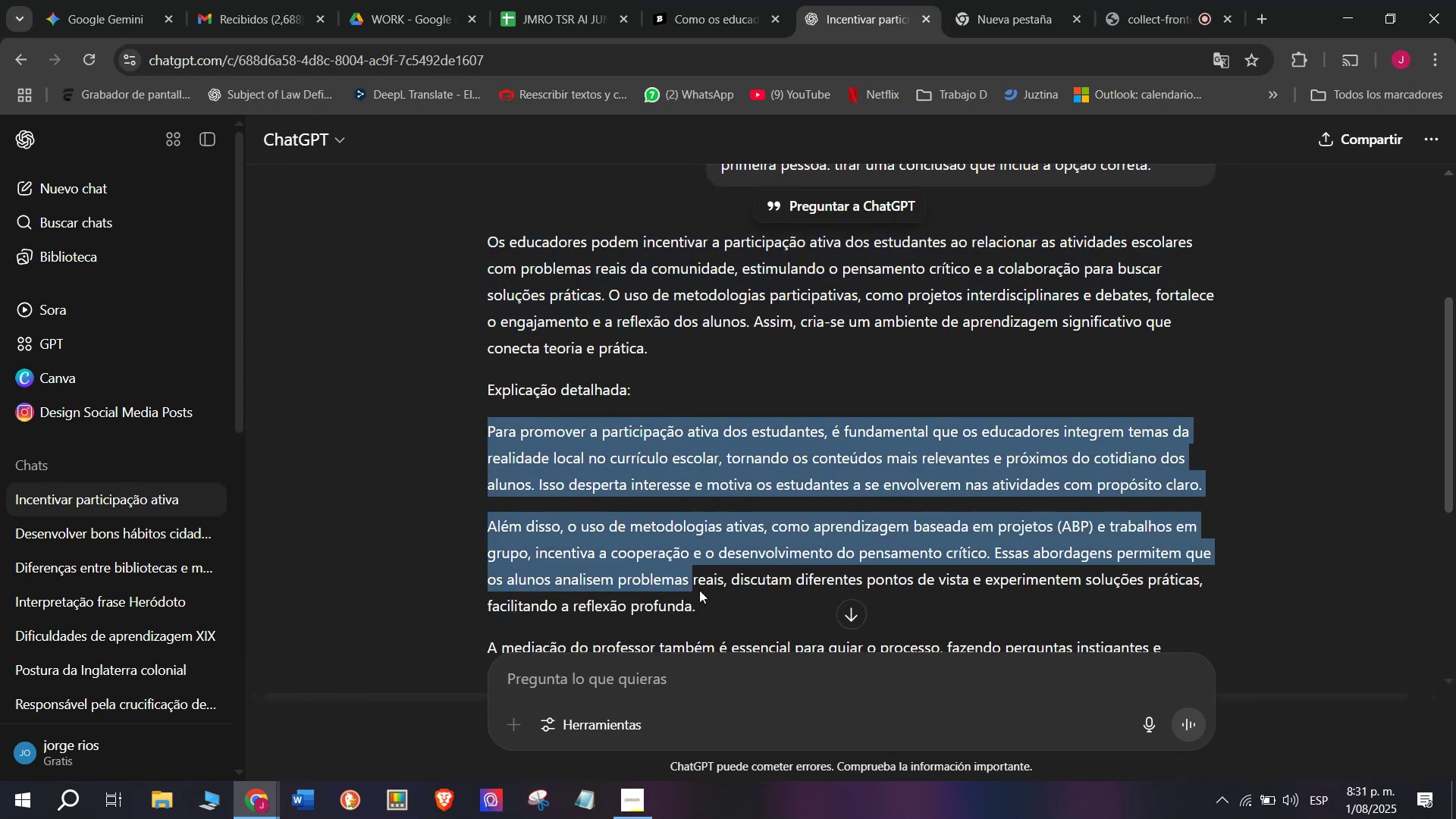 
key(Control+C)
 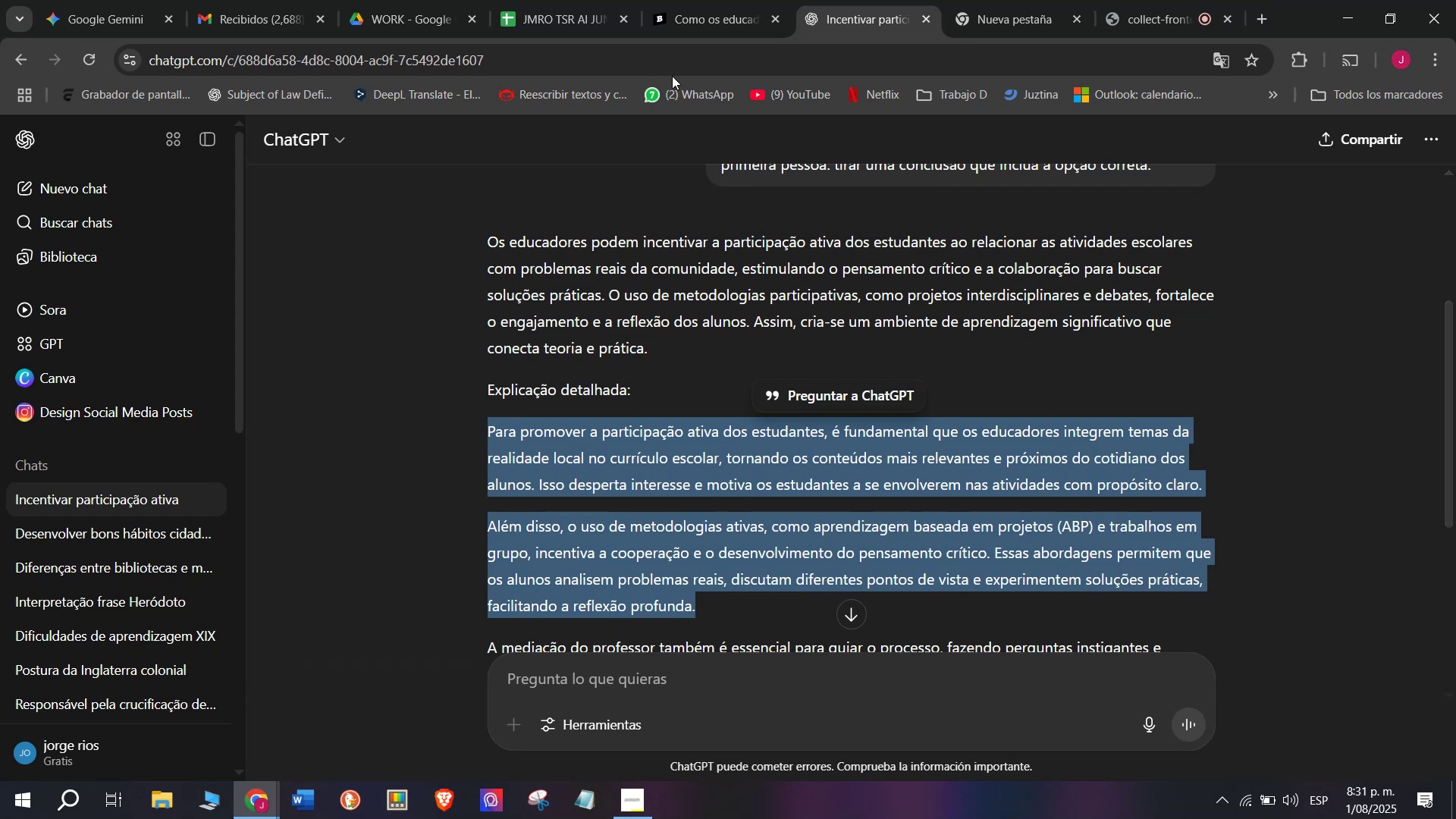 
left_click([692, 14])
 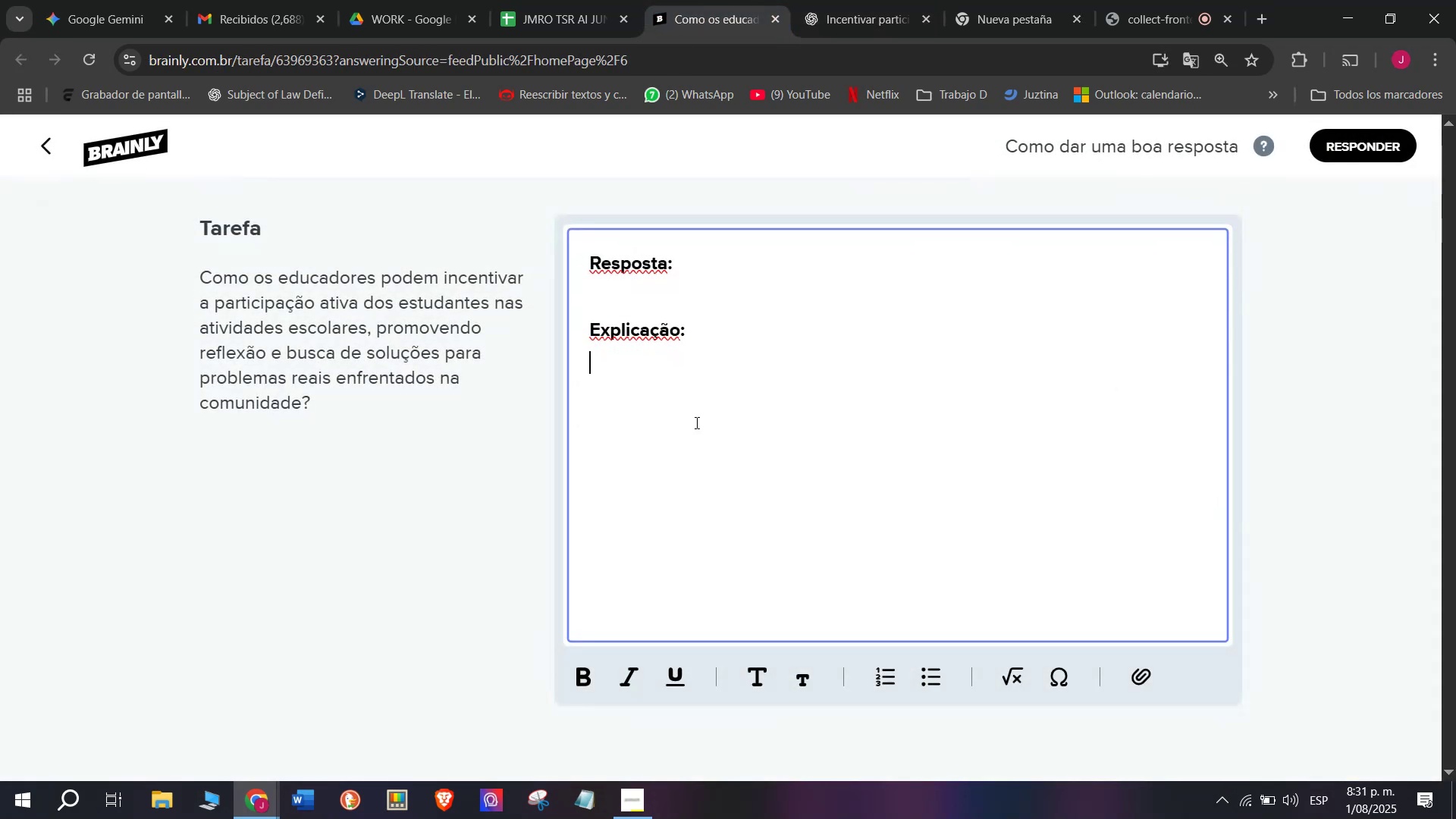 
key(Meta+MetaLeft)
 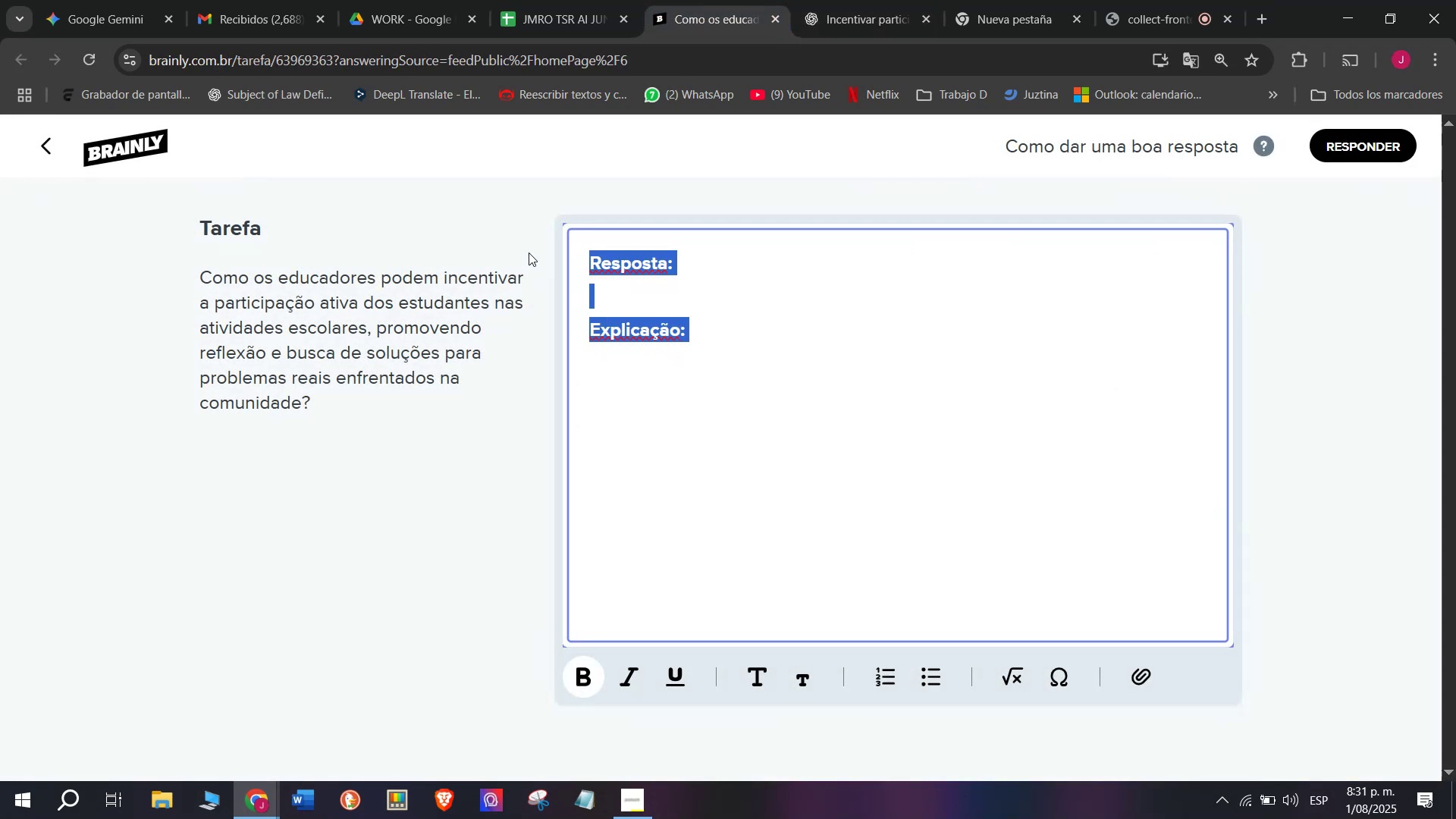 
key(Meta+V)
 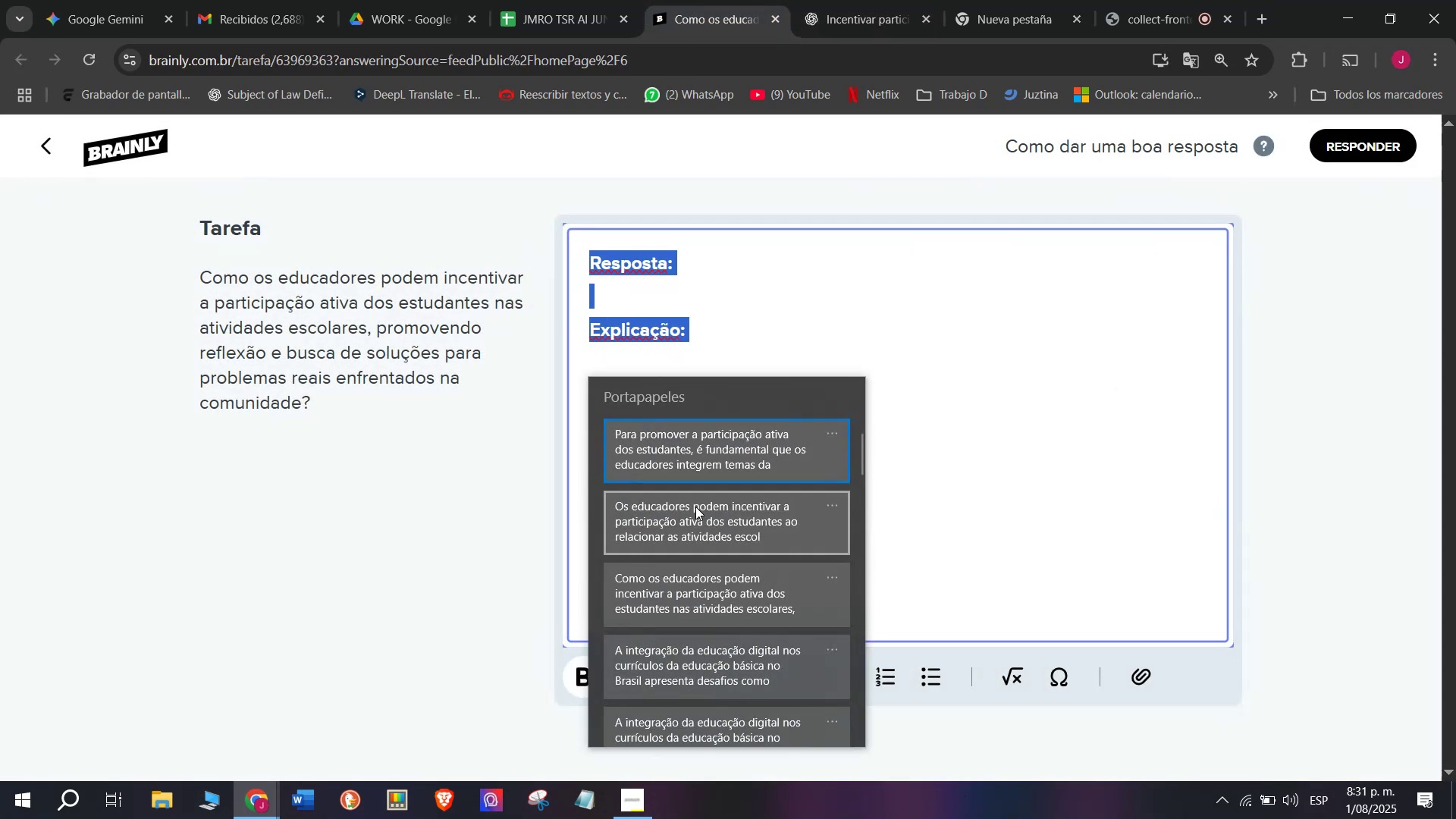 
left_click([691, 516])
 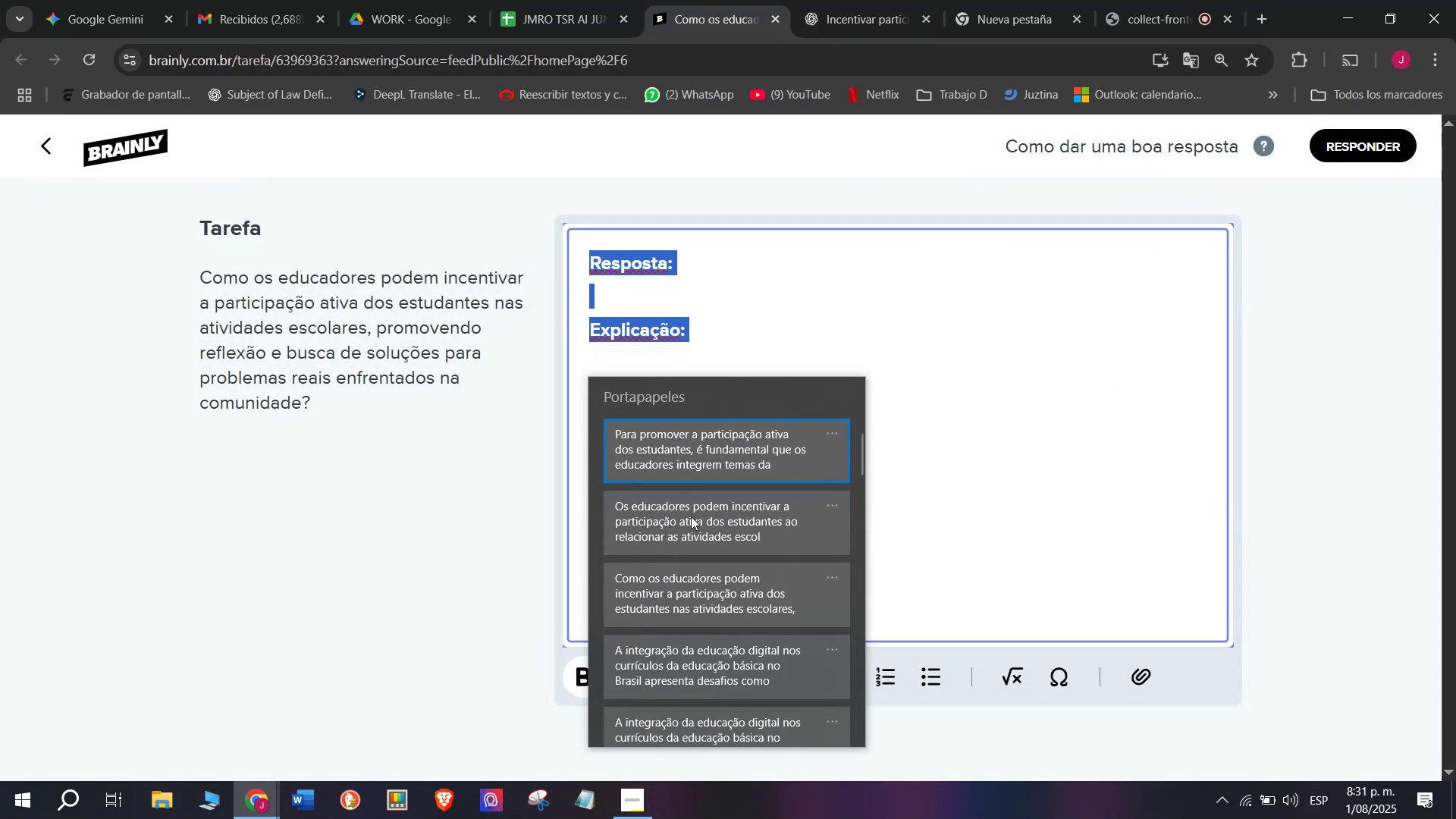 
key(Control+ControlLeft)
 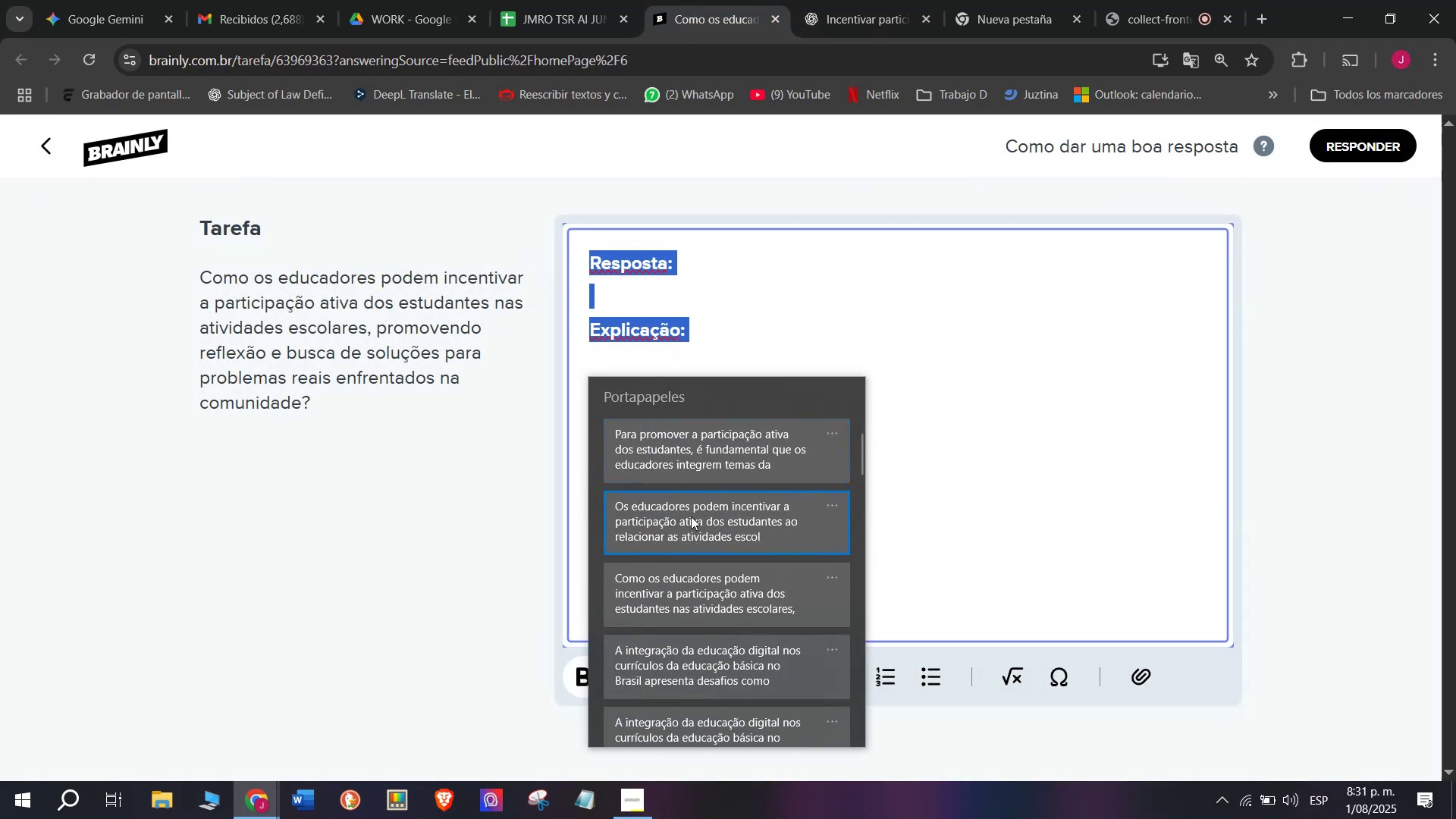 
key(Control+V)
 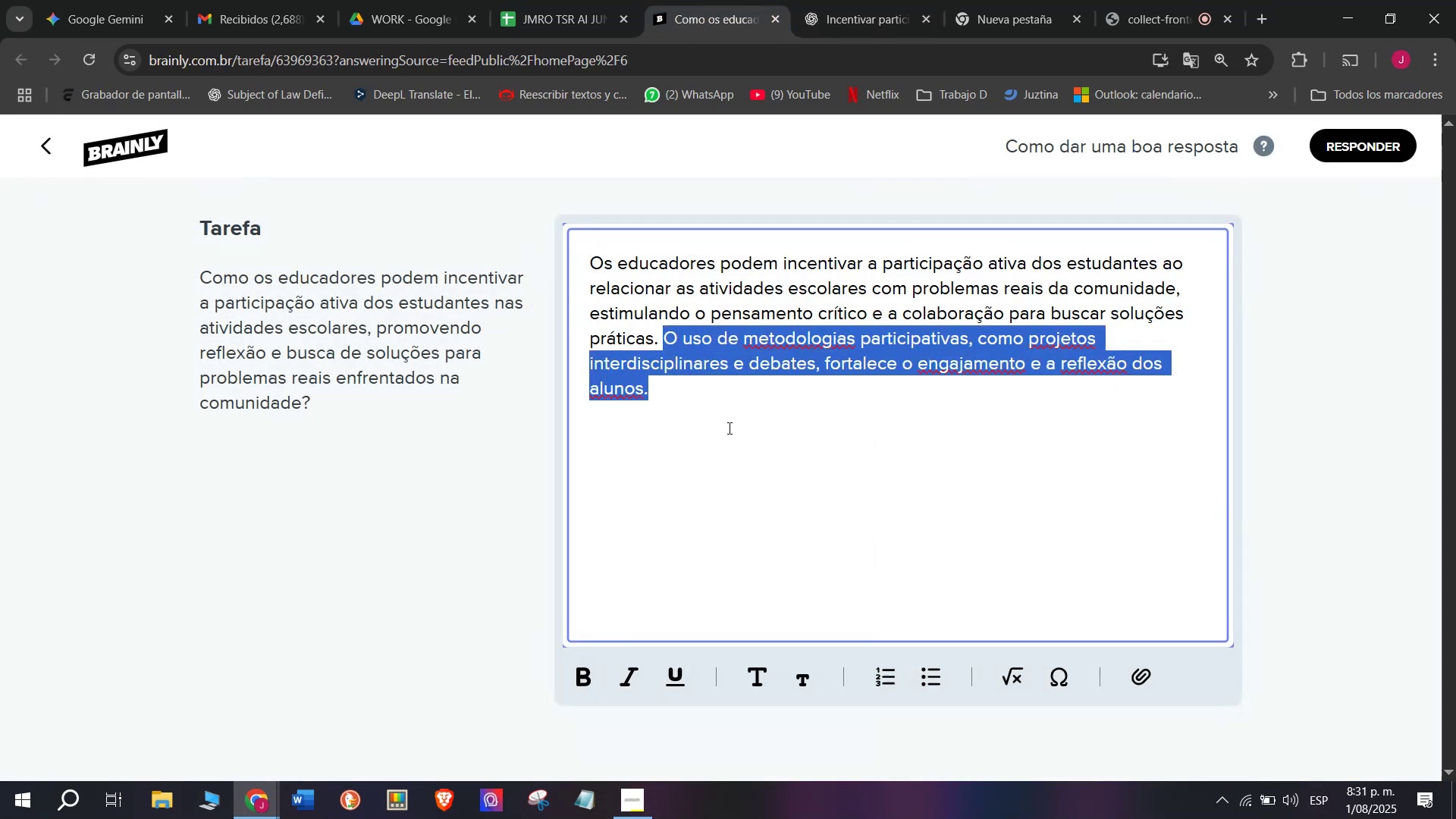 
key(Backspace)
 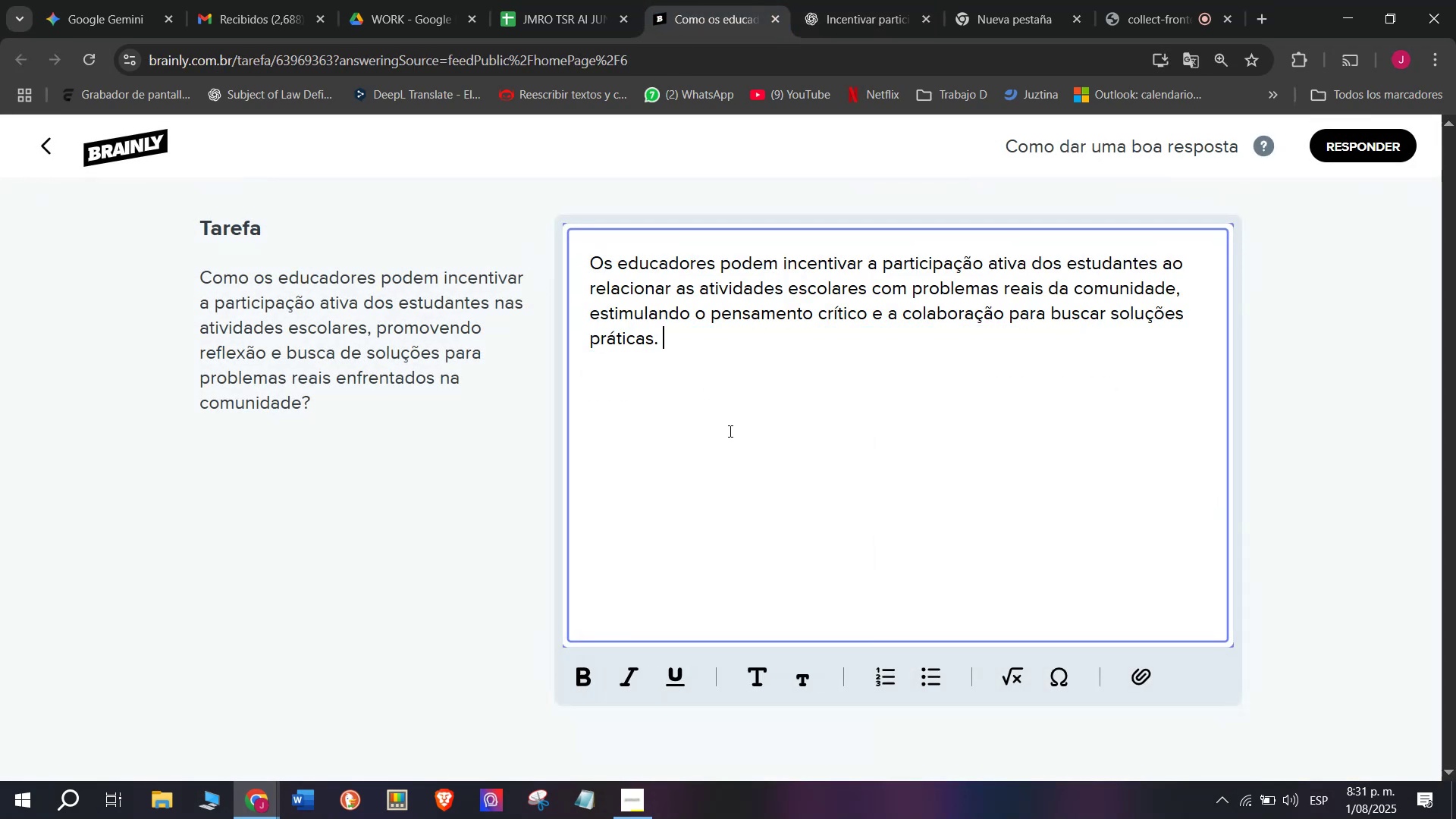 
key(Enter)
 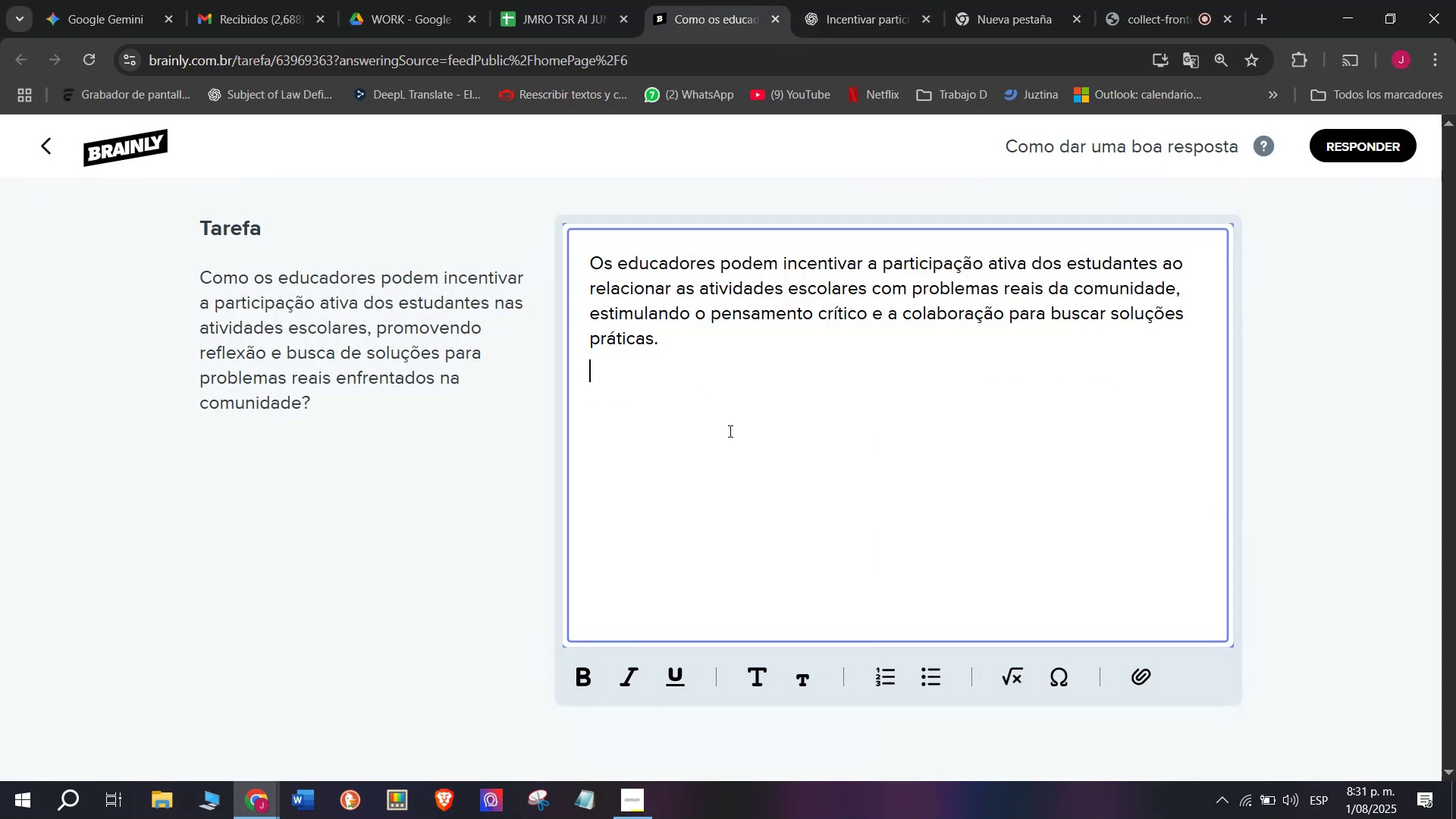 
key(Enter)
 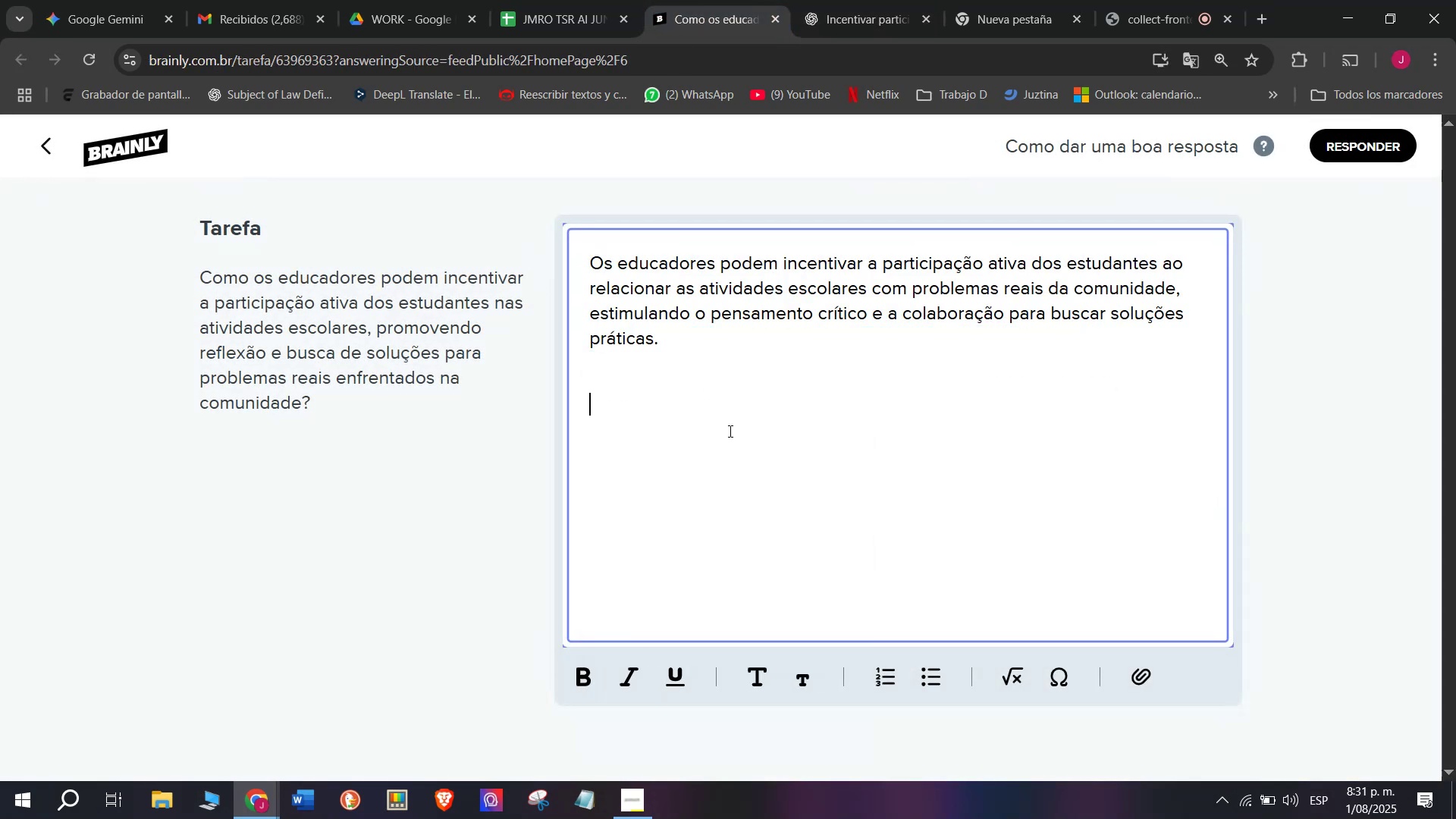 
key(Meta+MetaLeft)
 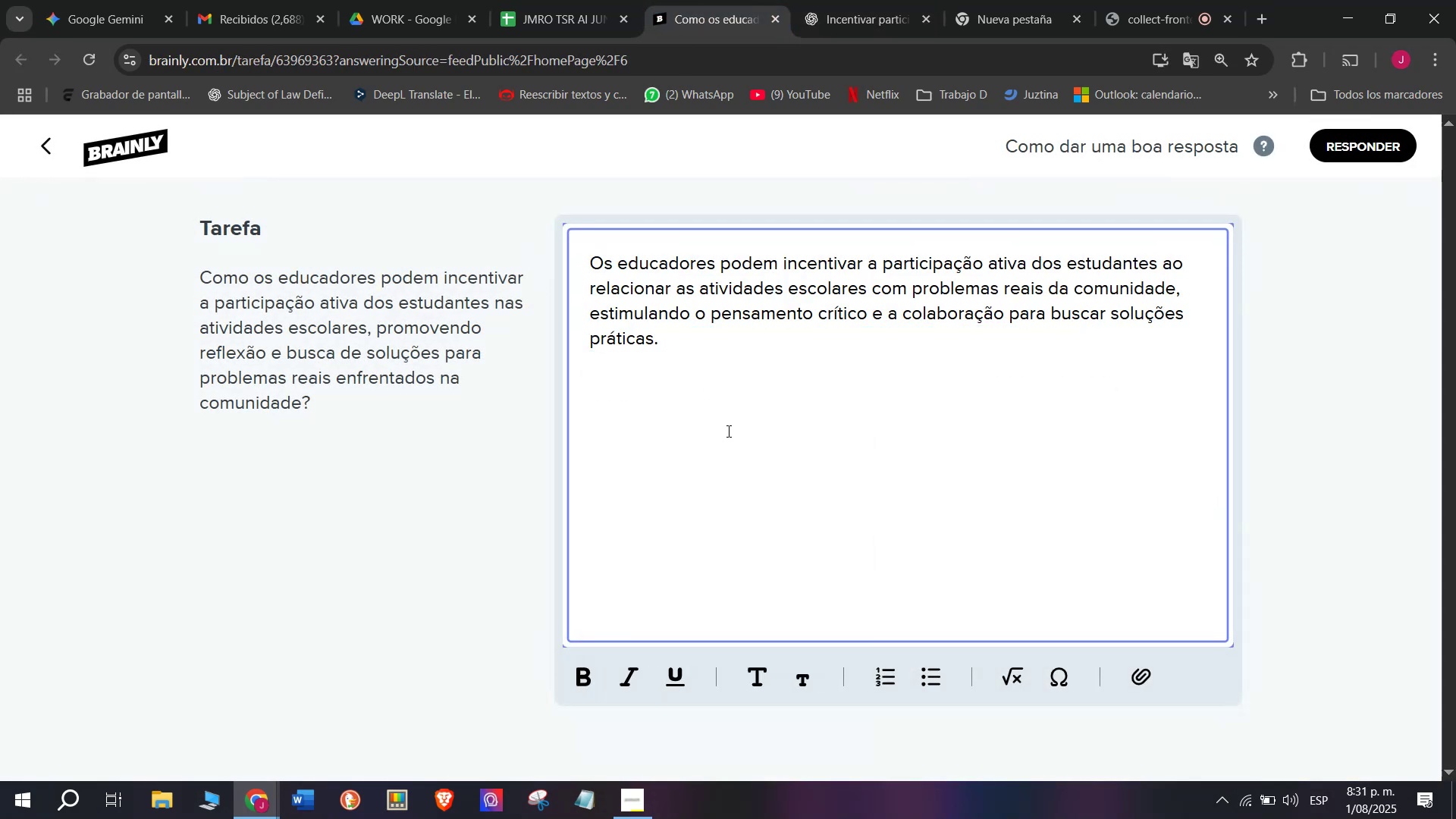 
key(Meta+V)
 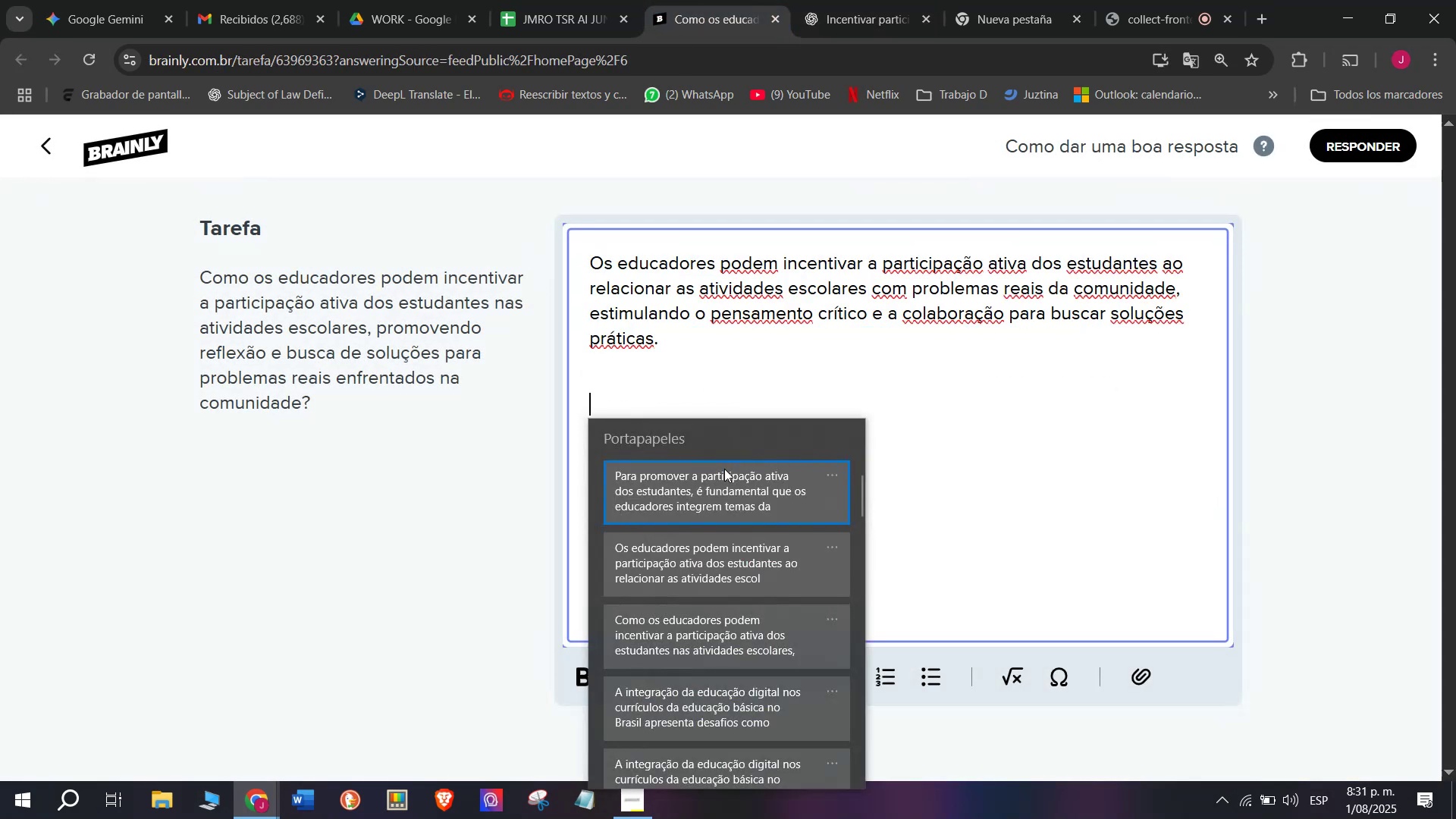 
left_click([724, 470])
 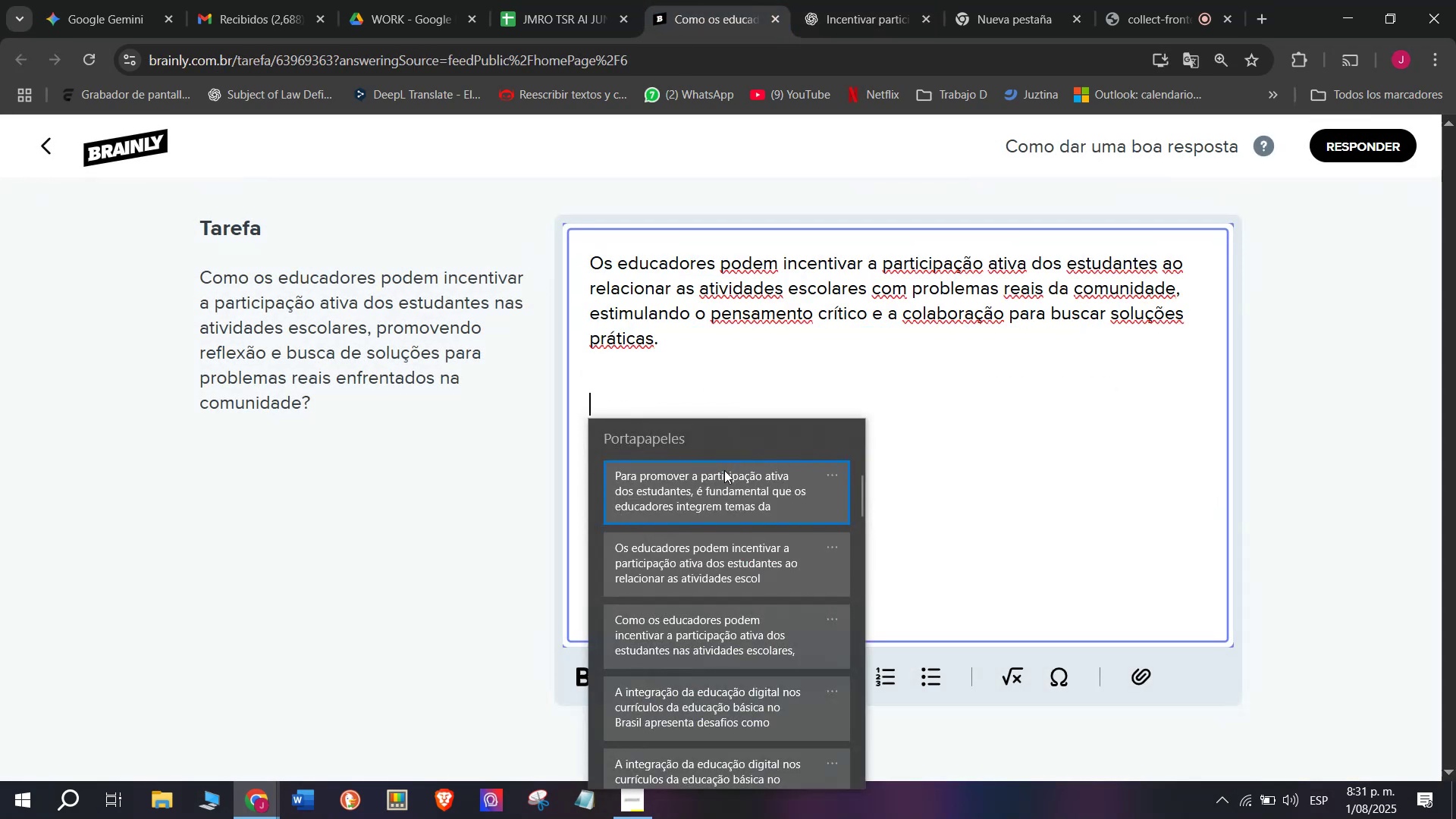 
key(Control+ControlLeft)
 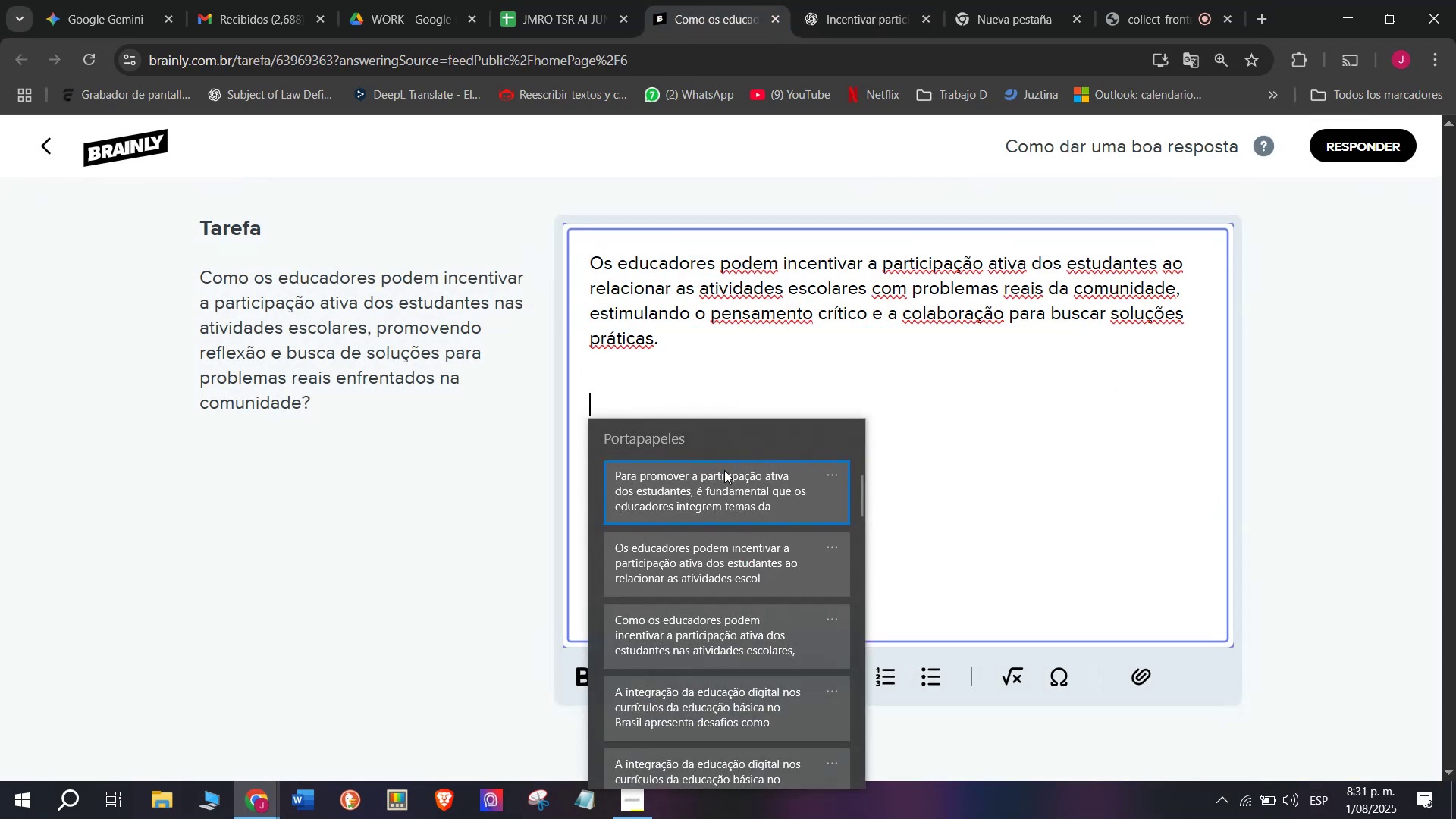 
key(Control+V)
 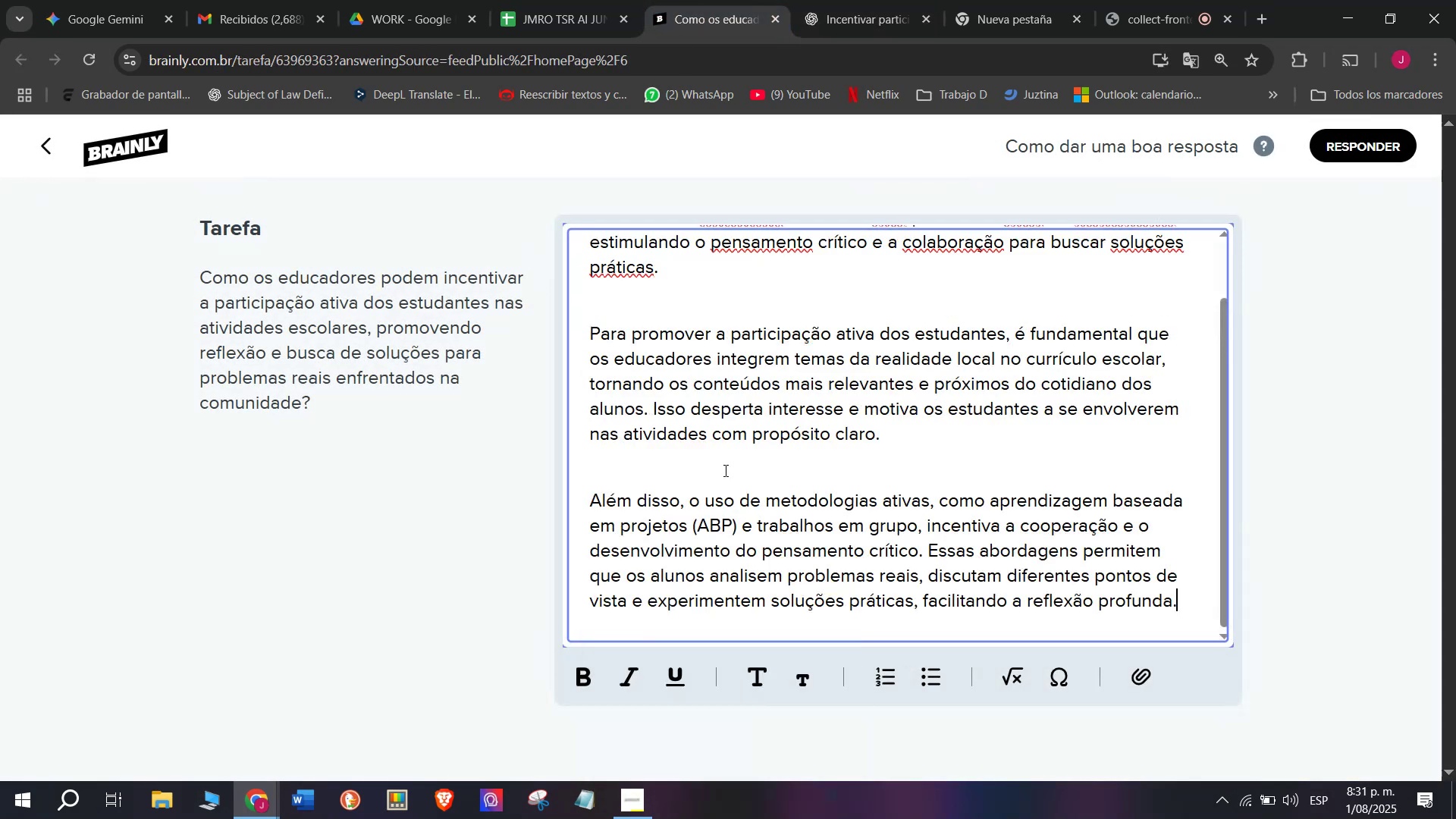 
scroll: coordinate [724, 469], scroll_direction: up, amount: 4.0
 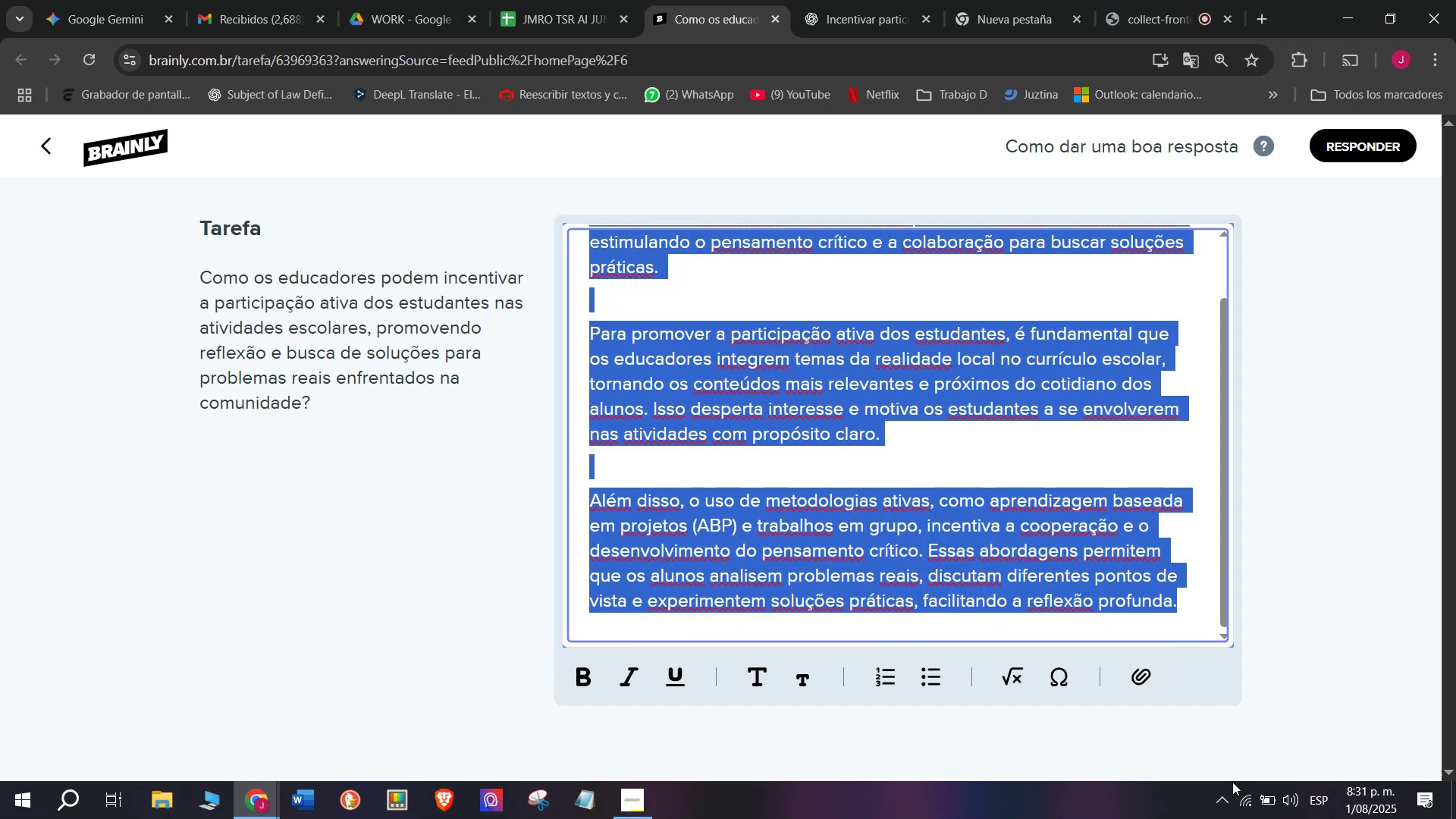 
key(Control+C)
 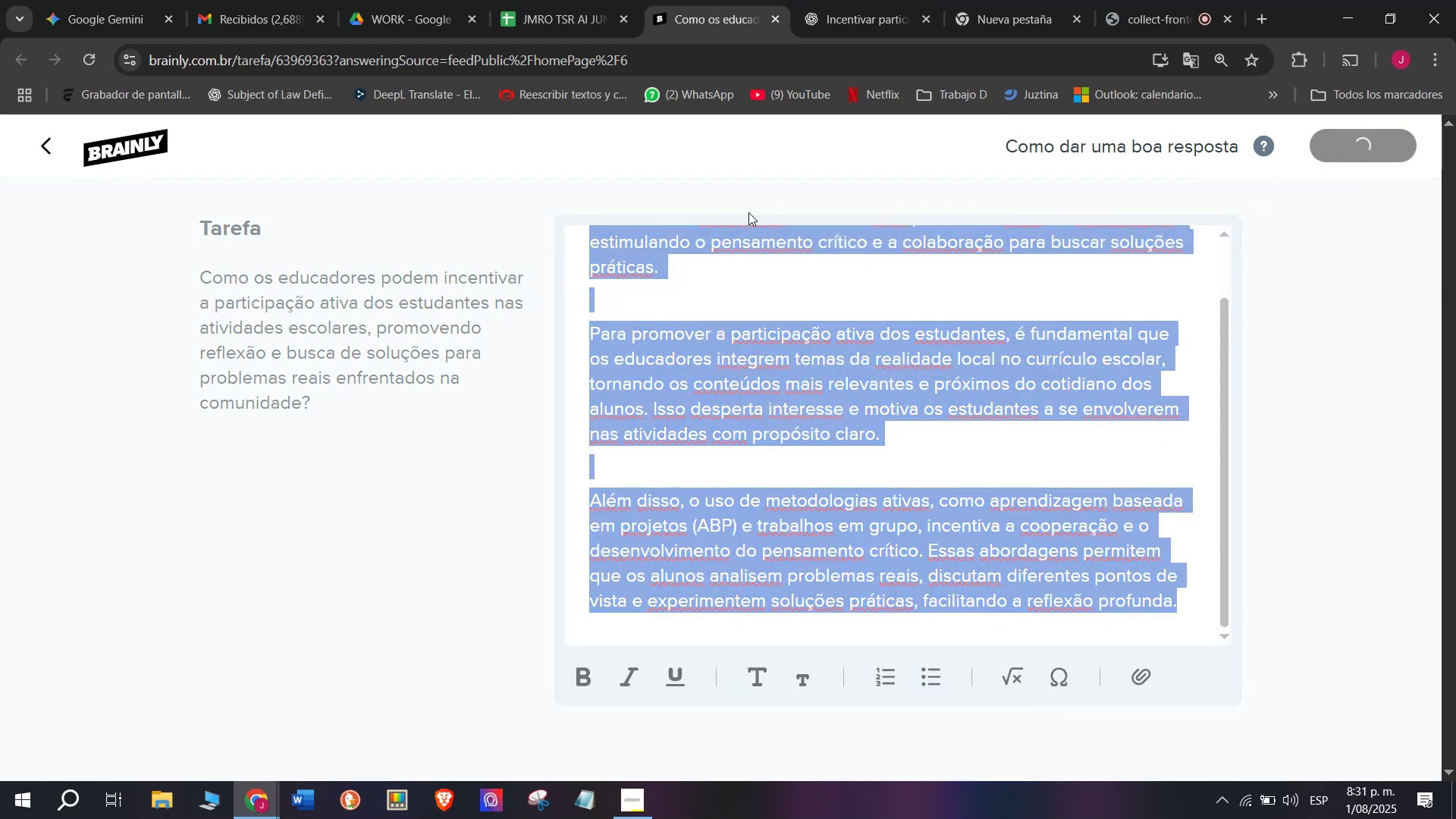 
left_click([539, 0])
 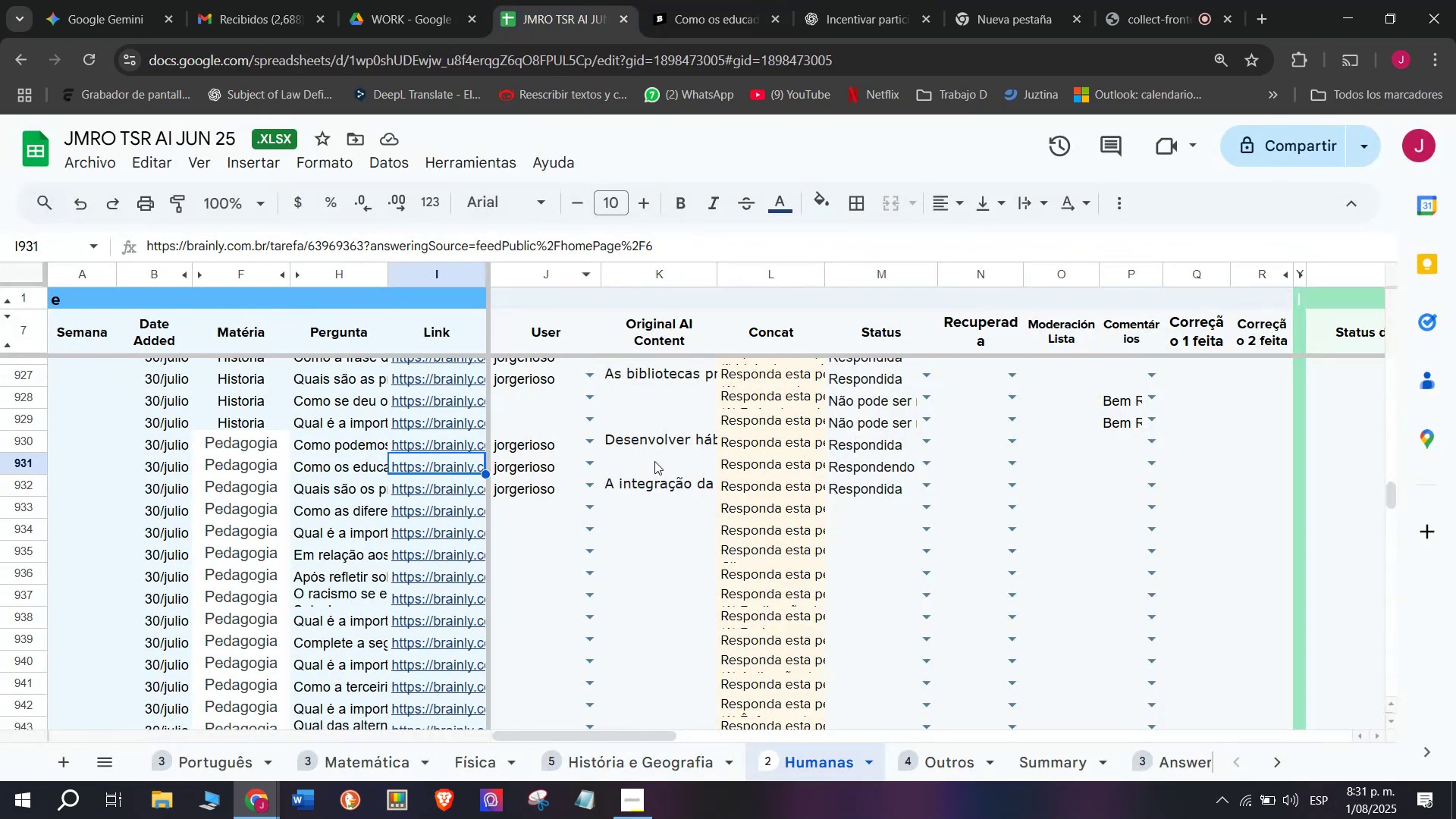 
double_click([654, 461])
 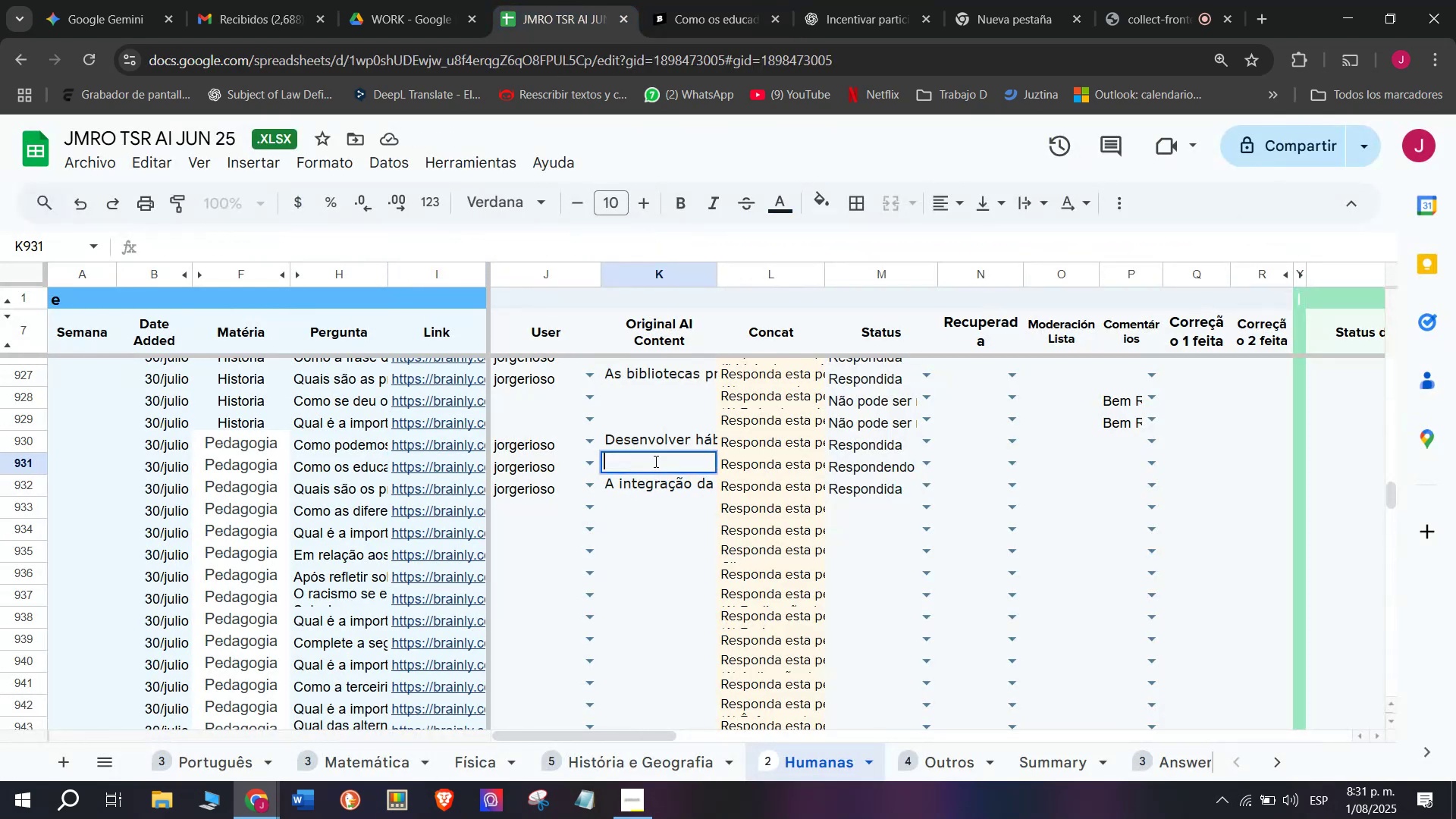 
key(Control+V)
 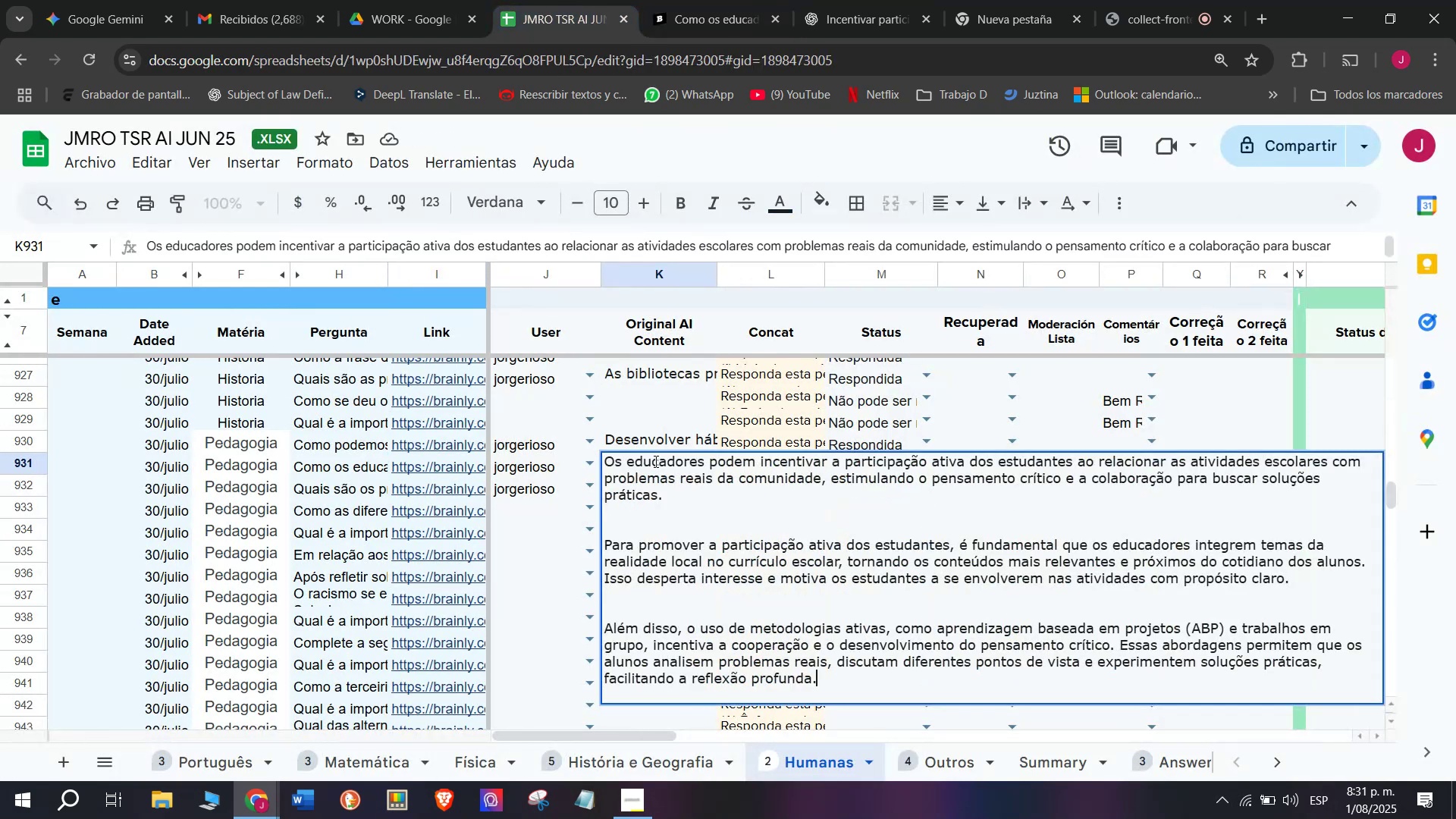 
key(Enter)
 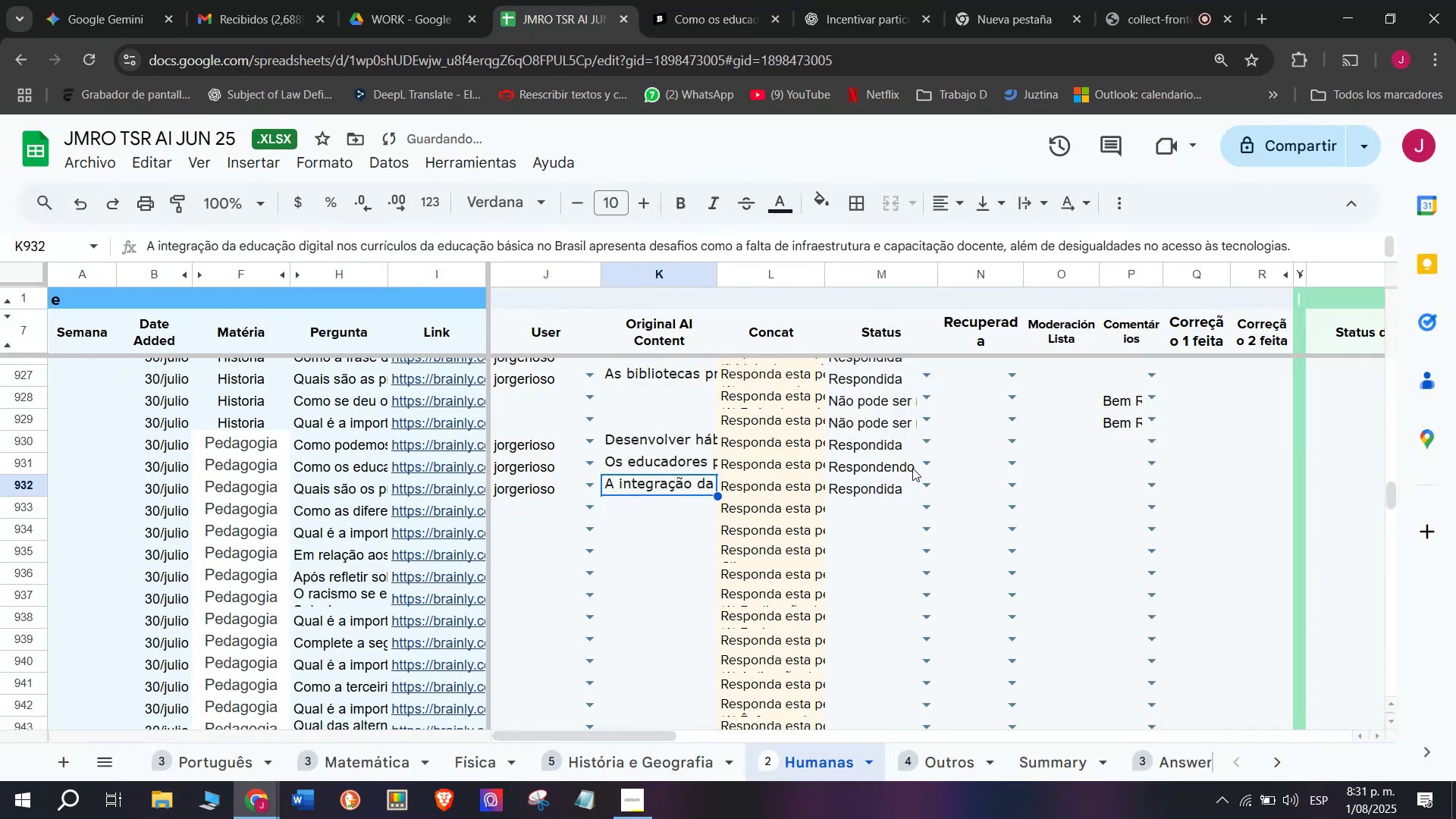 
left_click([920, 466])
 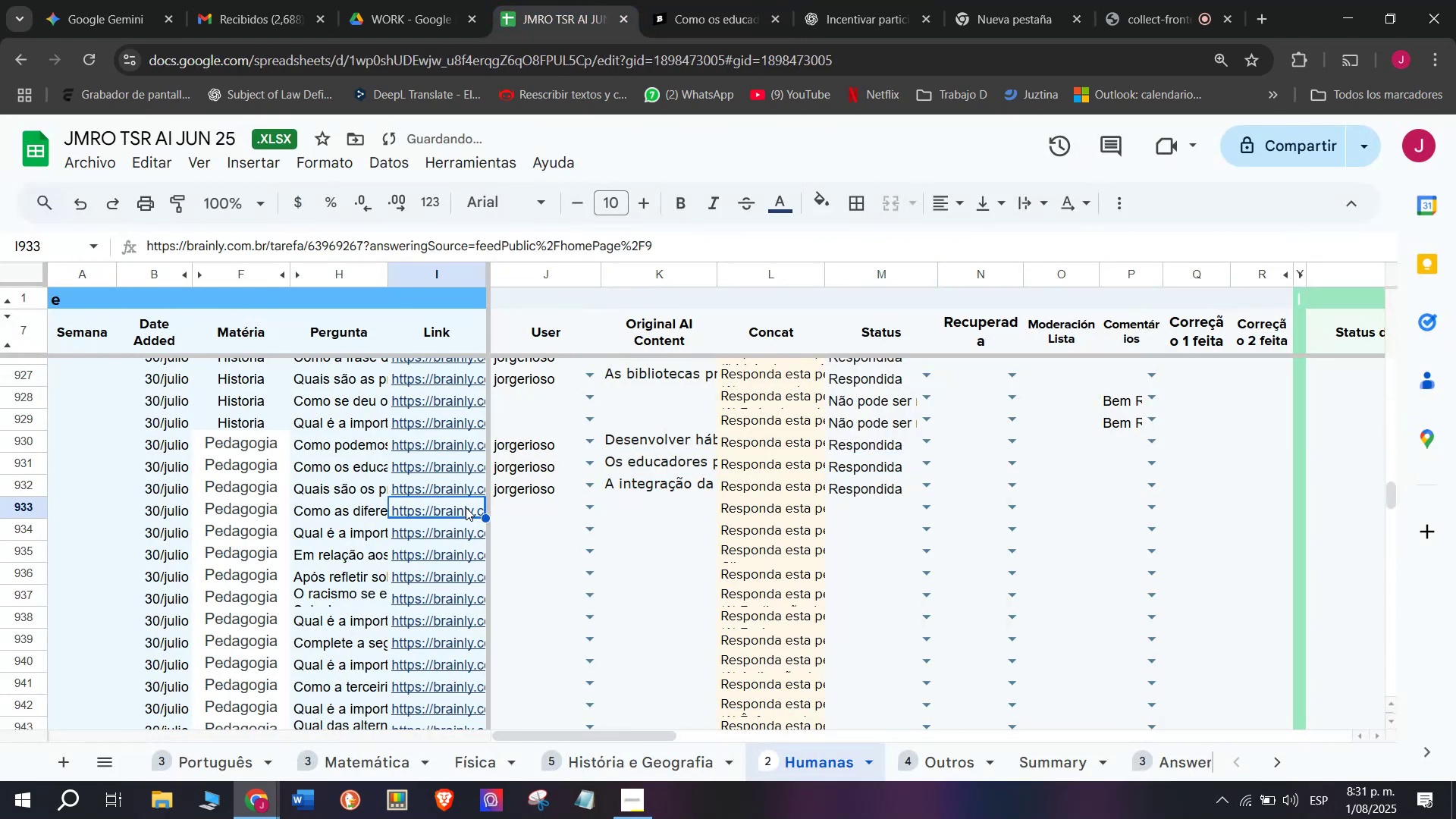 
left_click([468, 537])
 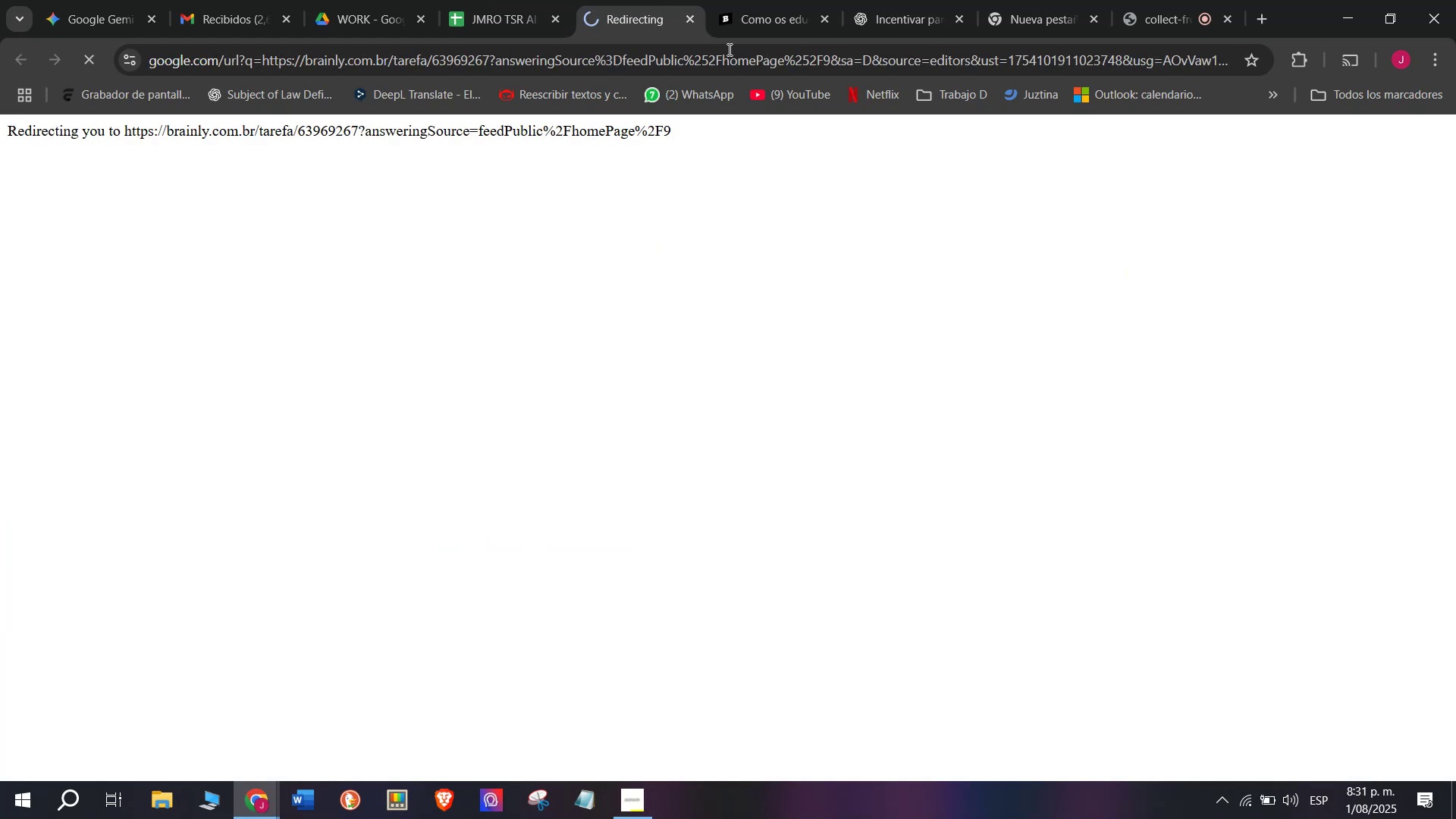 
left_click([758, 0])
 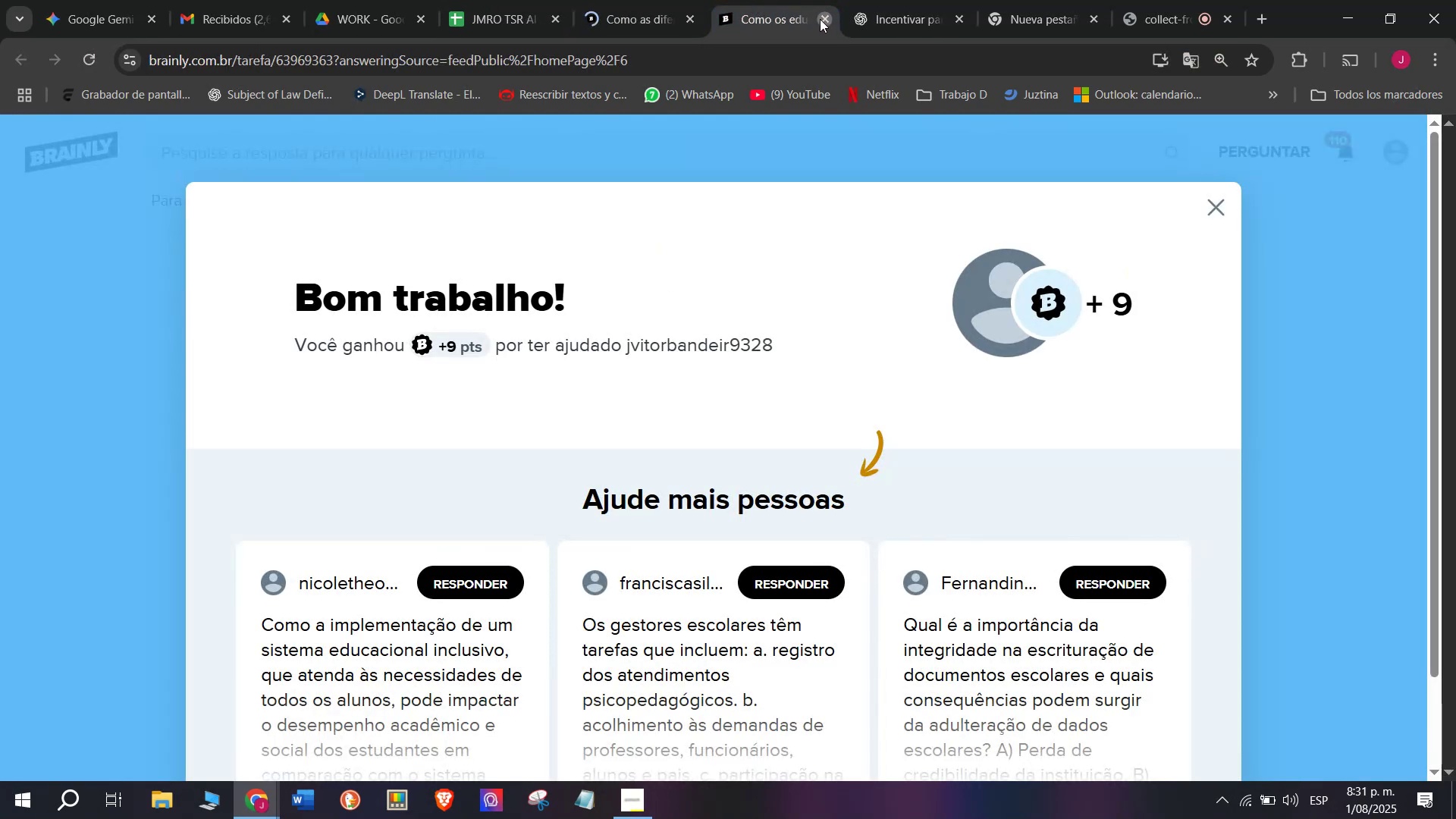 
double_click([618, 0])
 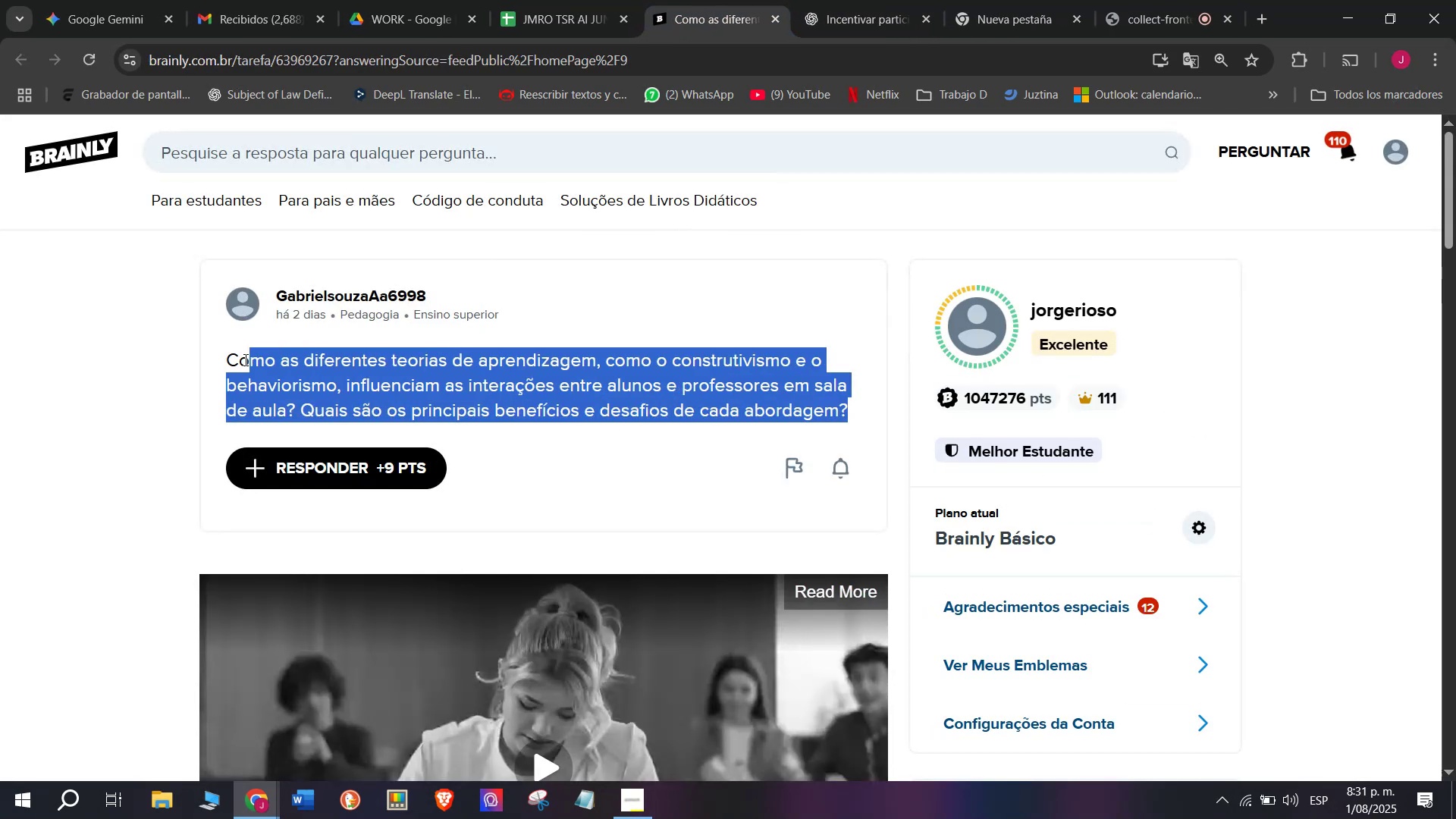 
key(Control+C)
 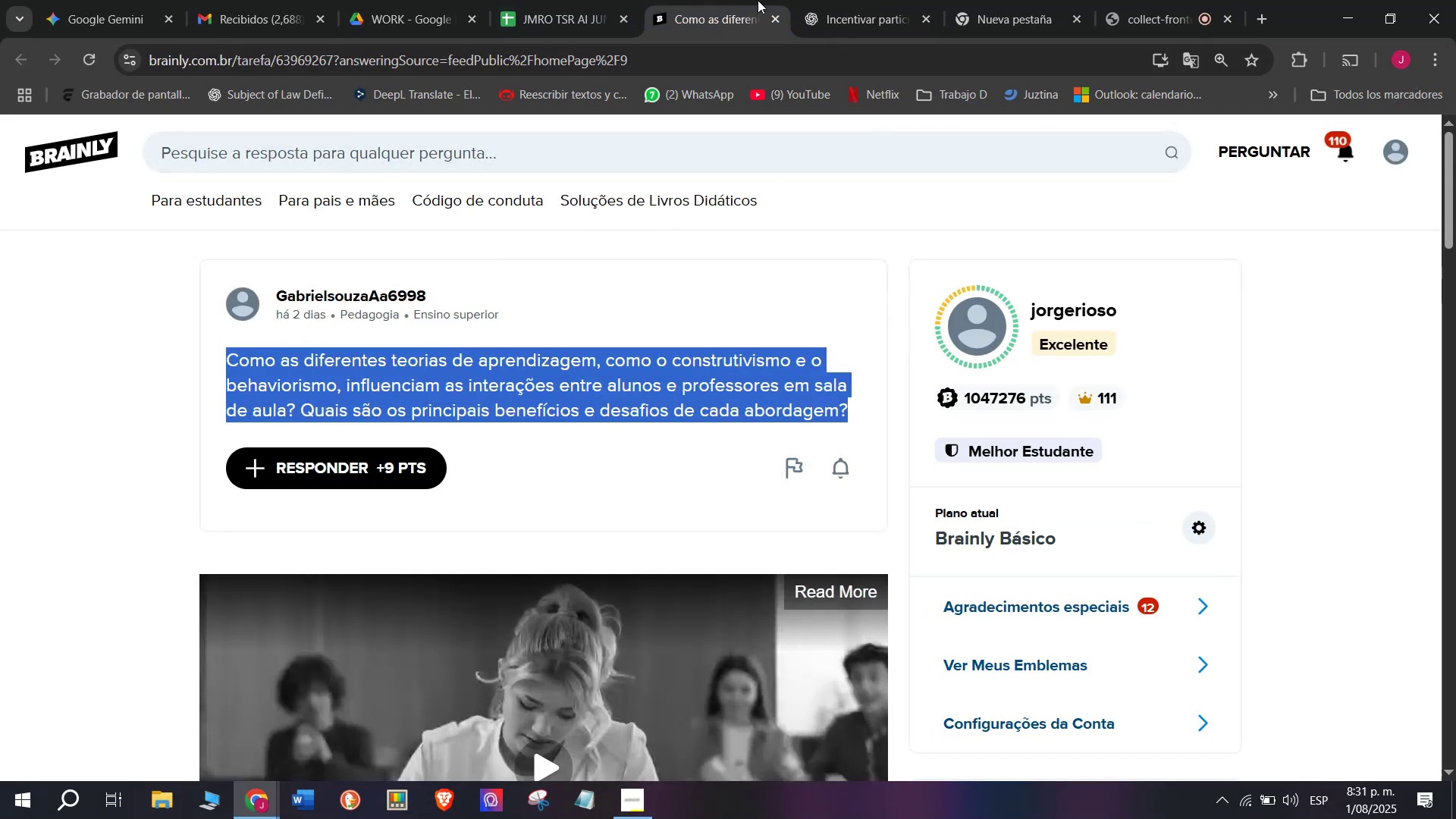 
left_click([853, 0])
 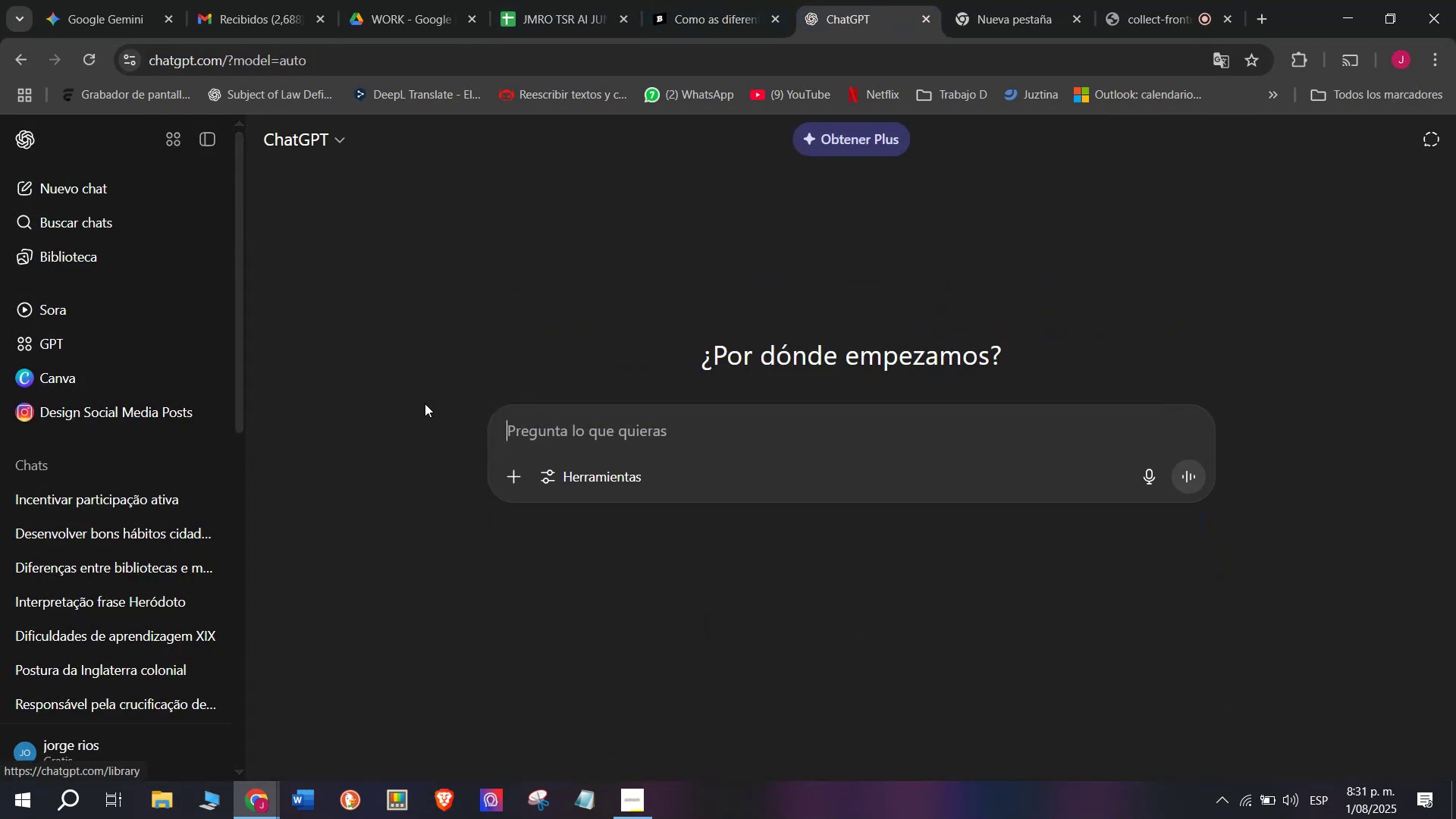 
key(Meta+MetaLeft)
 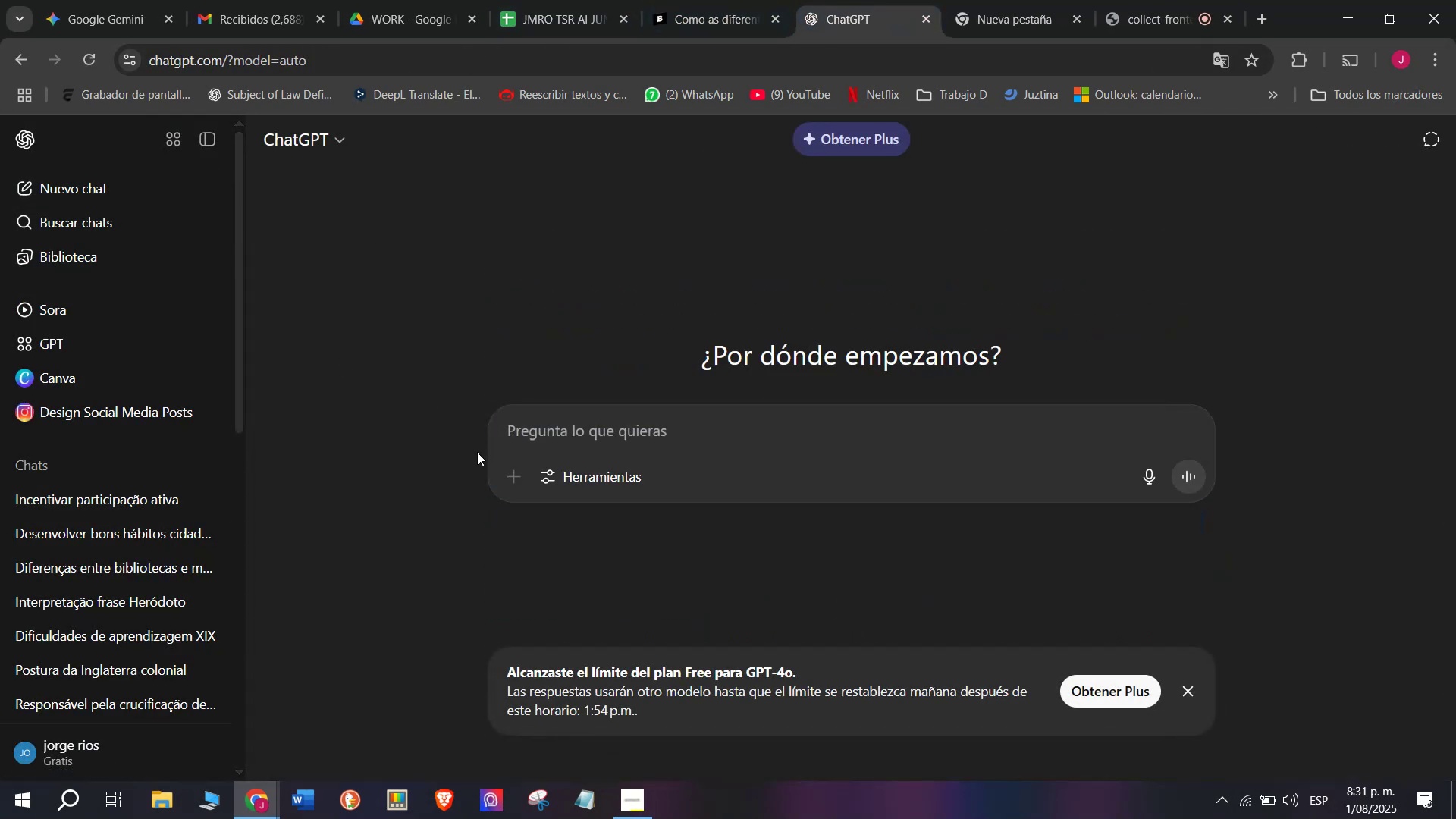 
key(Meta+V)
 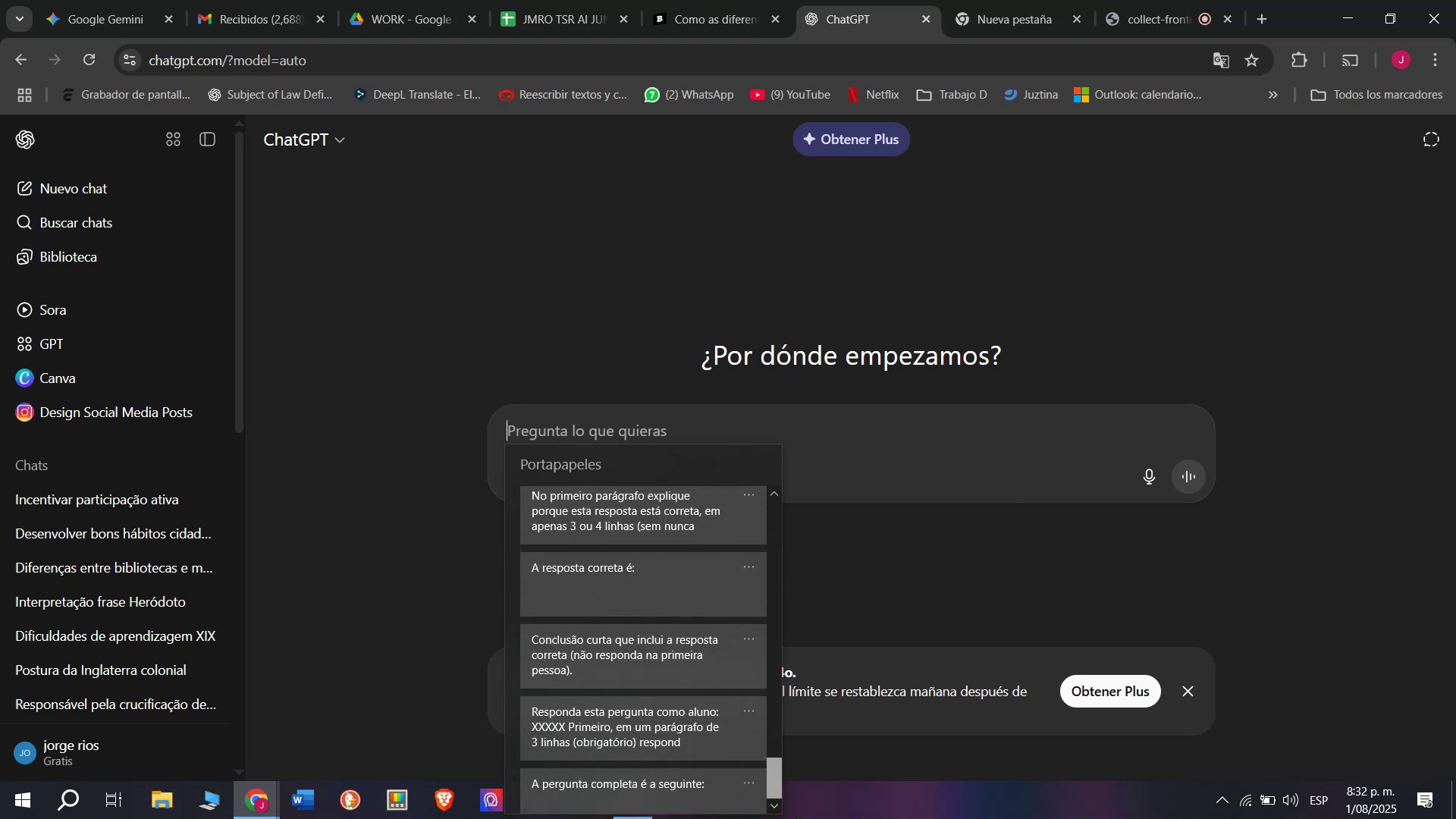 
key(Control+ControlLeft)
 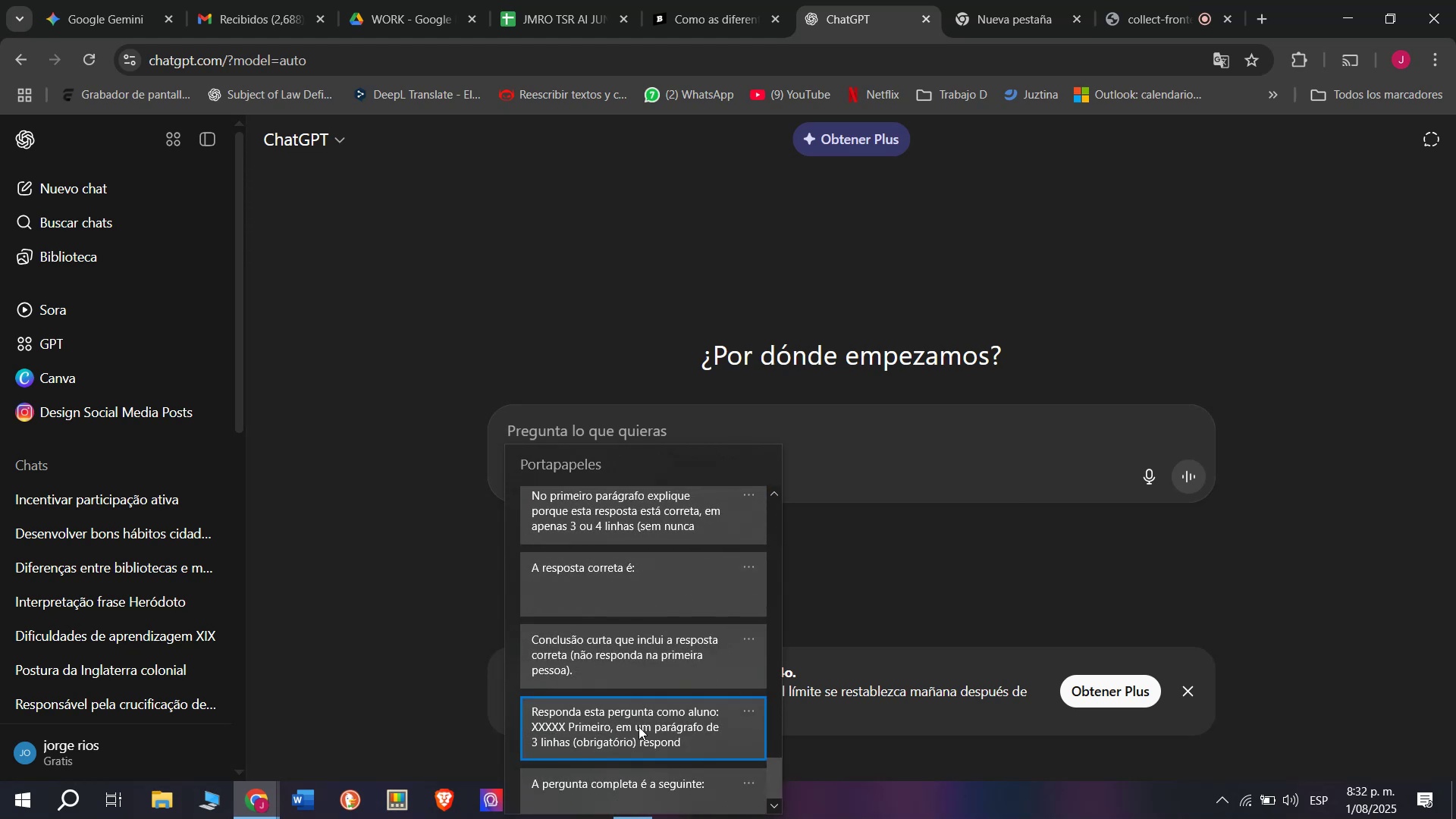 
key(Control+V)
 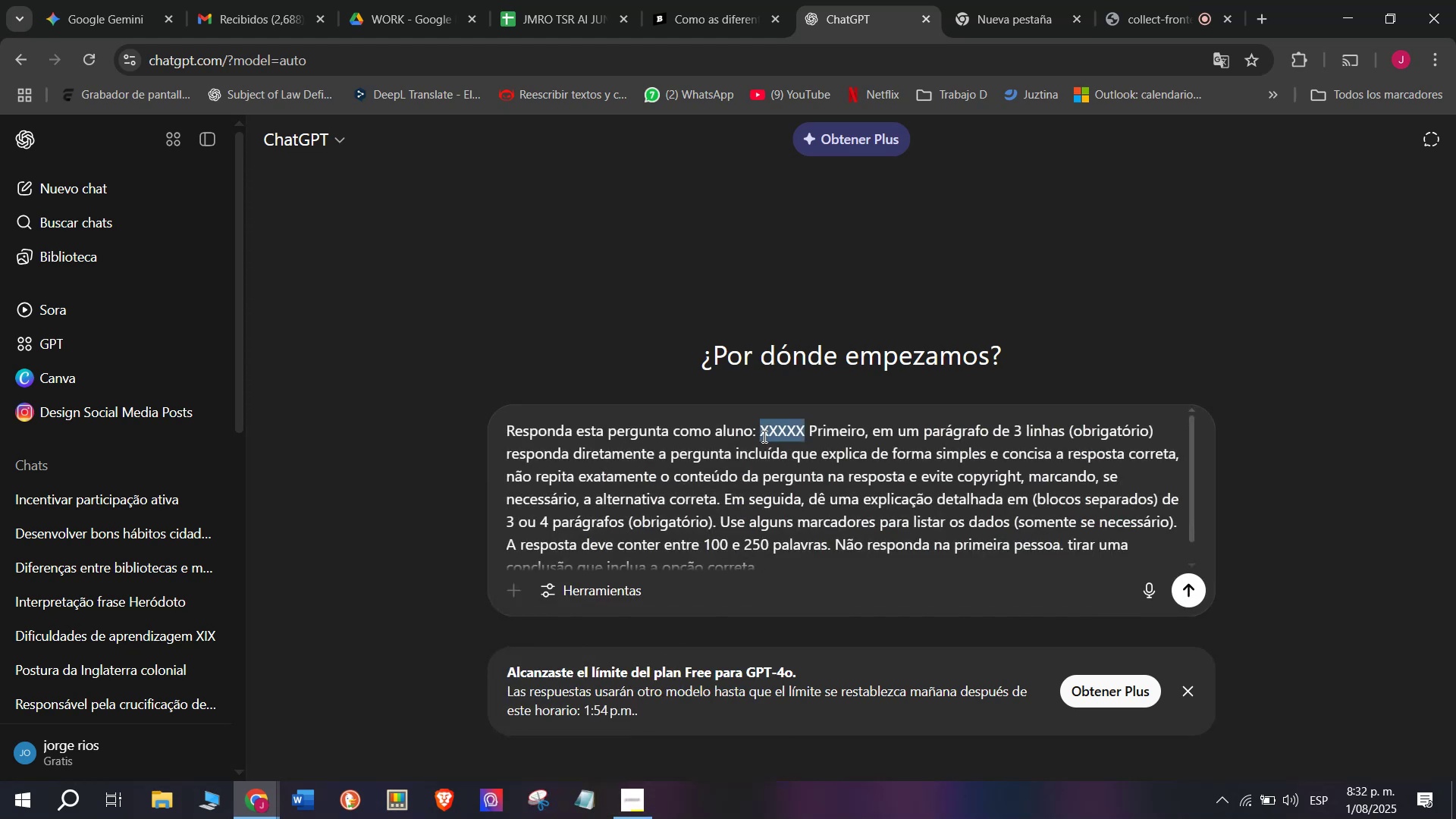 
key(Meta+MetaLeft)
 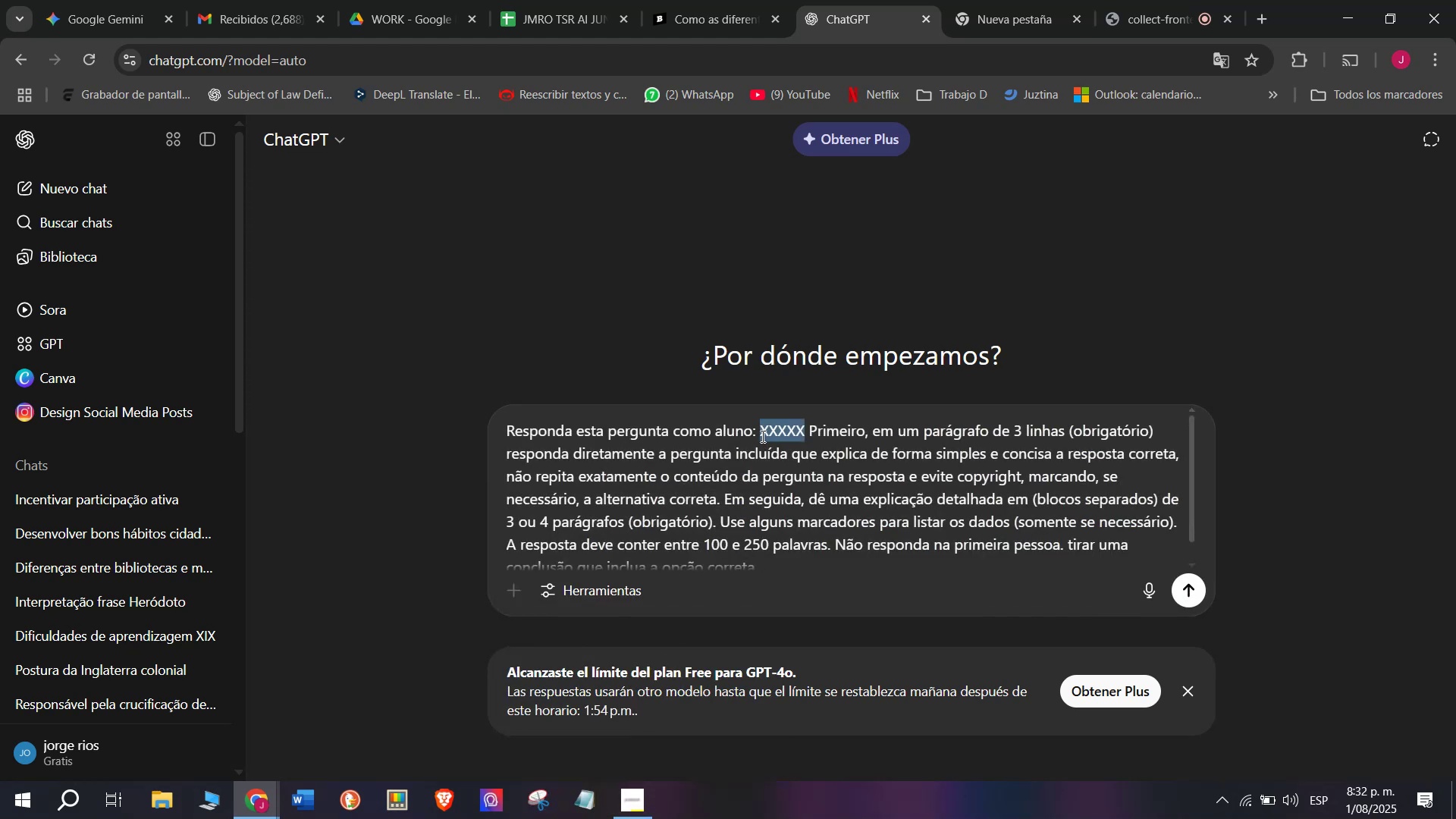 
key(Meta+V)
 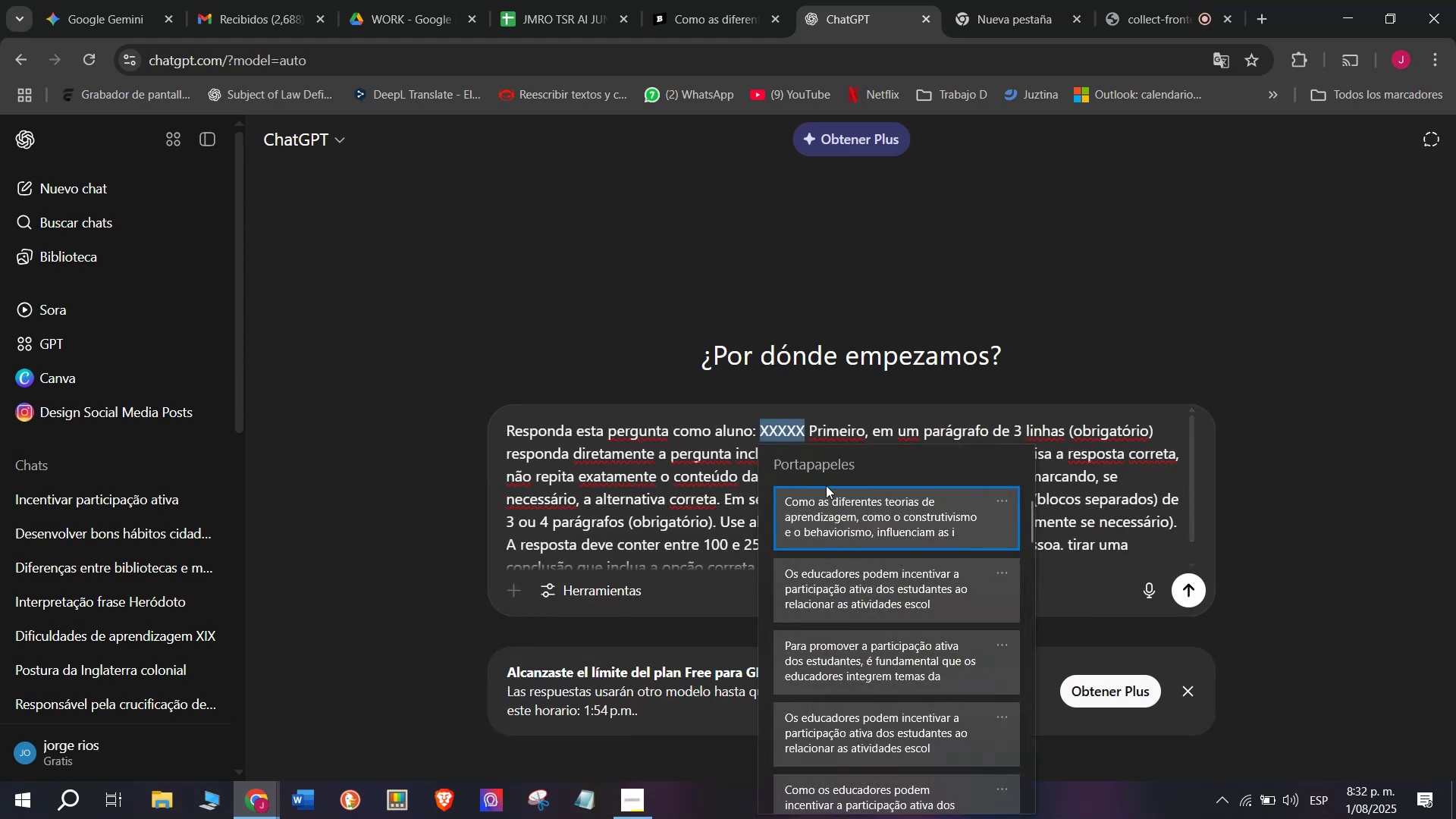 
left_click([827, 500])
 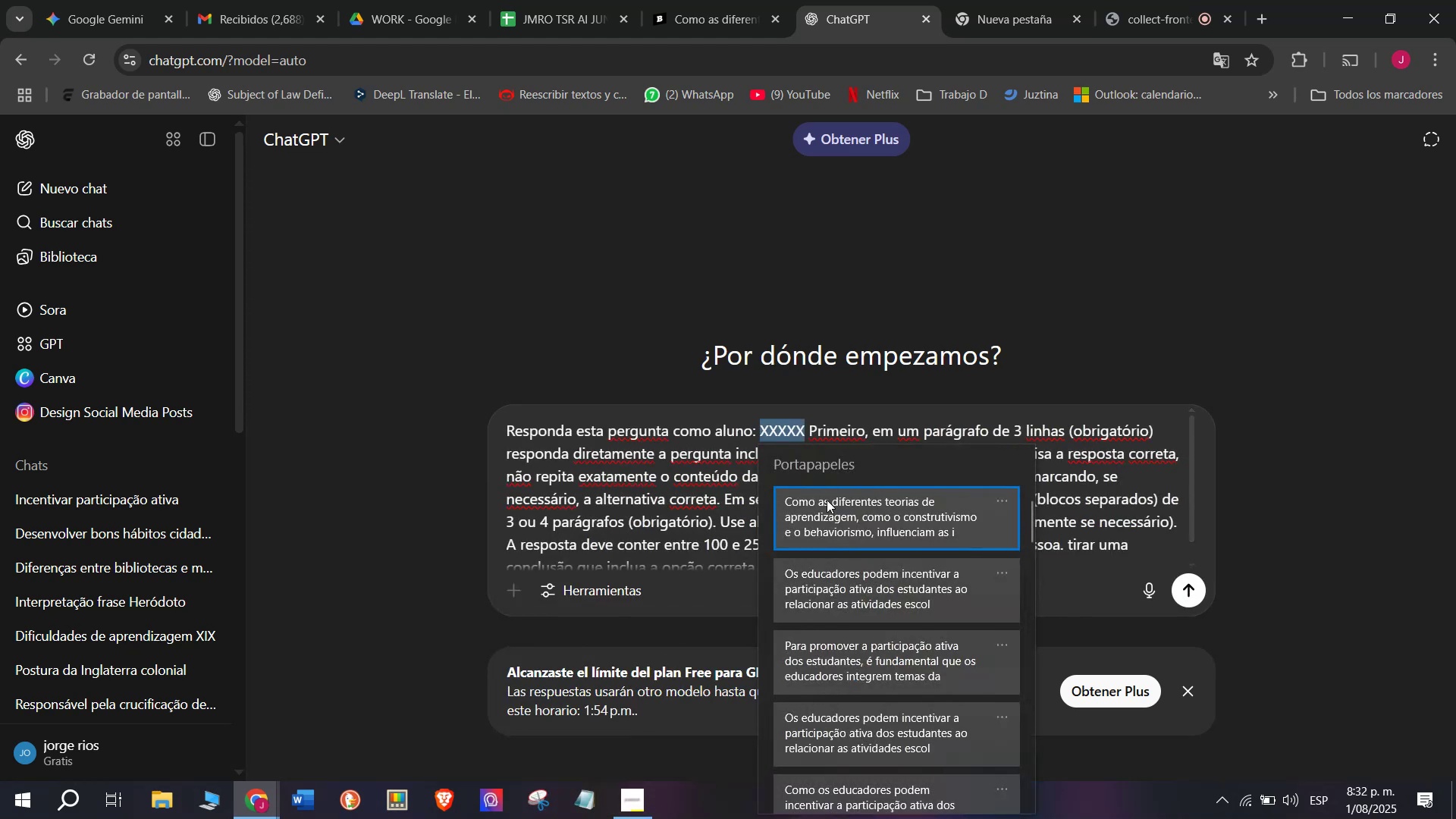 
key(Control+ControlLeft)
 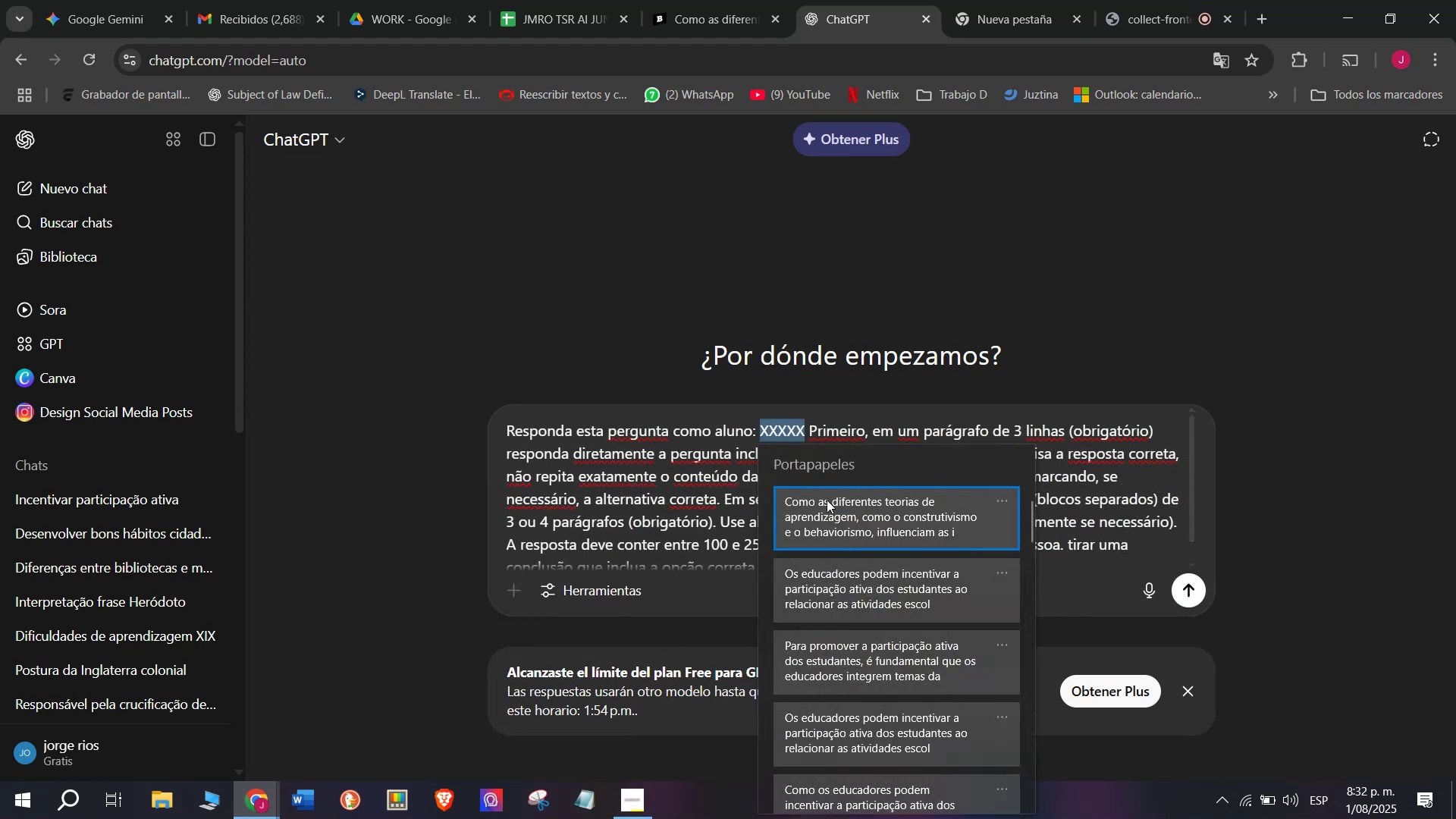 
key(Control+V)
 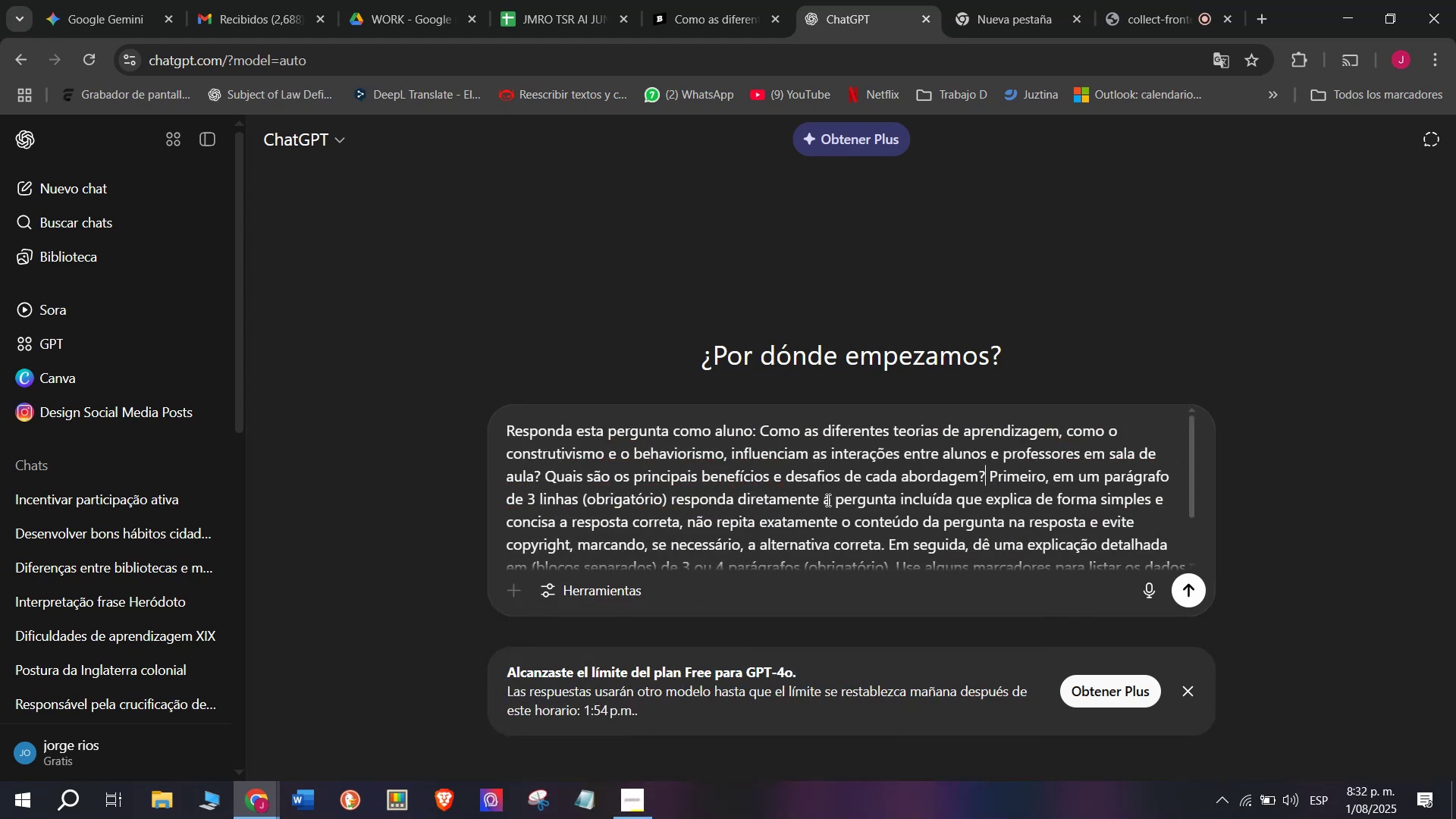 
key(Enter)
 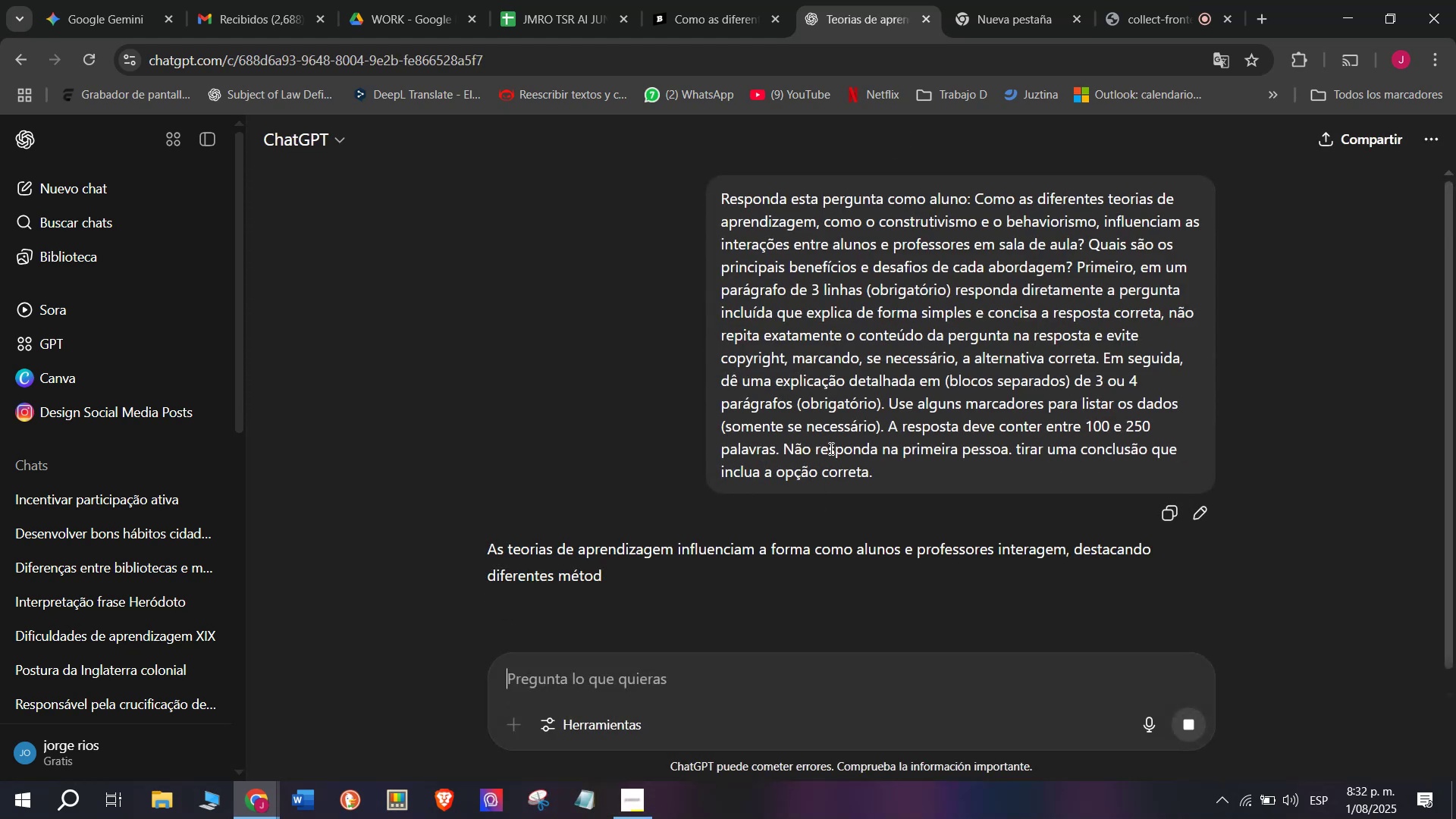 
scroll: coordinate [828, 435], scroll_direction: down, amount: 4.0
 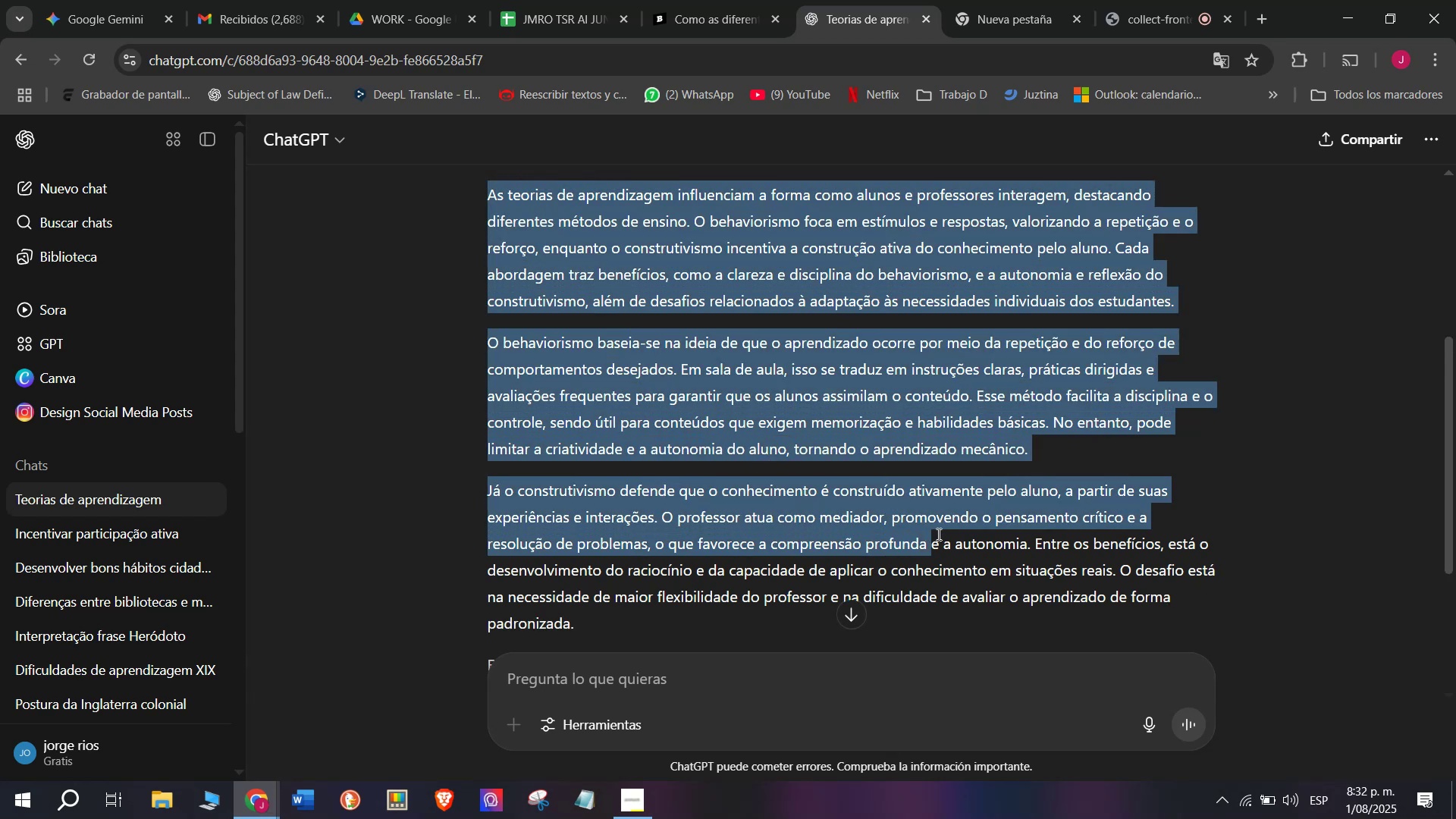 
wait(7.14)
 